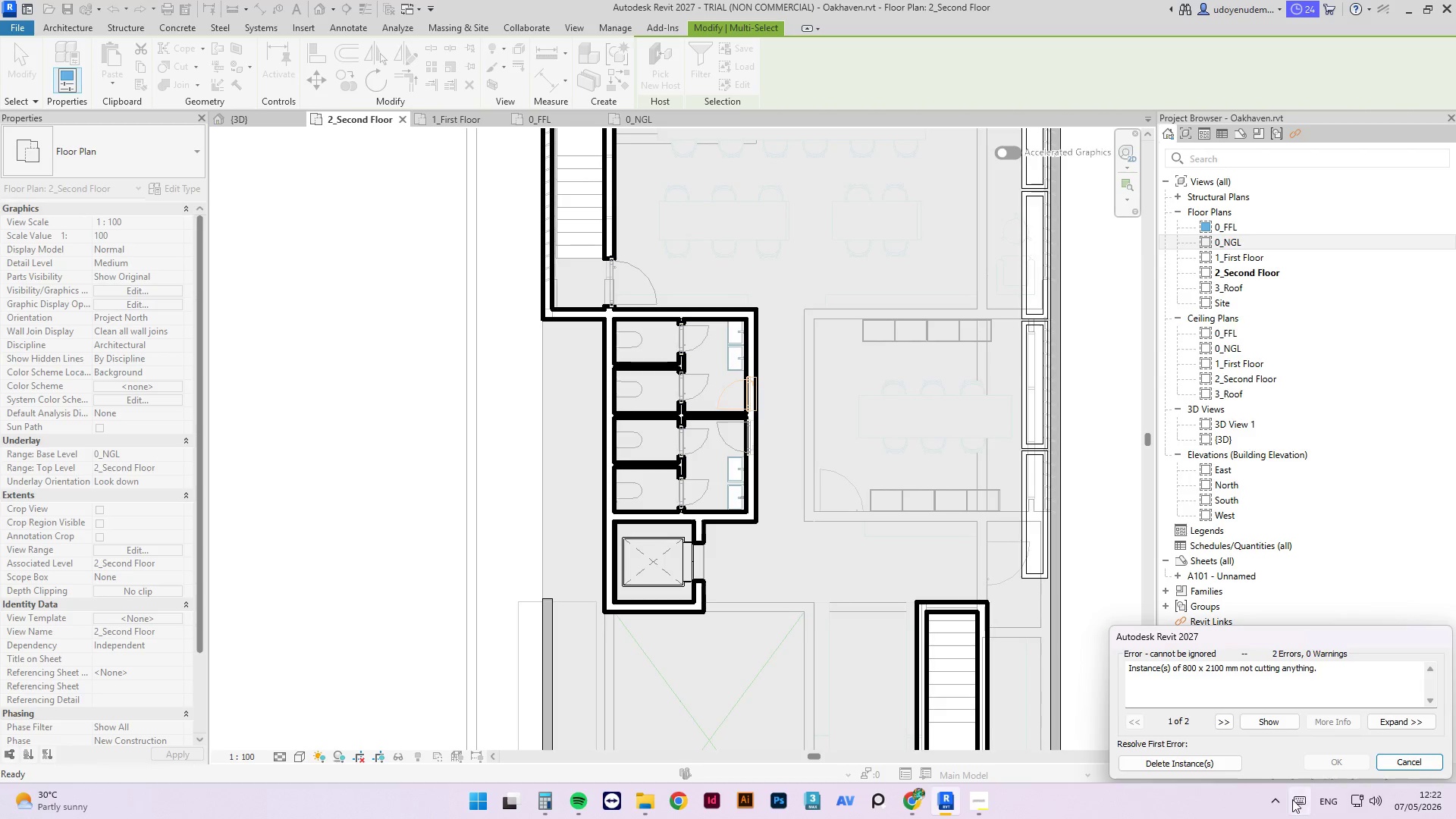 
left_click([1211, 764])
 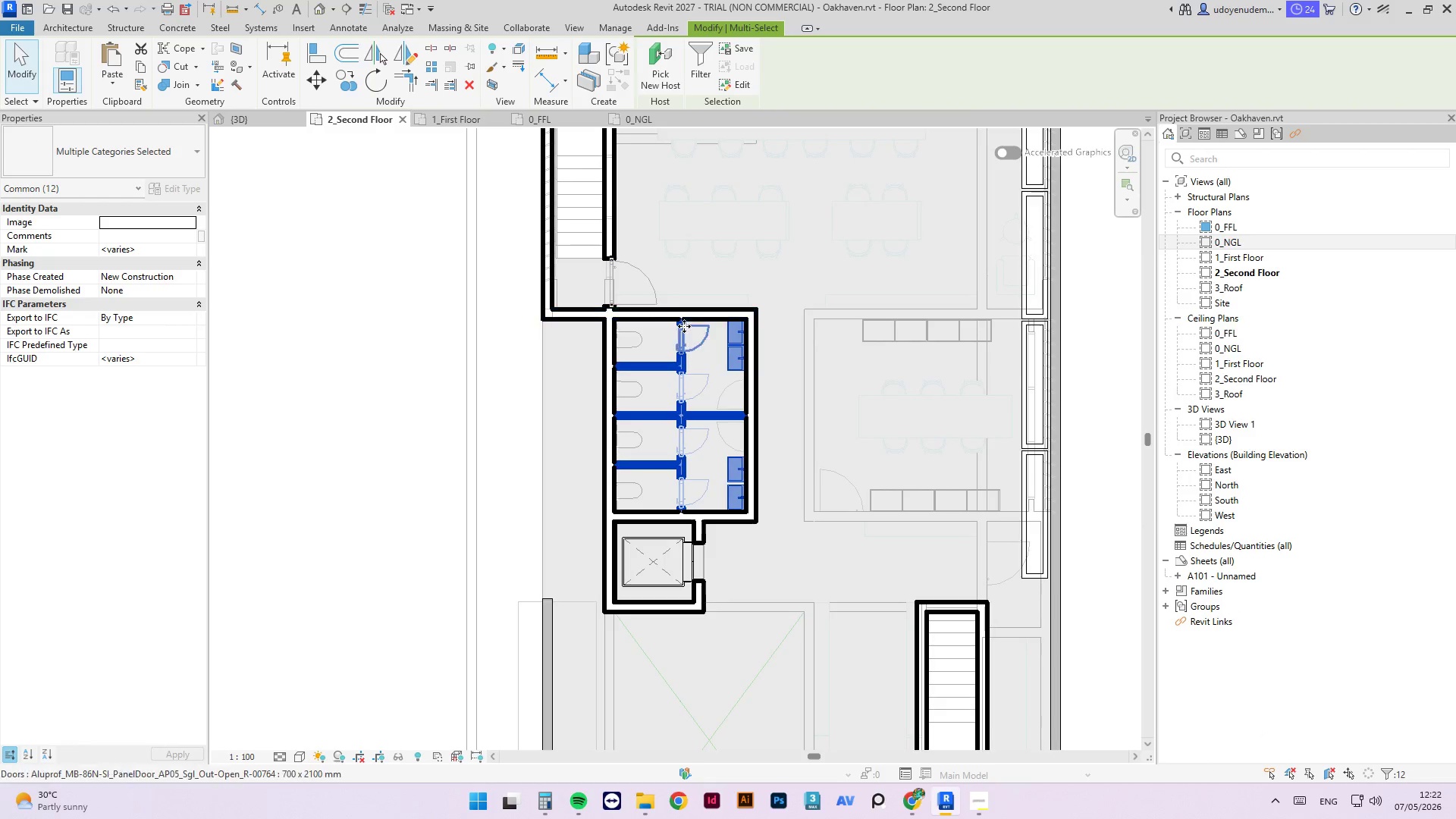 
key(Escape)
 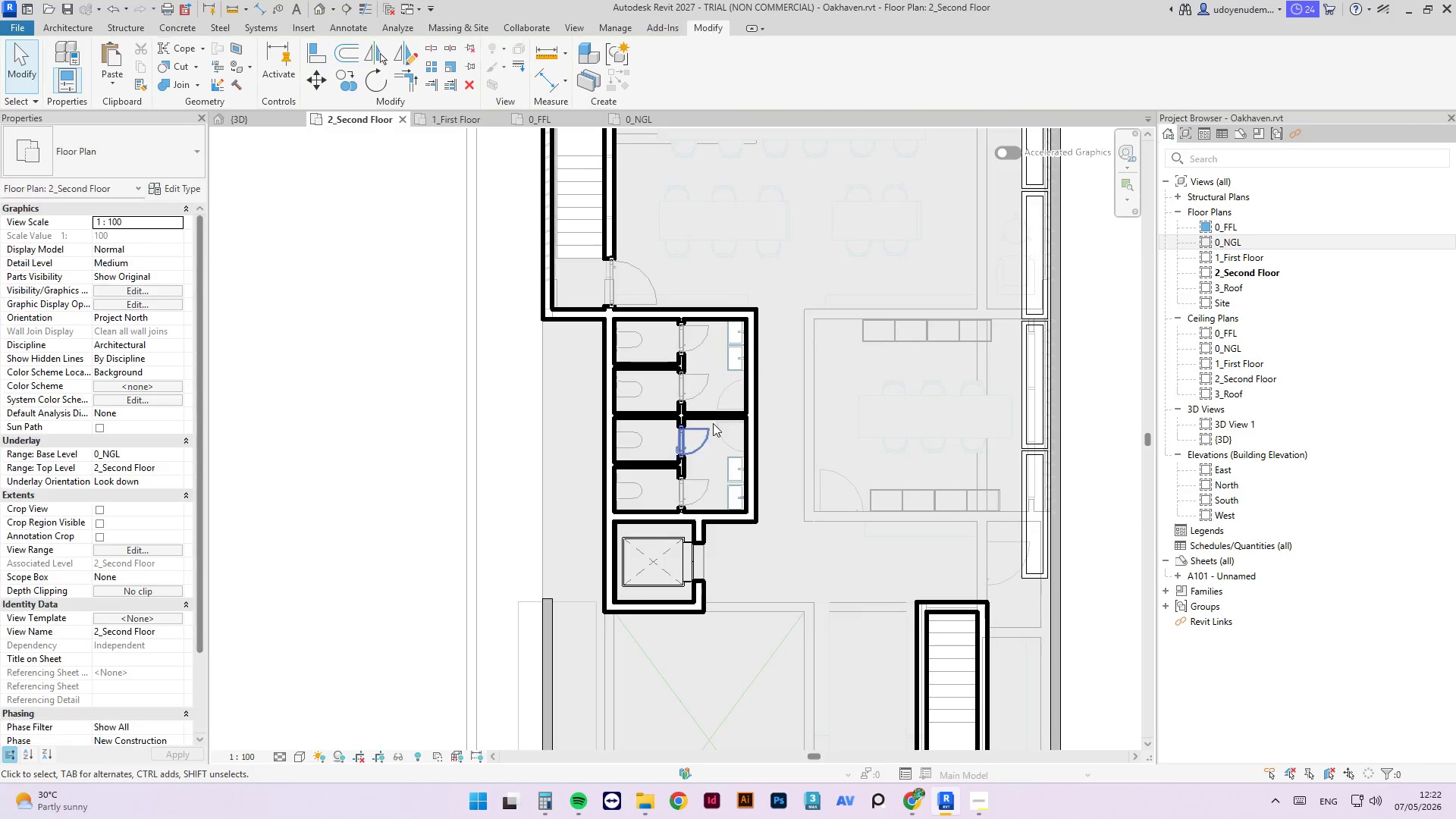 
key(Escape)
 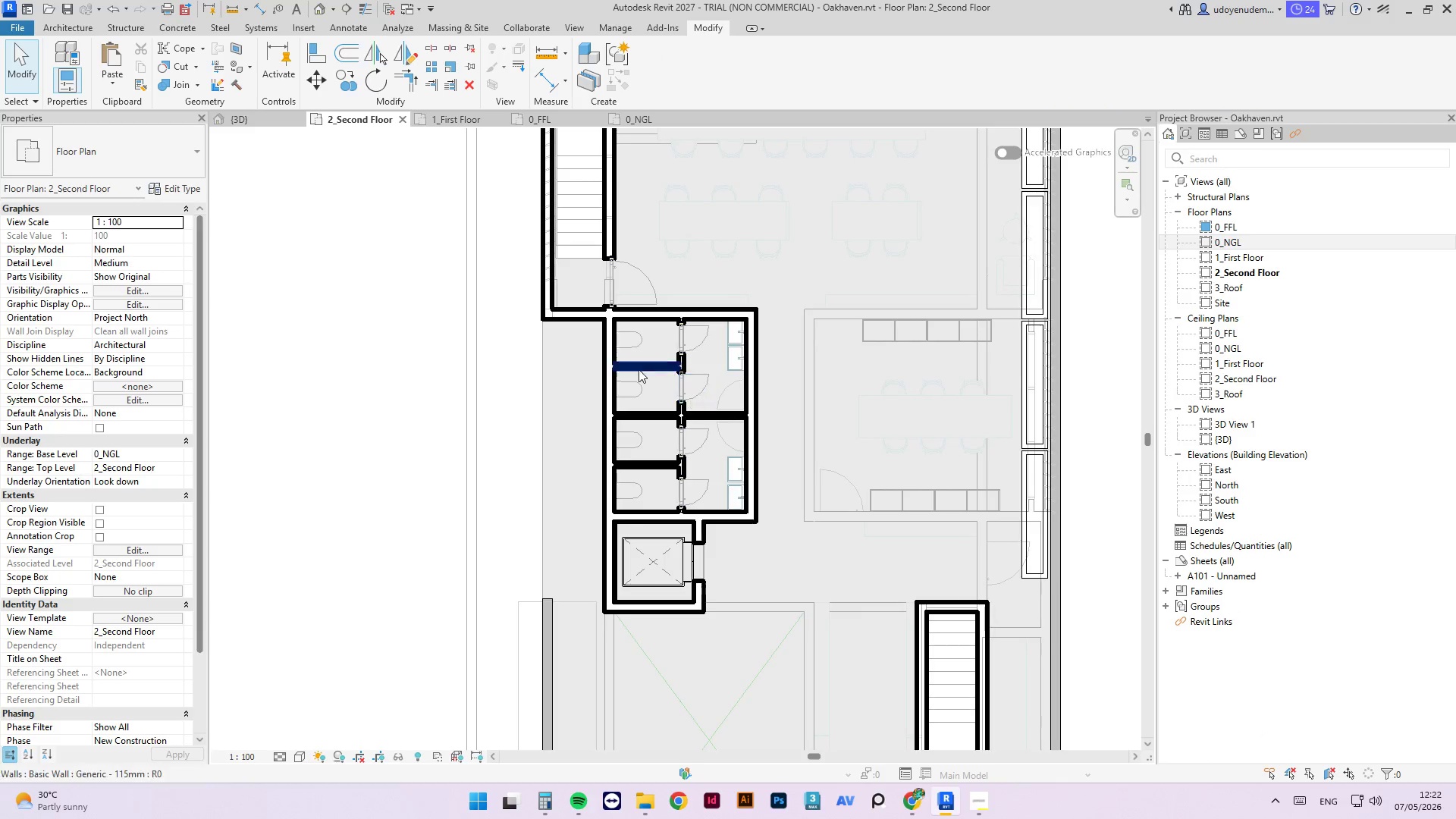 
scroll: coordinate [629, 391], scroll_direction: up, amount: 4.0
 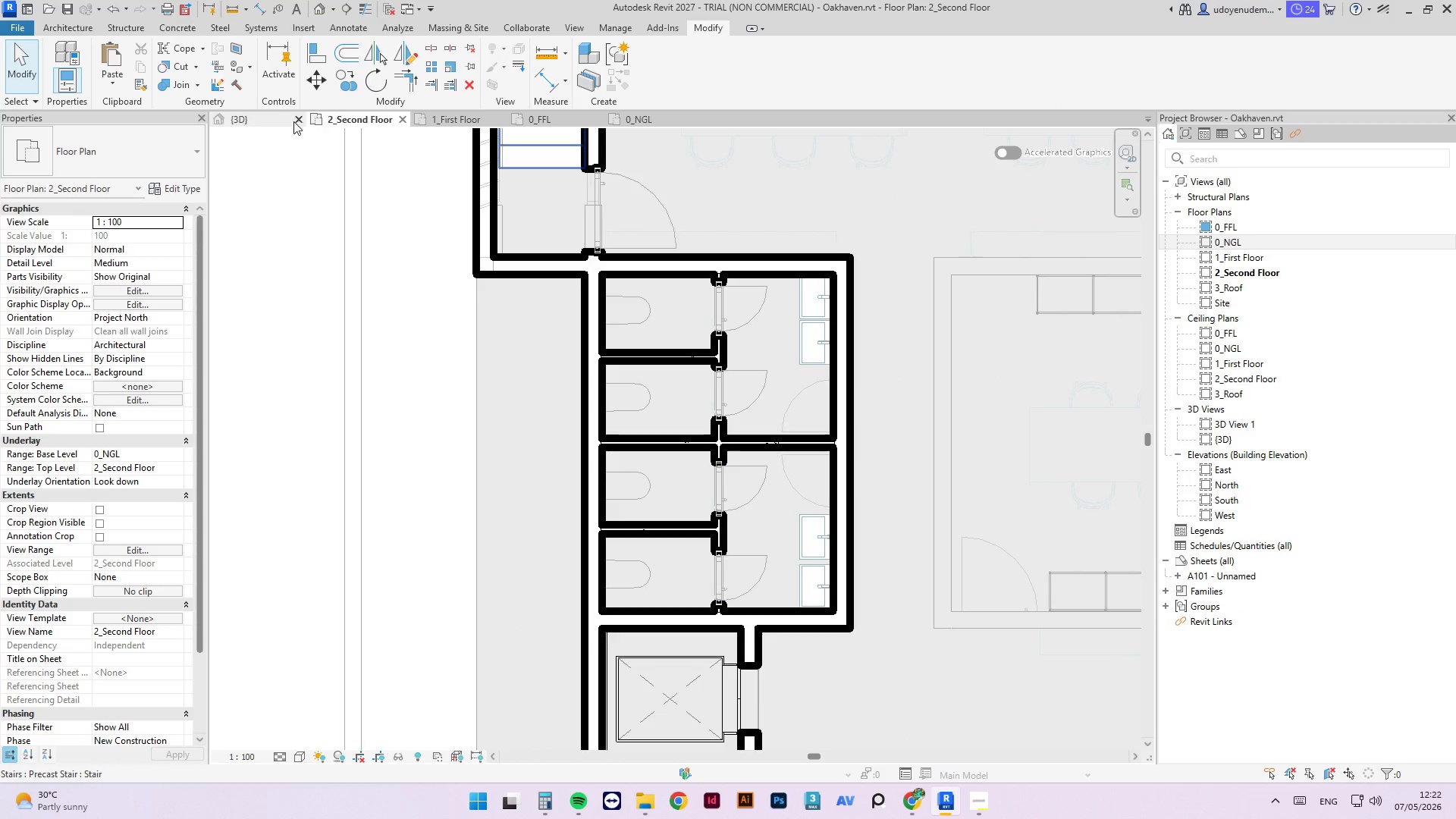 
left_click([447, 115])
 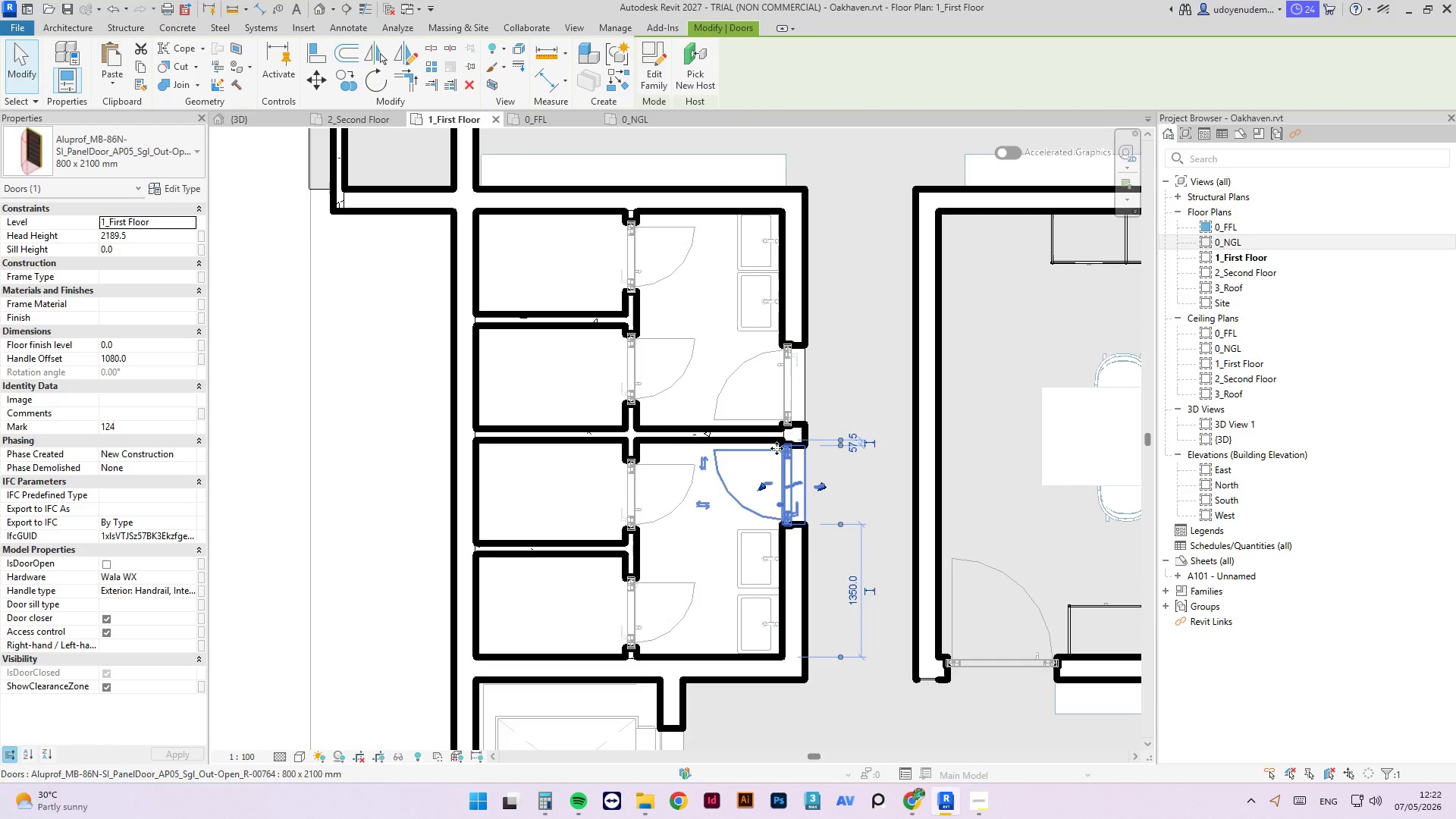 
hold_key(key=ControlLeft, duration=1.56)
left_click([789, 384])
 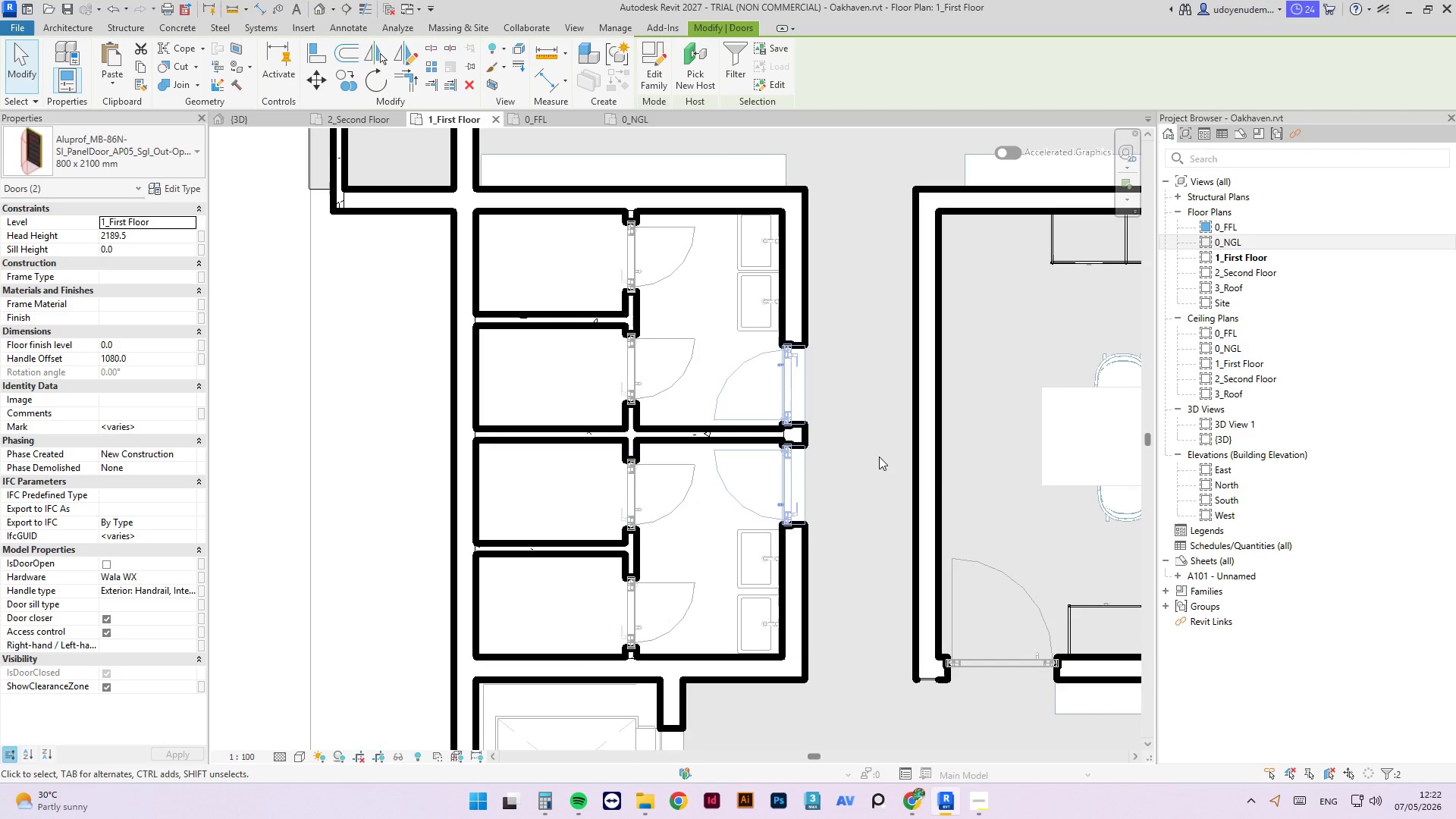 
hold_key(key=ControlLeft, duration=0.44)
 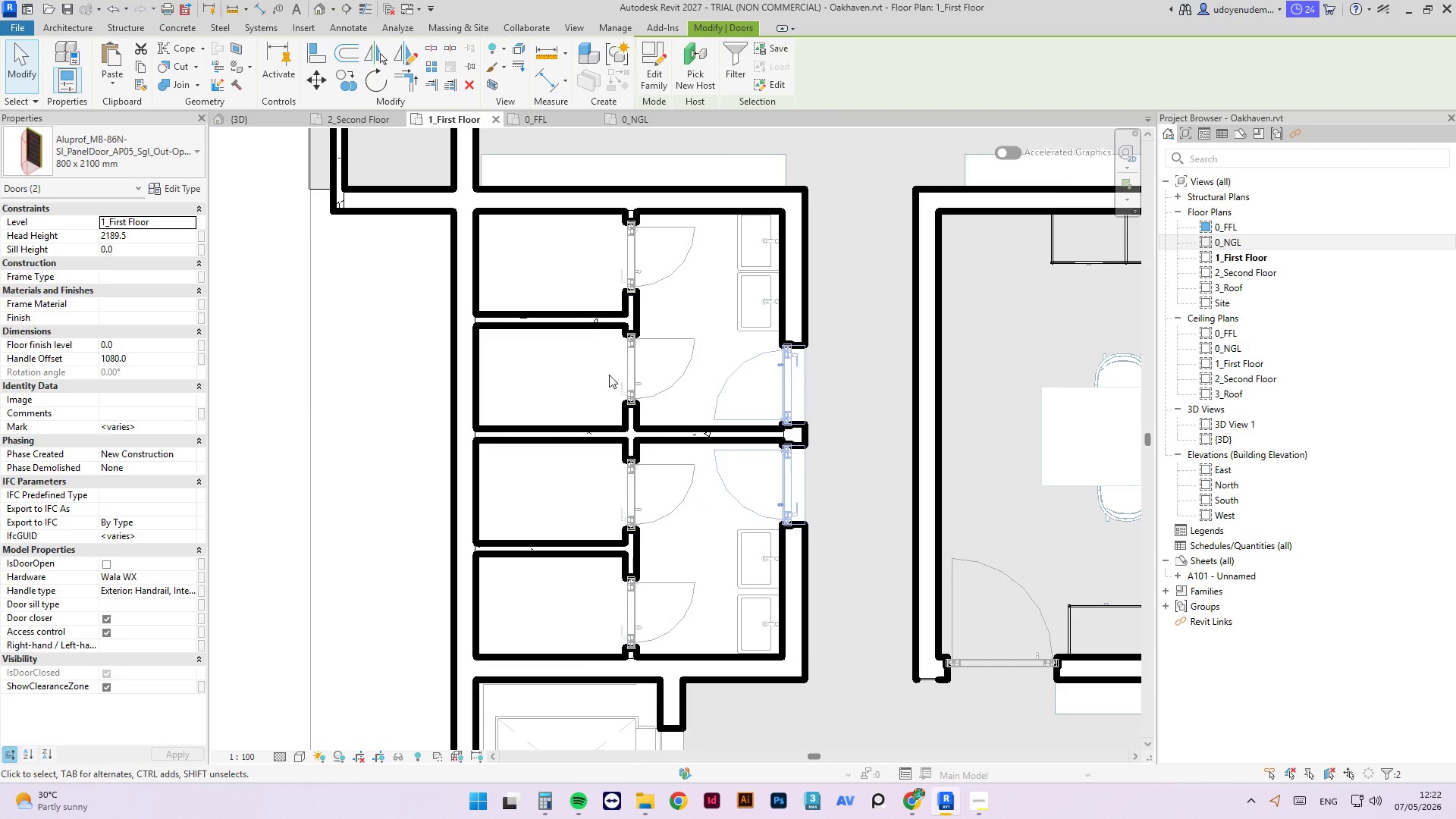 
key(Control+C)
 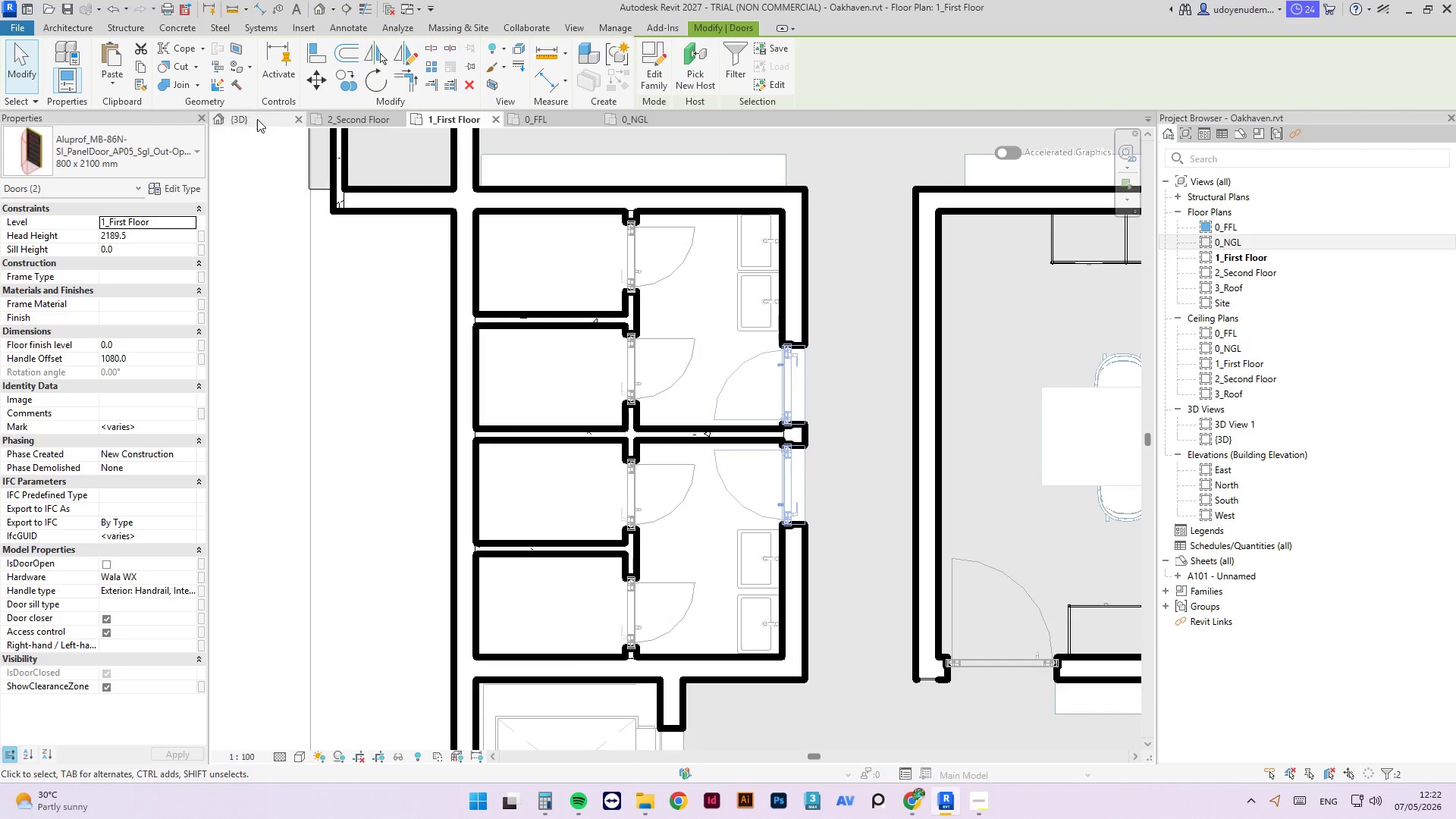 
key(Control+C)
 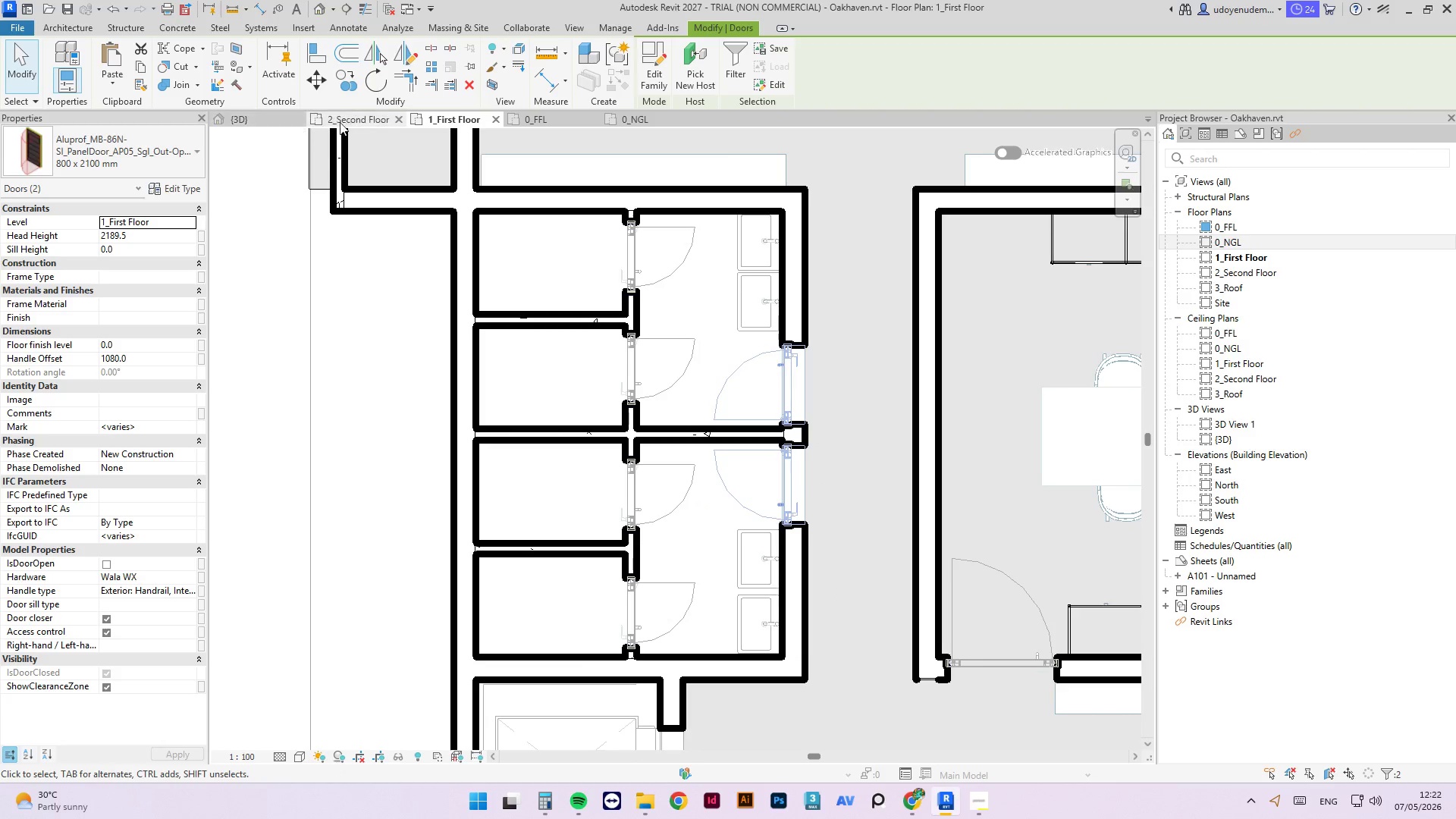 
left_click([350, 122])
 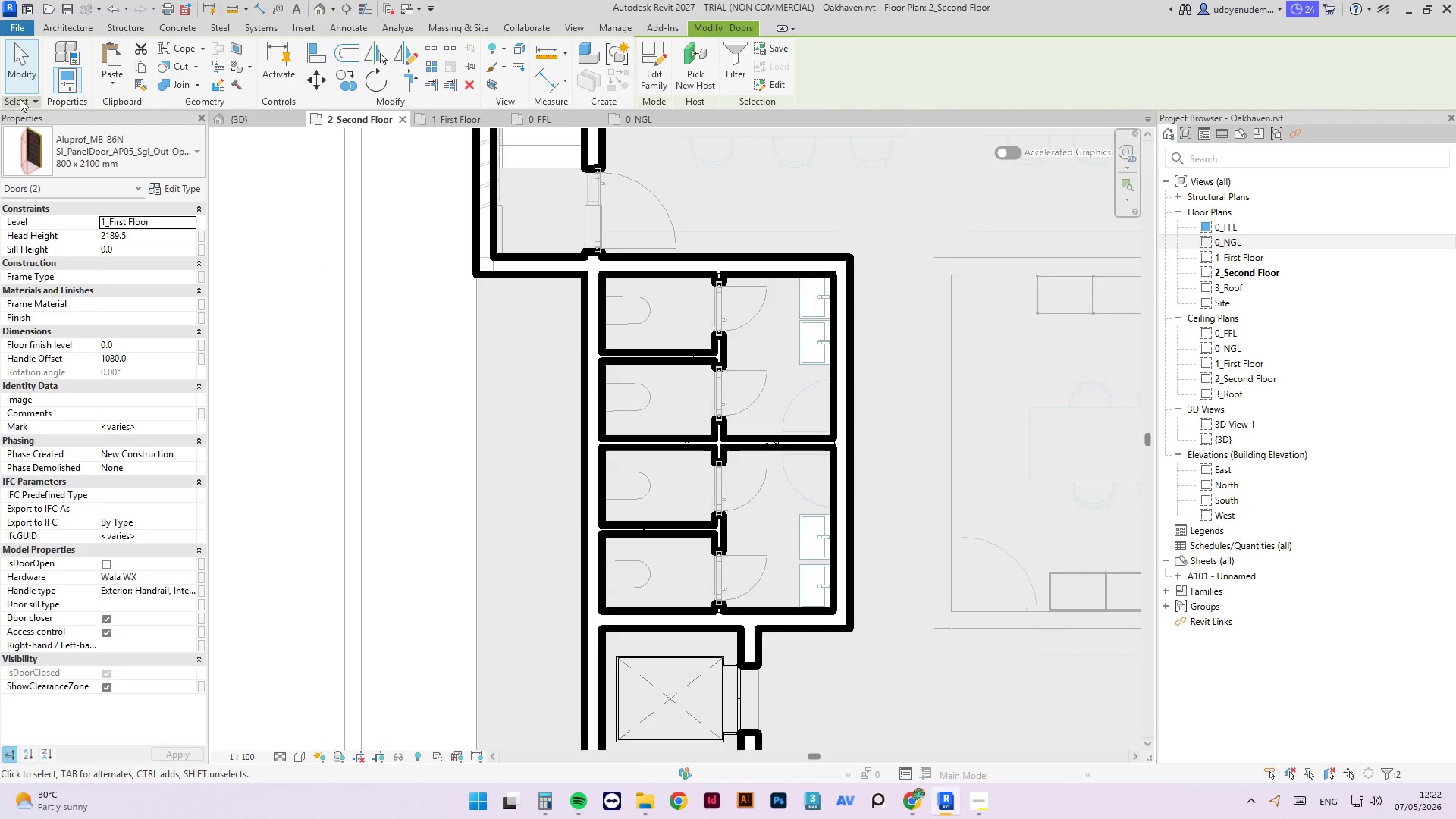 
left_click([117, 86])
 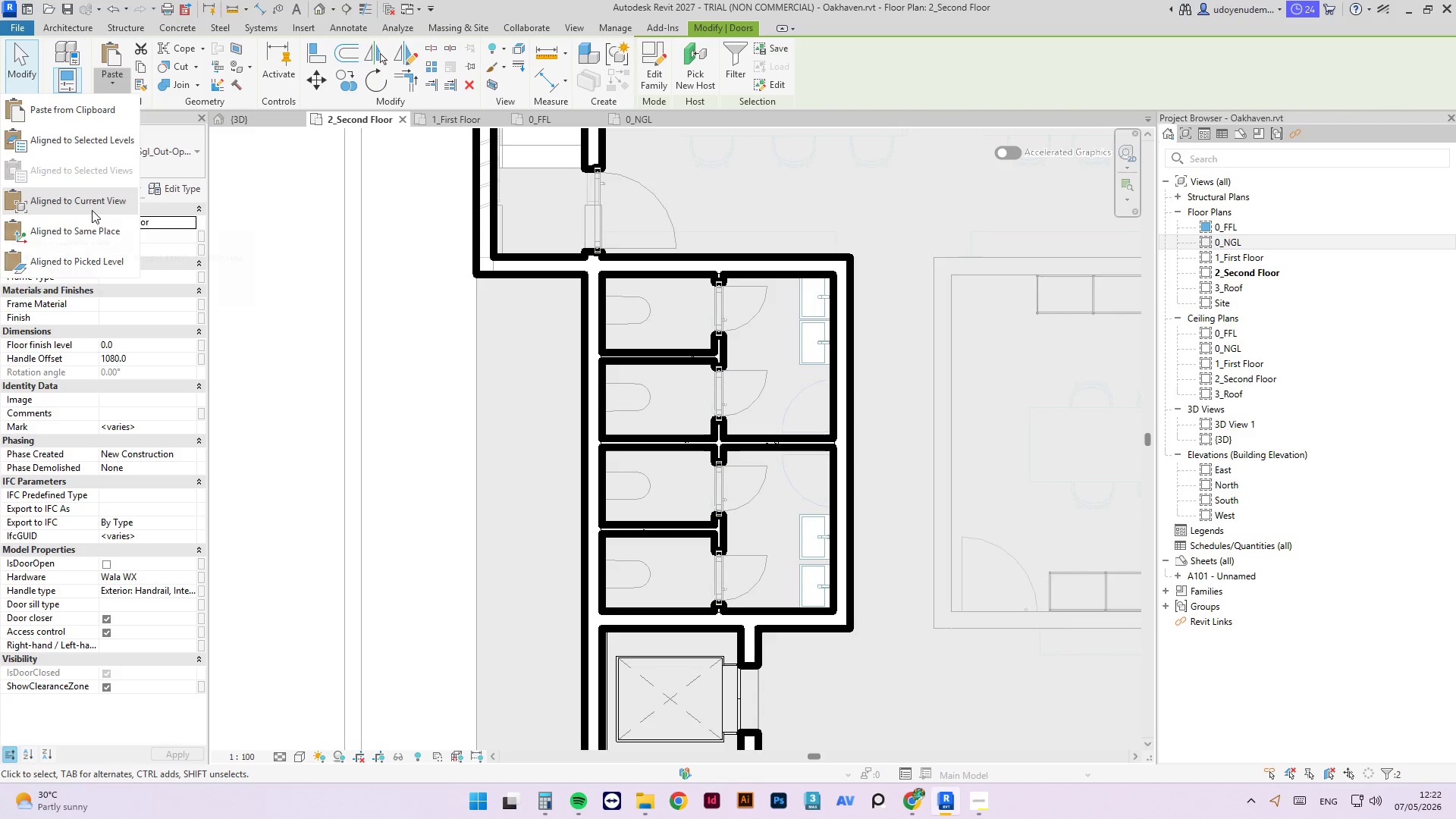 
left_click([90, 203])
 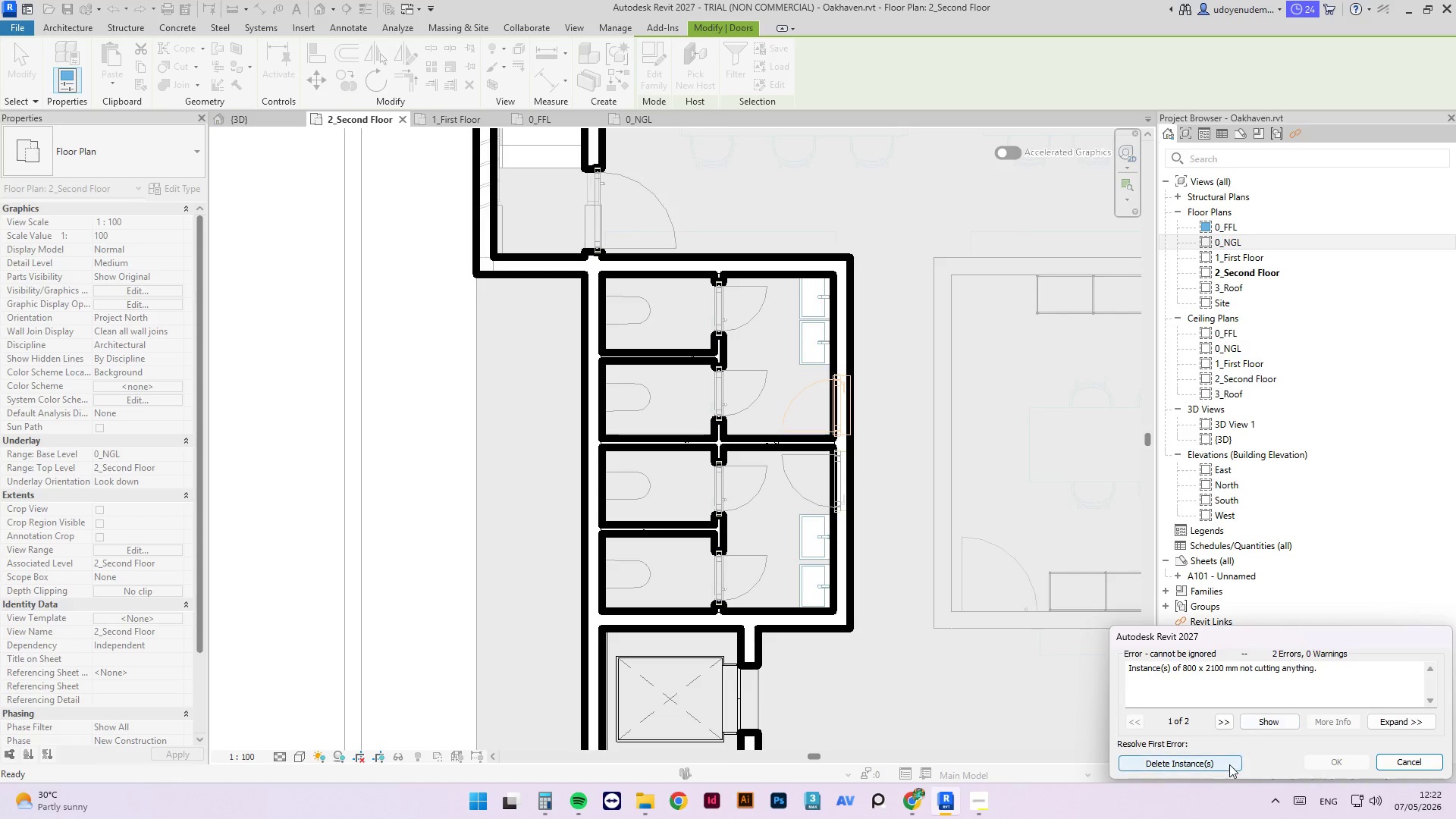 
left_click([1219, 762])
 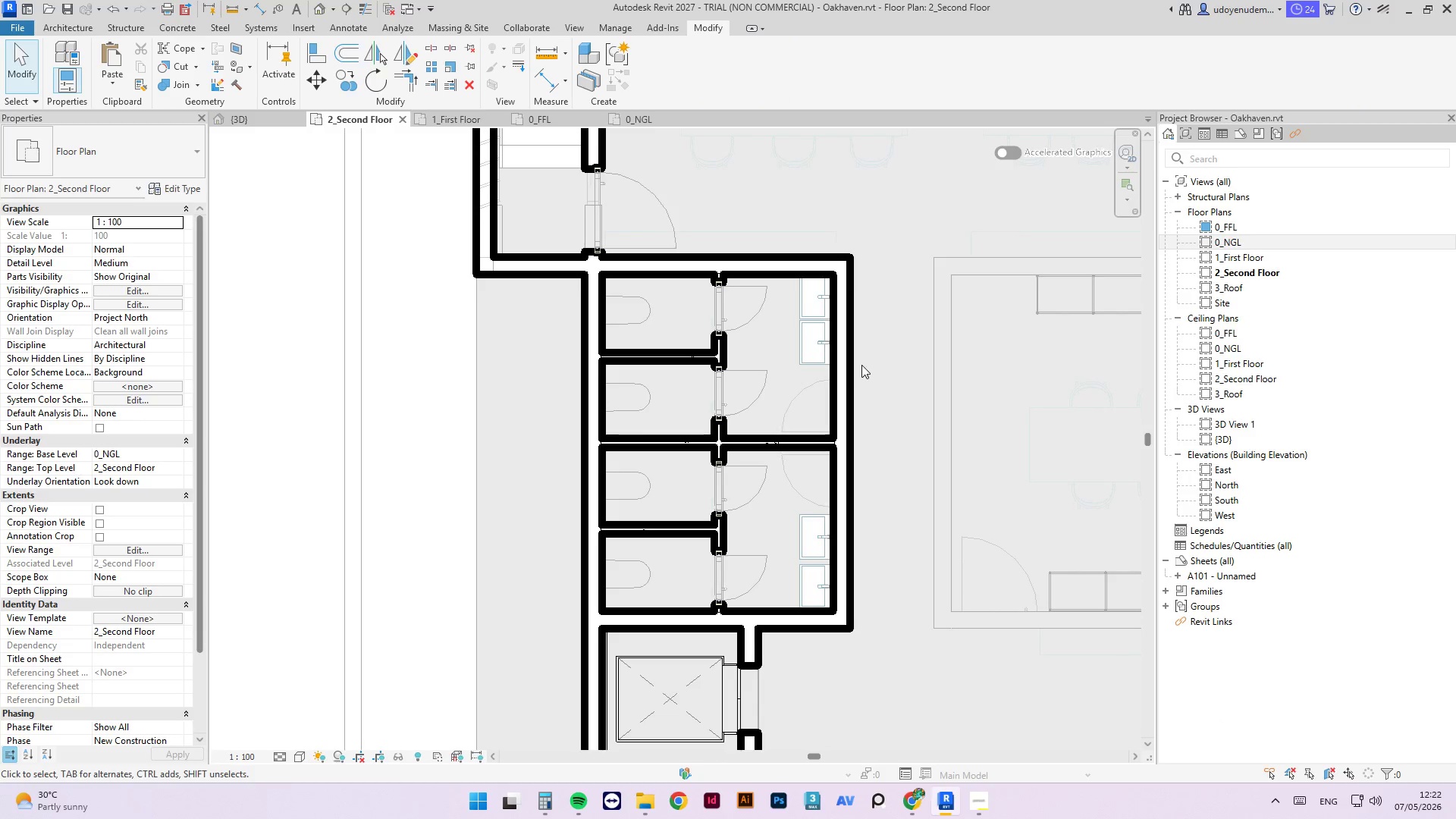 
scroll: coordinate [852, 387], scroll_direction: down, amount: 1.0
 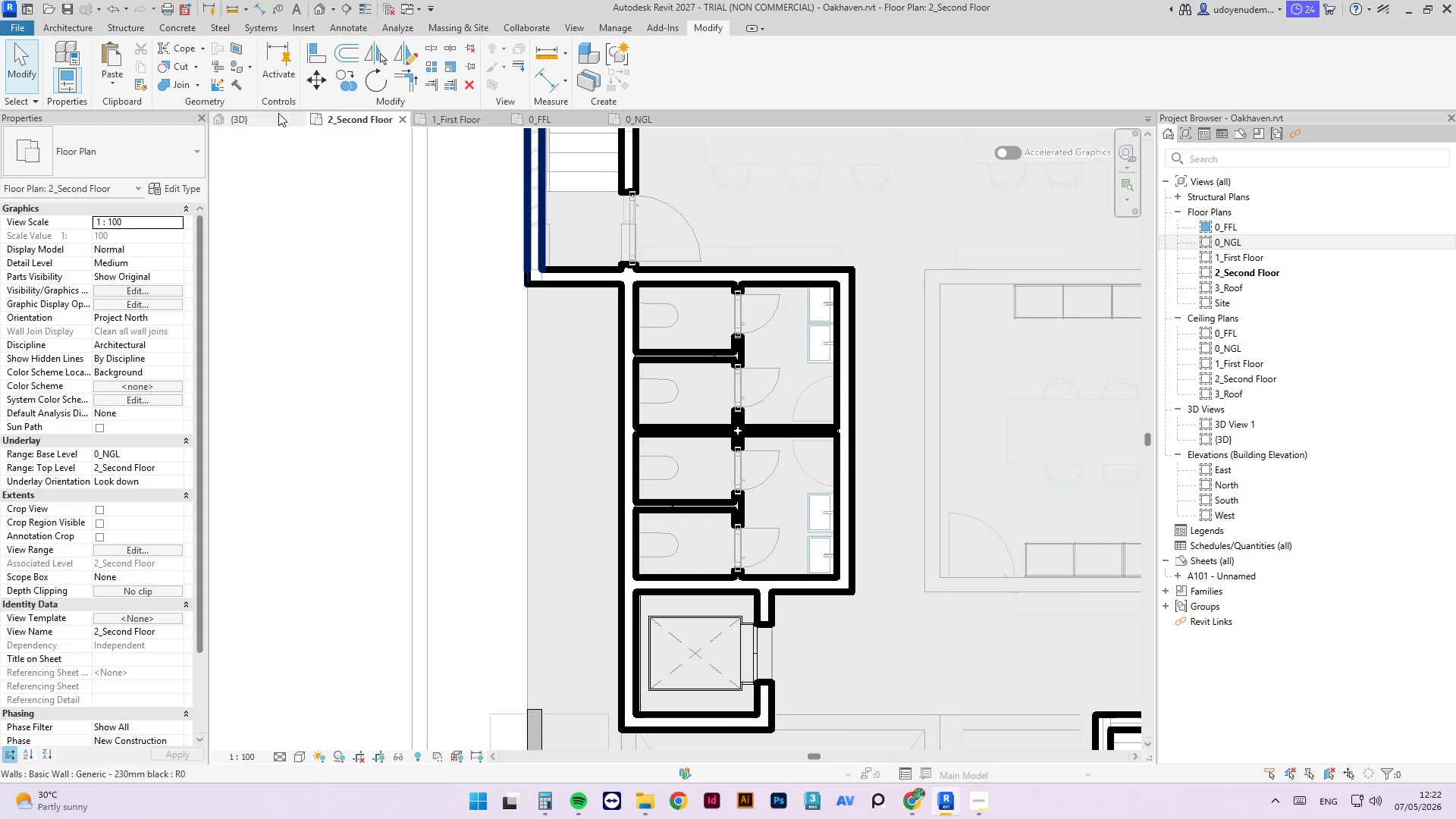 
left_click([253, 120])
 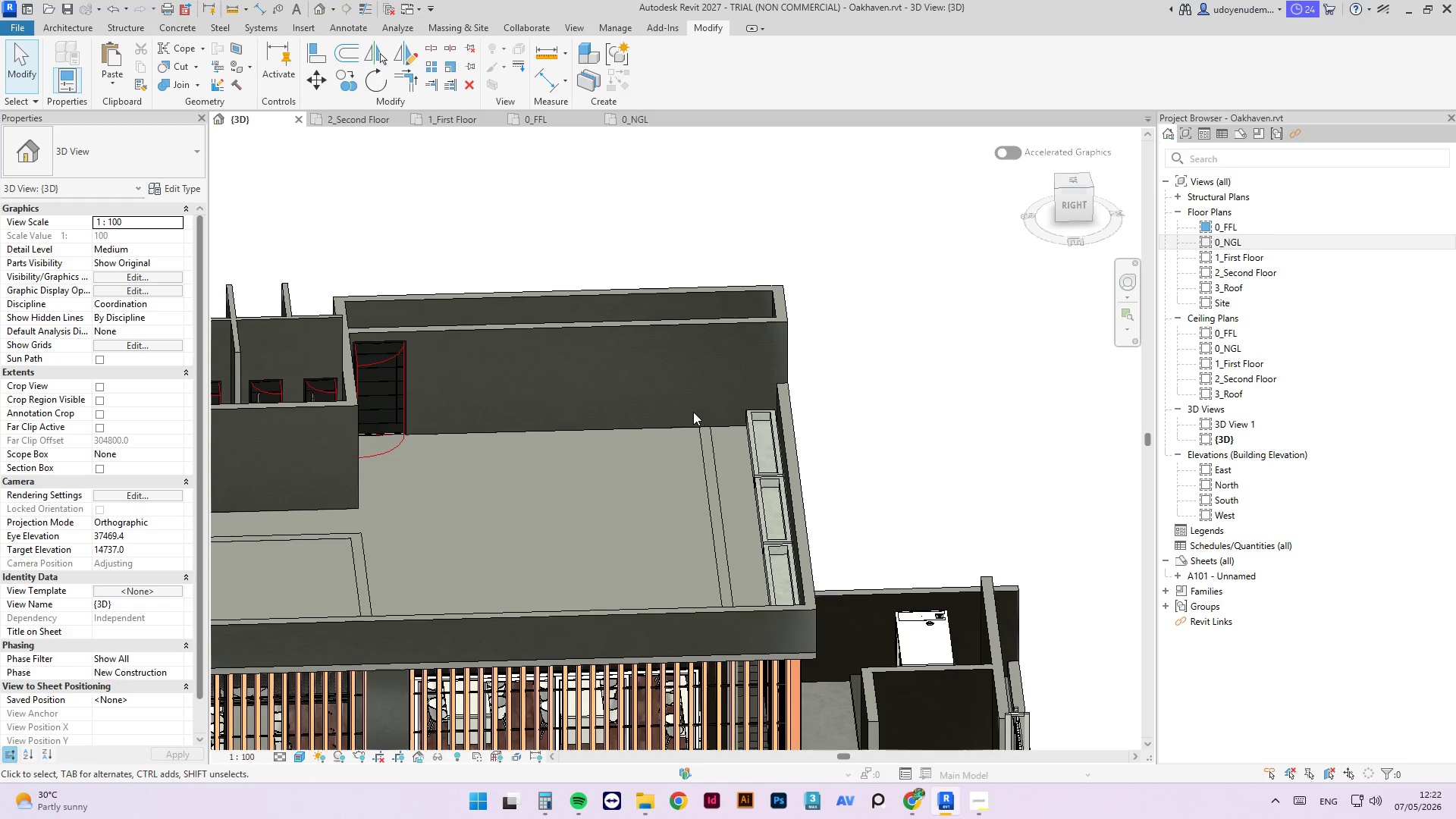 
hold_key(key=ShiftLeft, duration=3.05)
 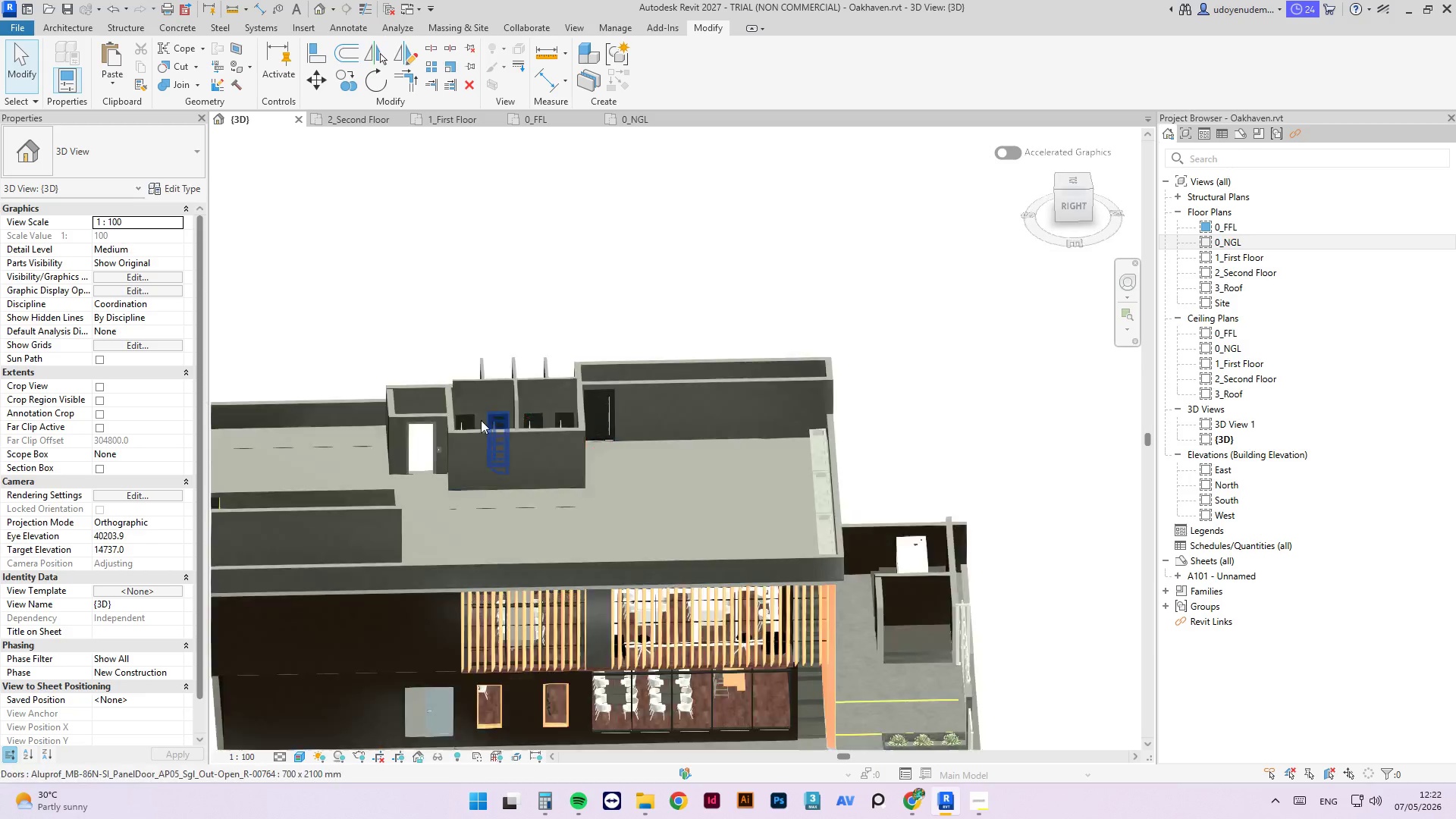 
scroll: coordinate [736, 476], scroll_direction: down, amount: 6.0
 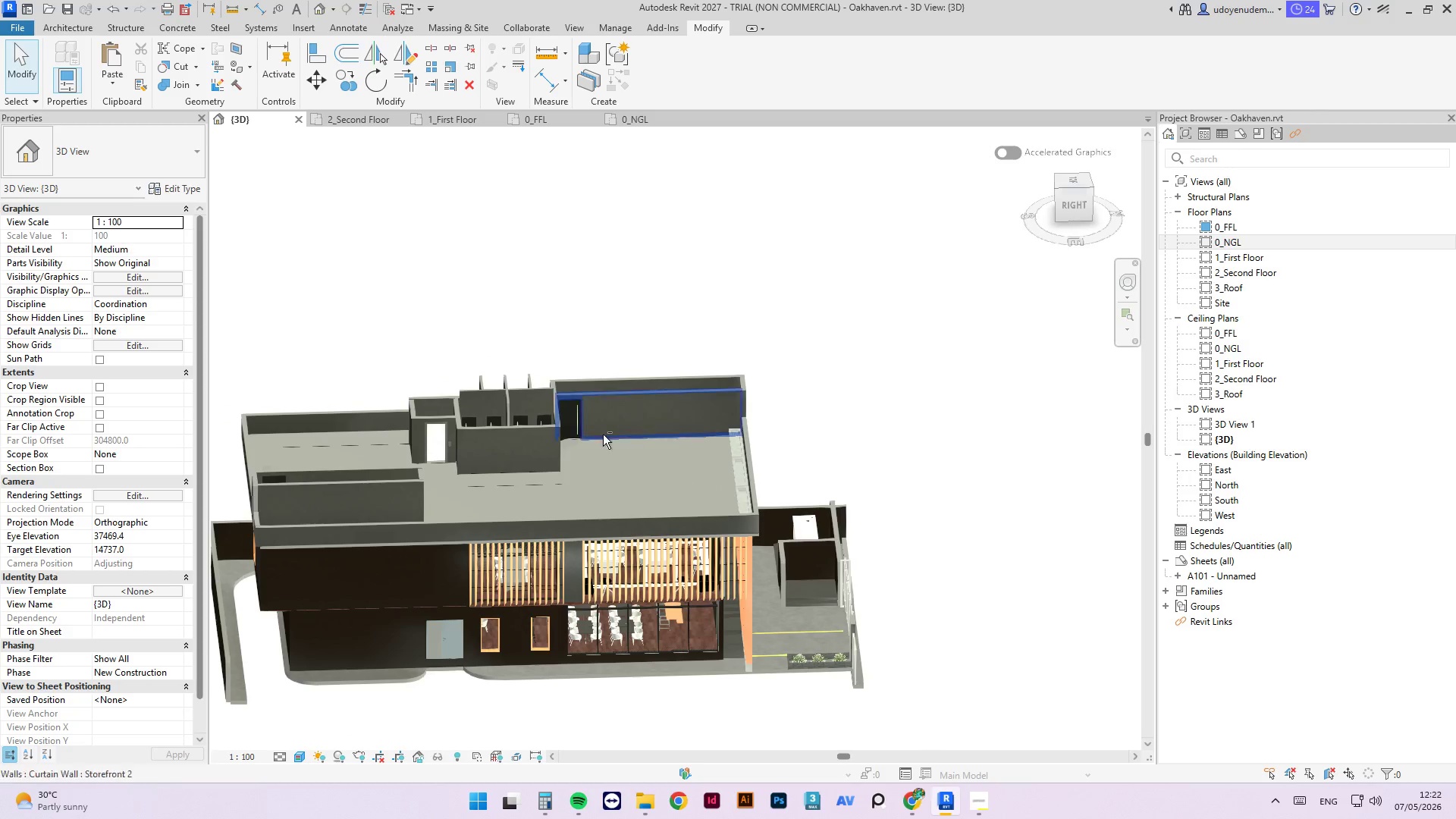 
scroll: coordinate [521, 379], scroll_direction: up, amount: 7.0
 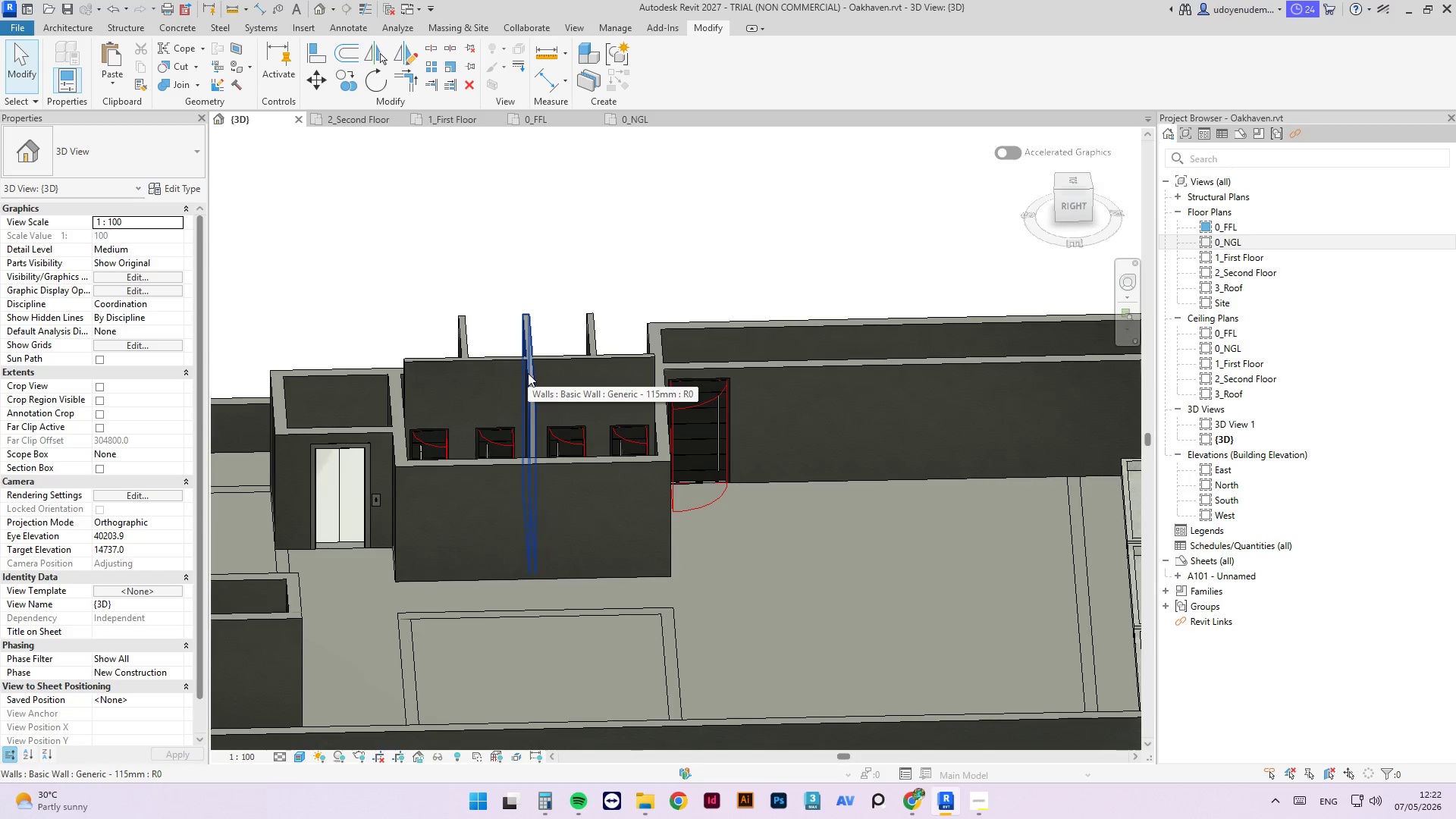 
left_click([528, 373])
 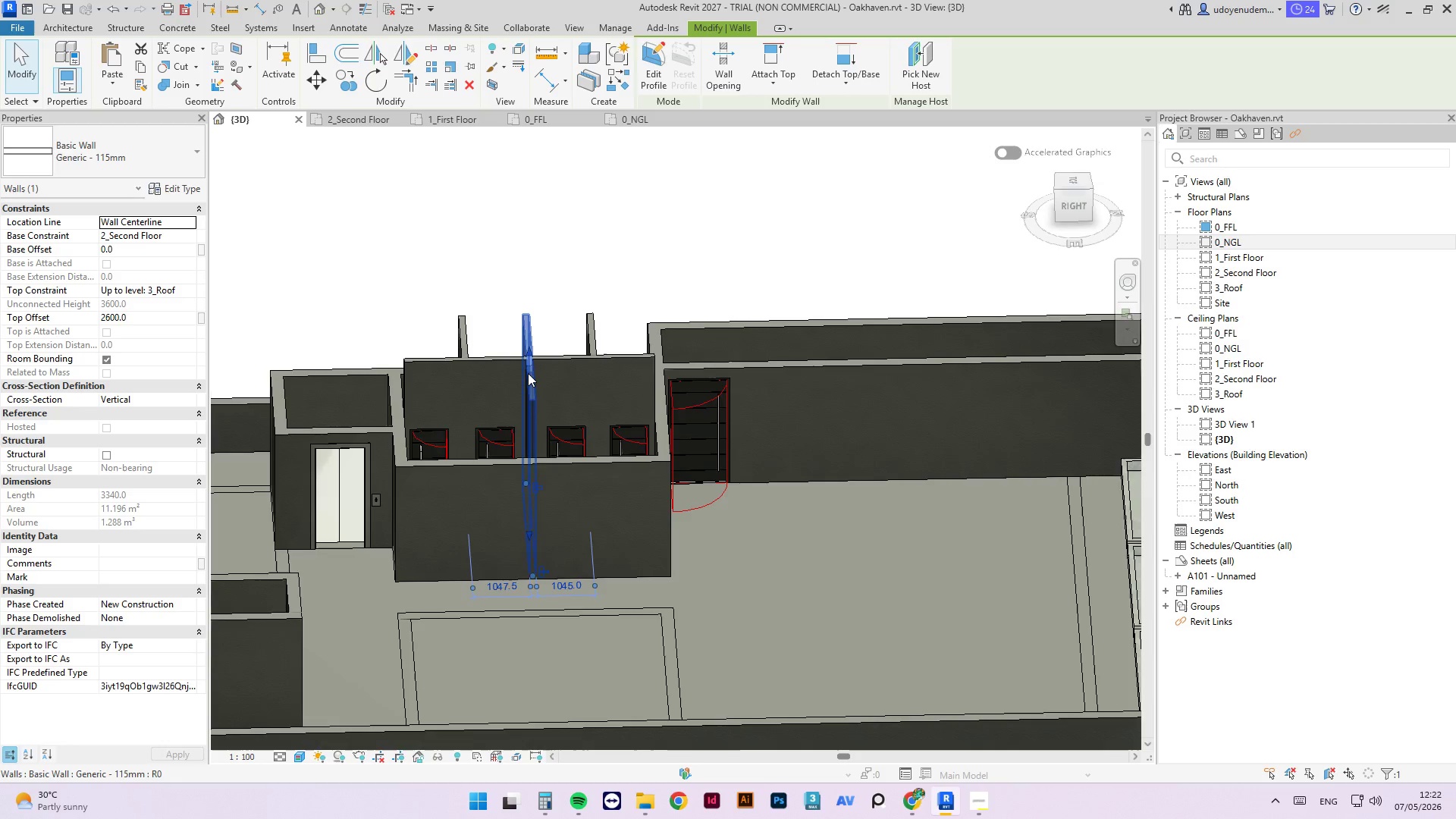 
scroll: coordinate [528, 373], scroll_direction: down, amount: 6.0
 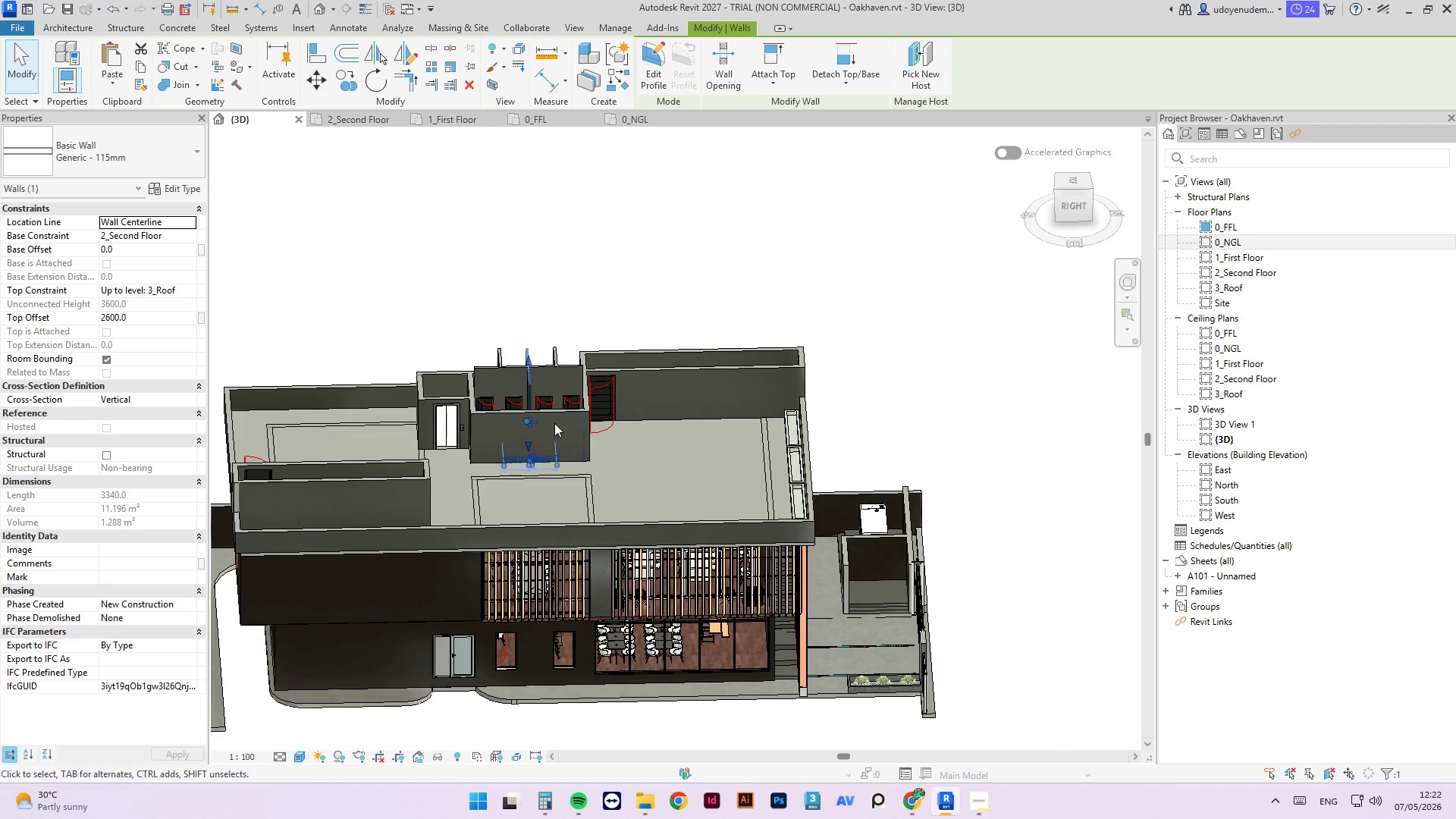 
scroll: coordinate [551, 428], scroll_direction: up, amount: 5.0
 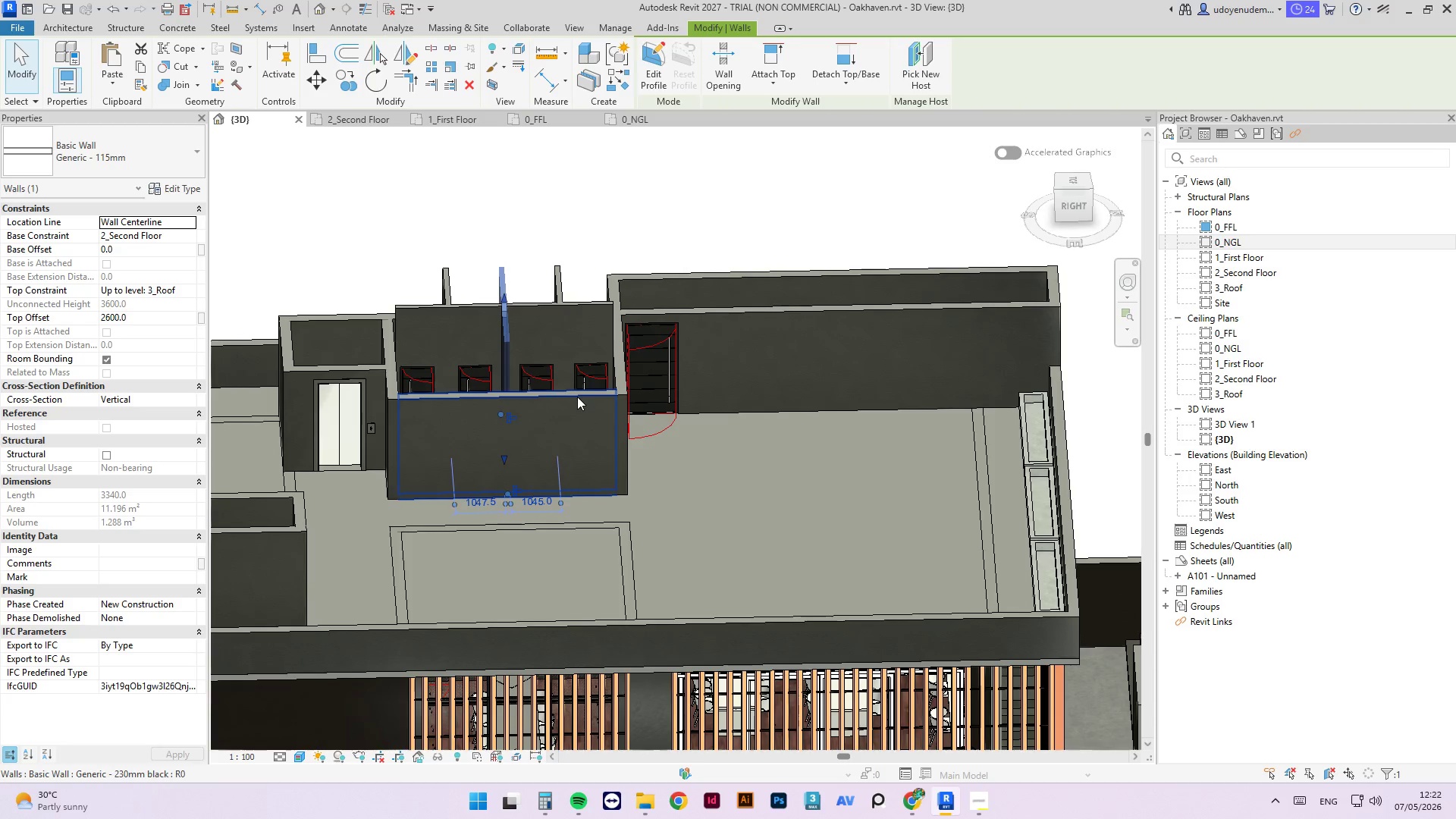 
left_click([577, 397])
 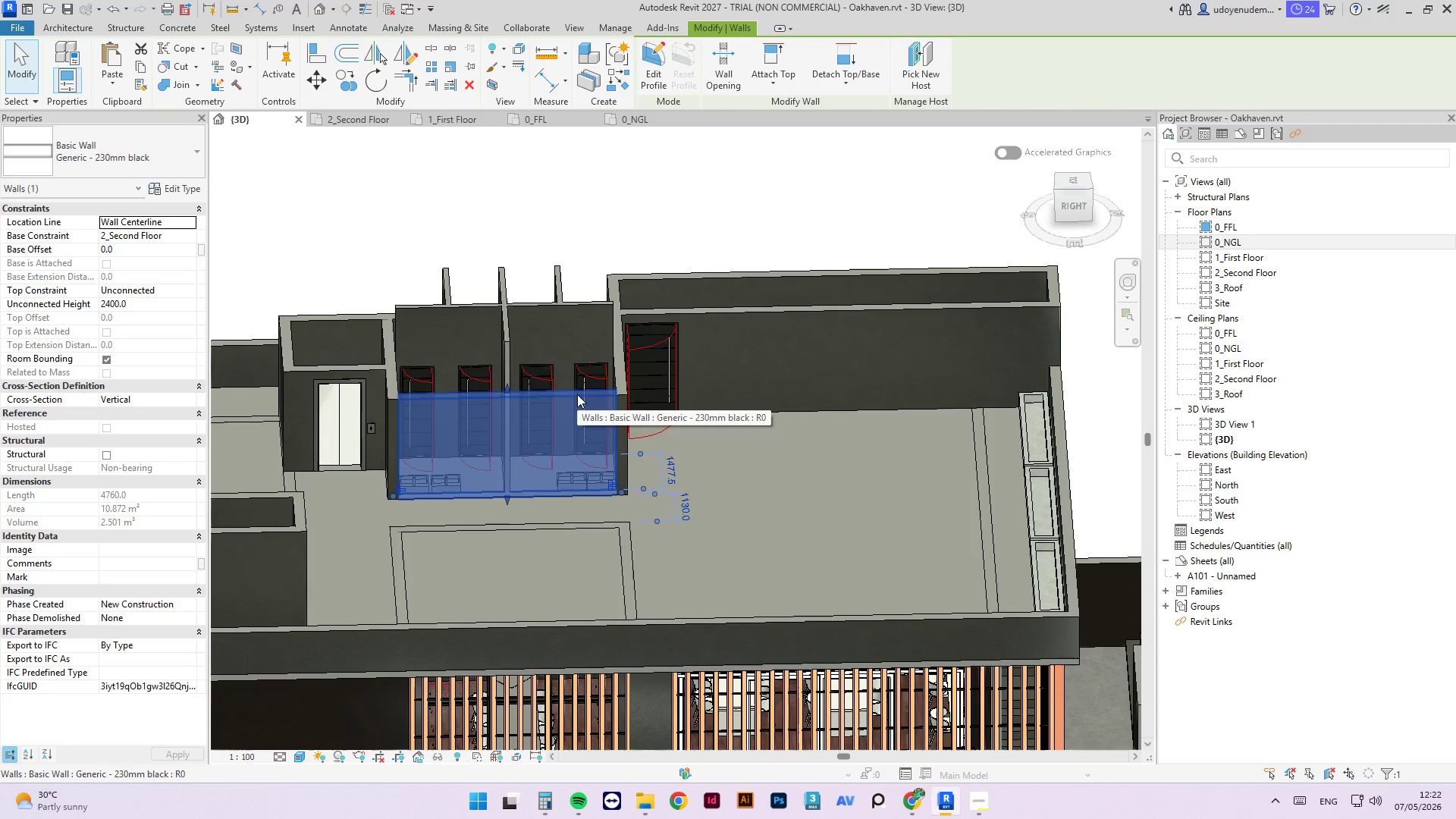 
hold_key(key=ShiftLeft, duration=1.05)
 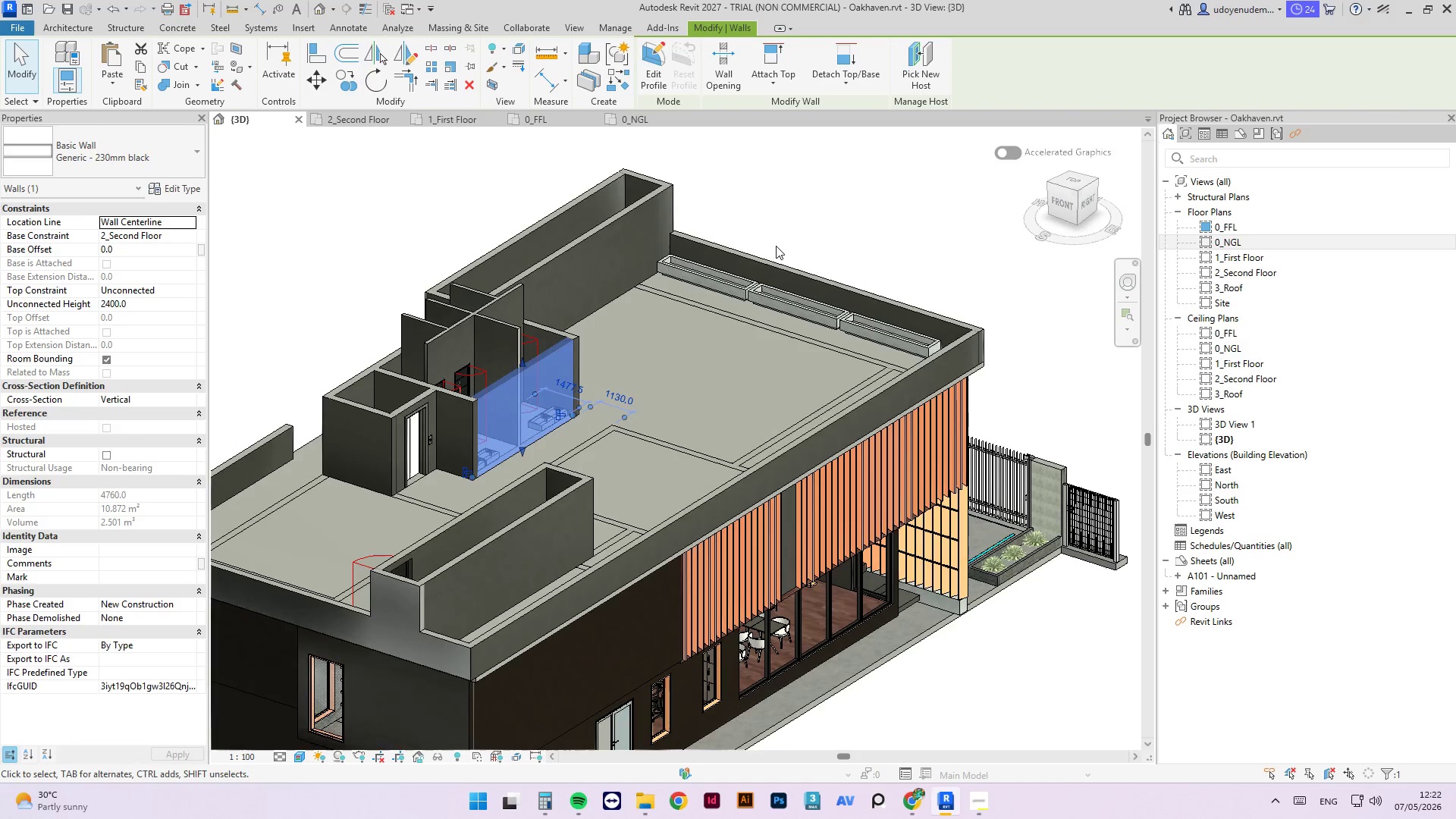 
scroll: coordinate [569, 292], scroll_direction: down, amount: 2.0
 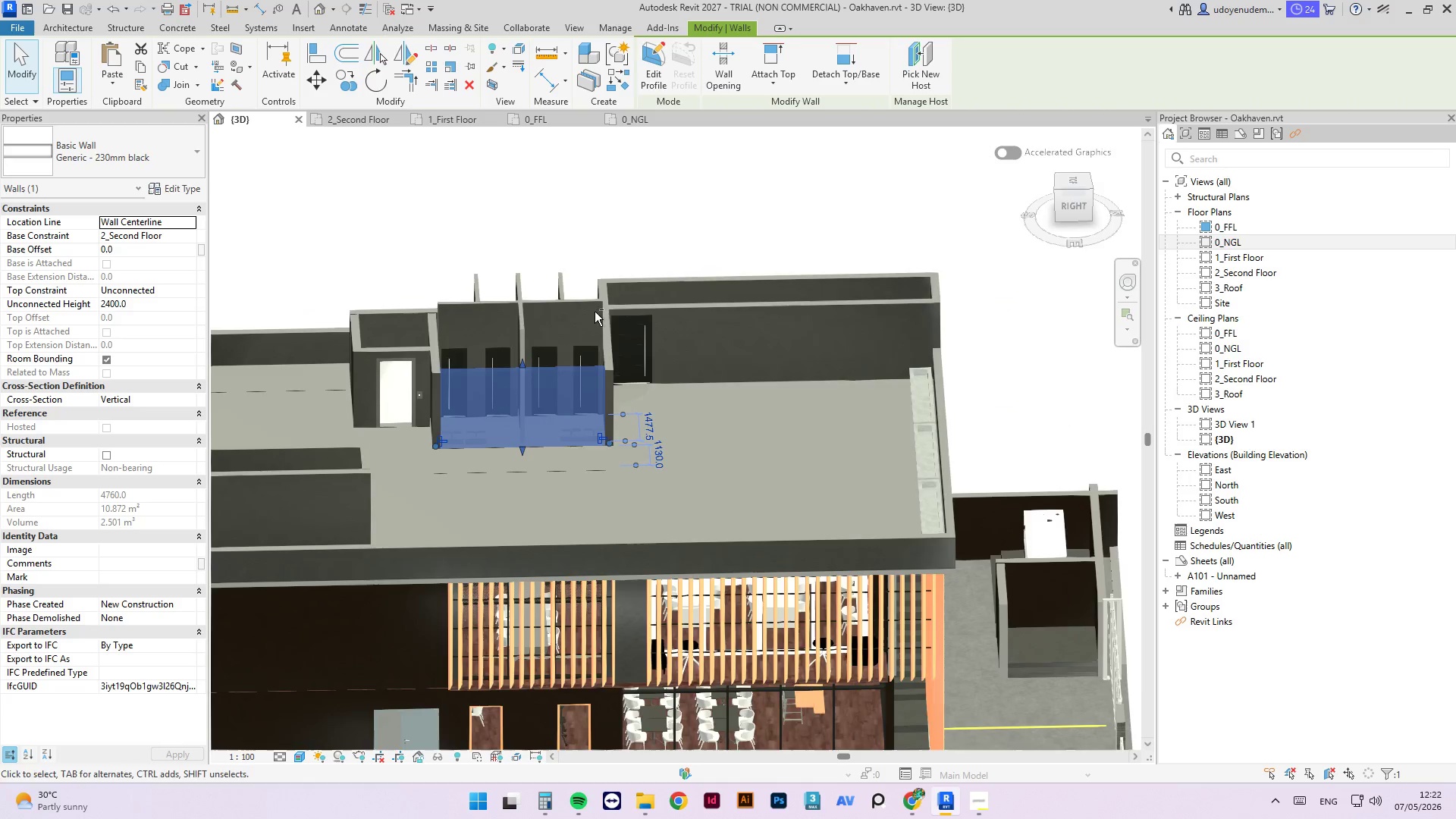 
left_click([785, 240])
 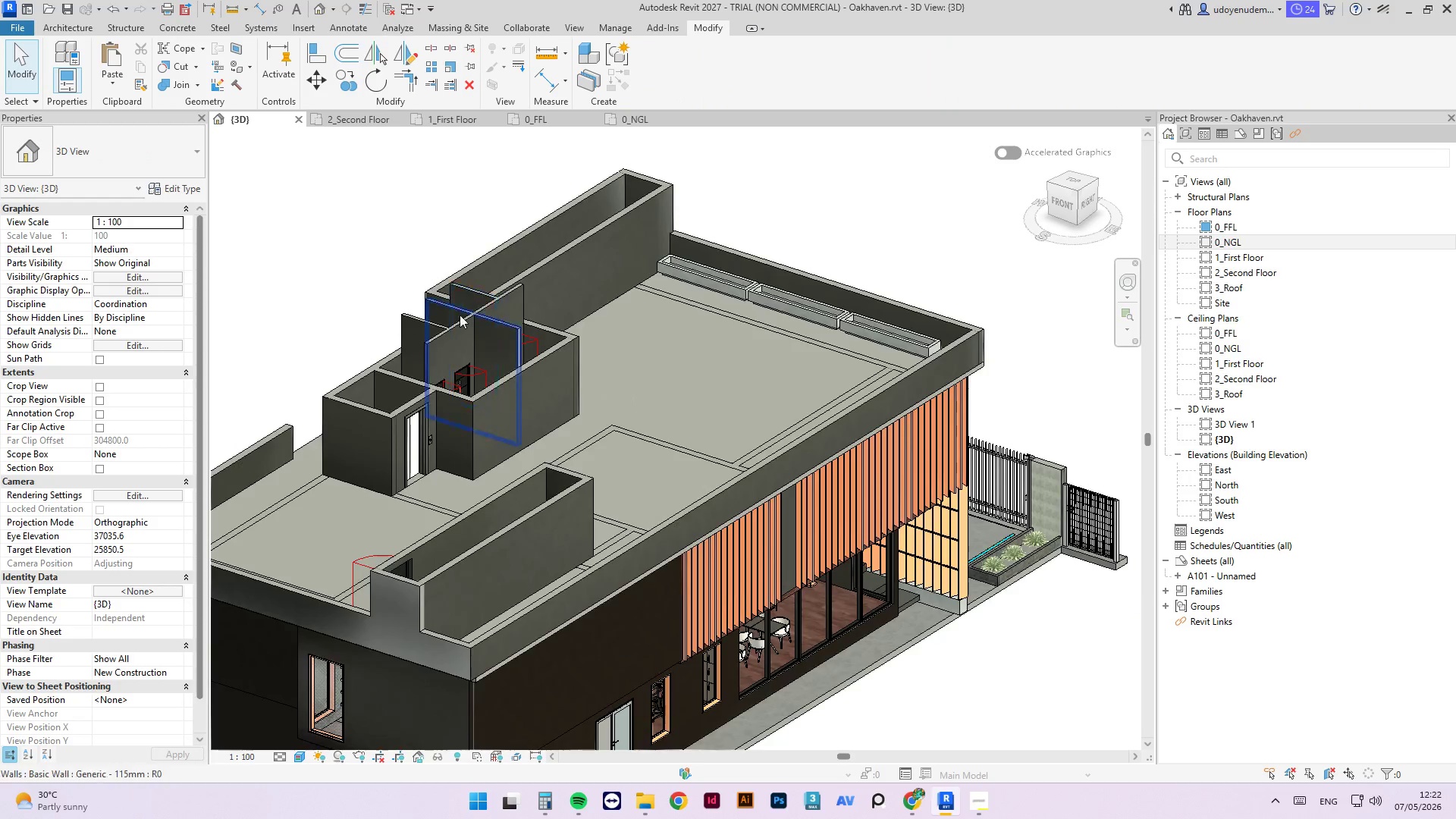 
left_click([507, 315])
 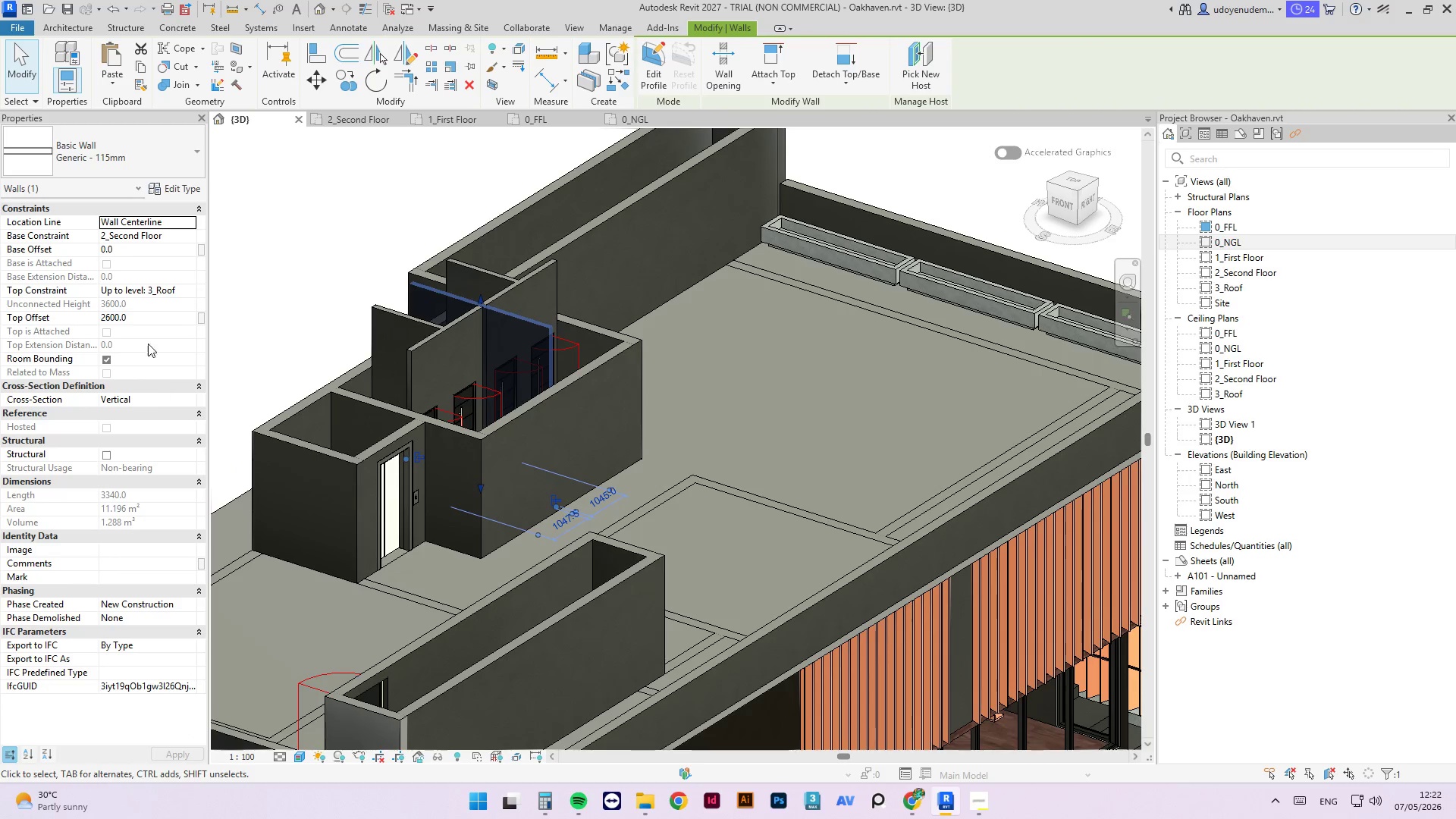 
scroll: coordinate [457, 340], scroll_direction: up, amount: 3.0
 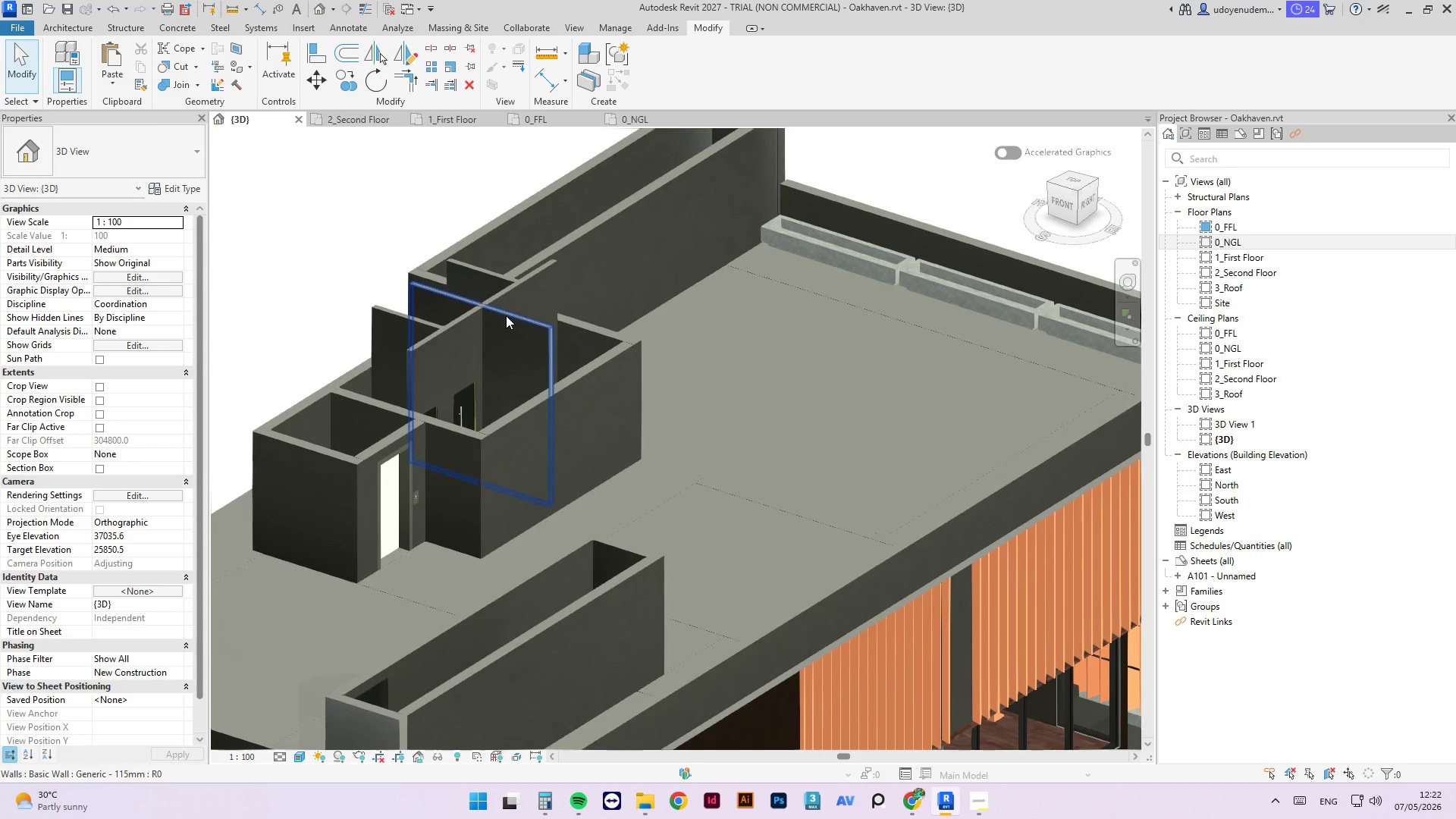 
left_click([147, 322])
 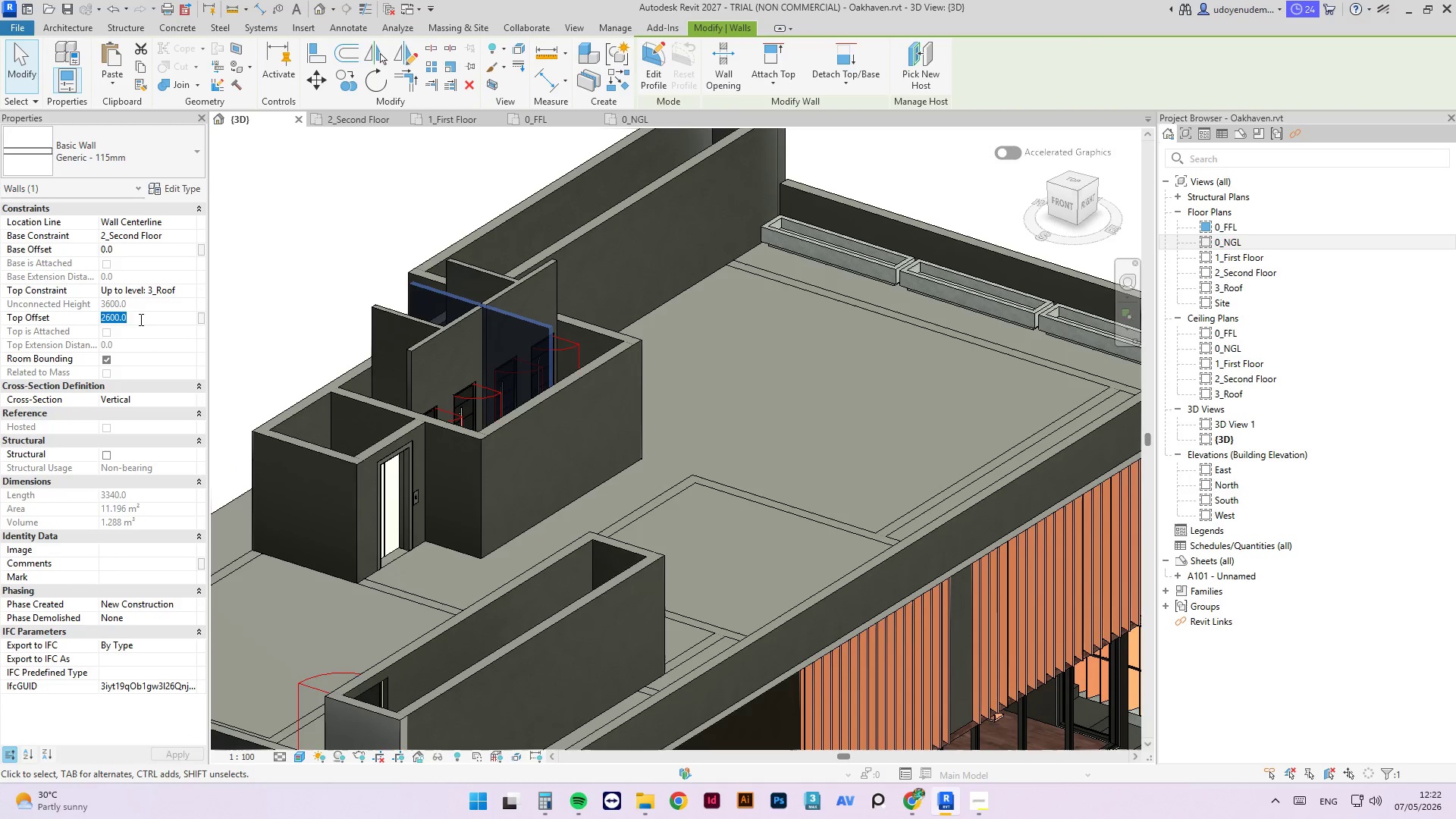 
key(Numpad2)
 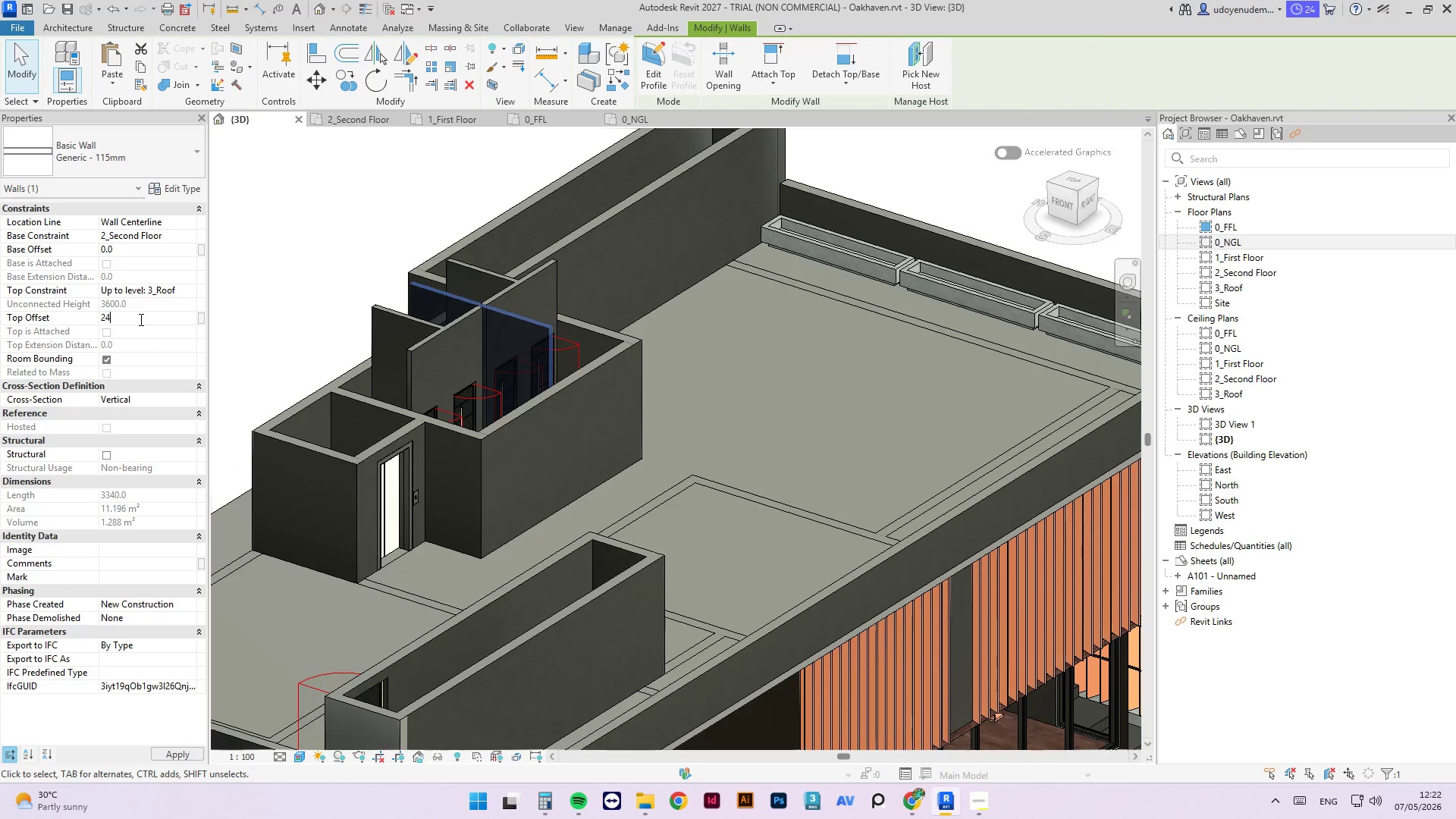 
key(Numpad4)
 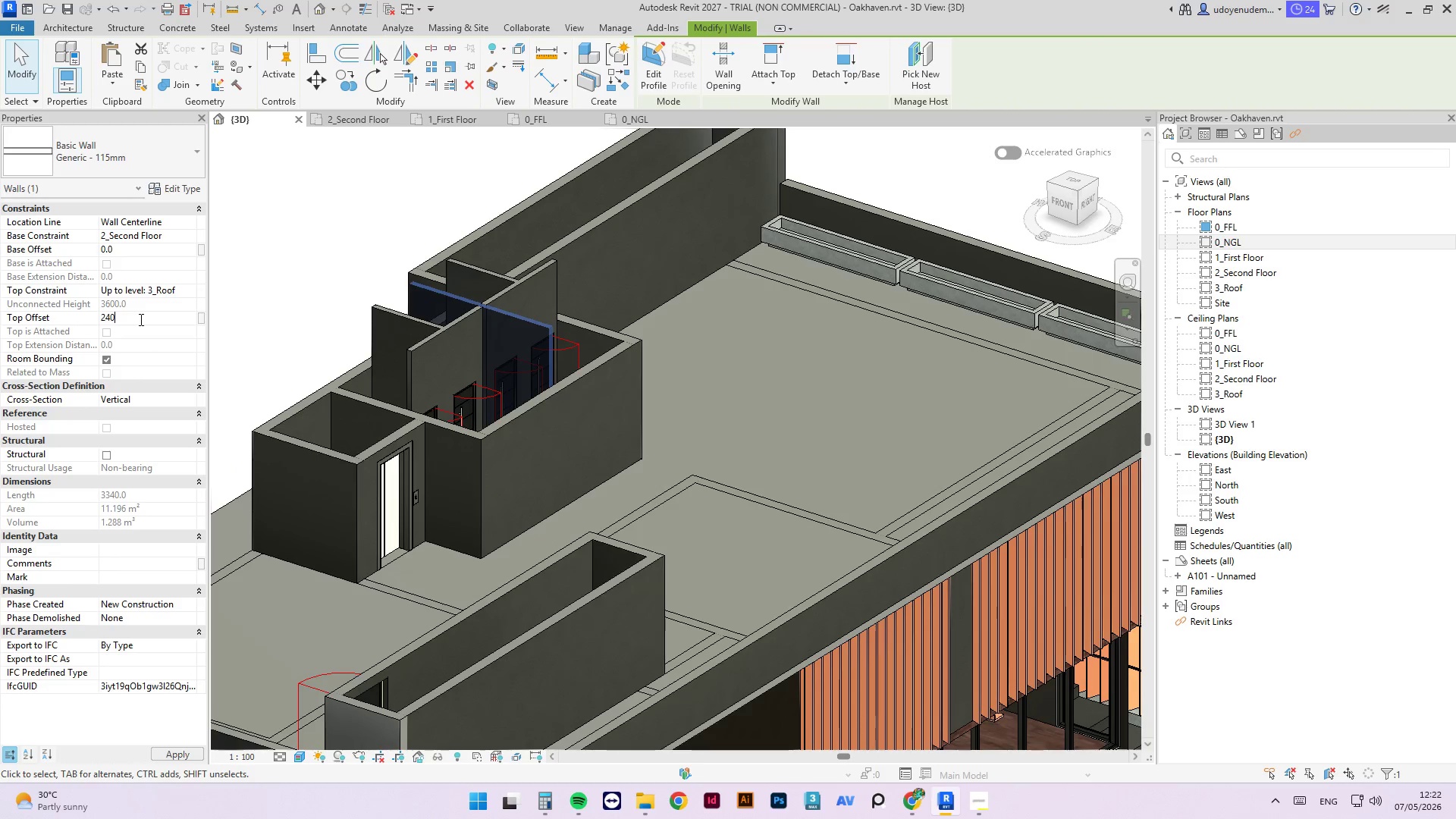 
key(Numpad0)
 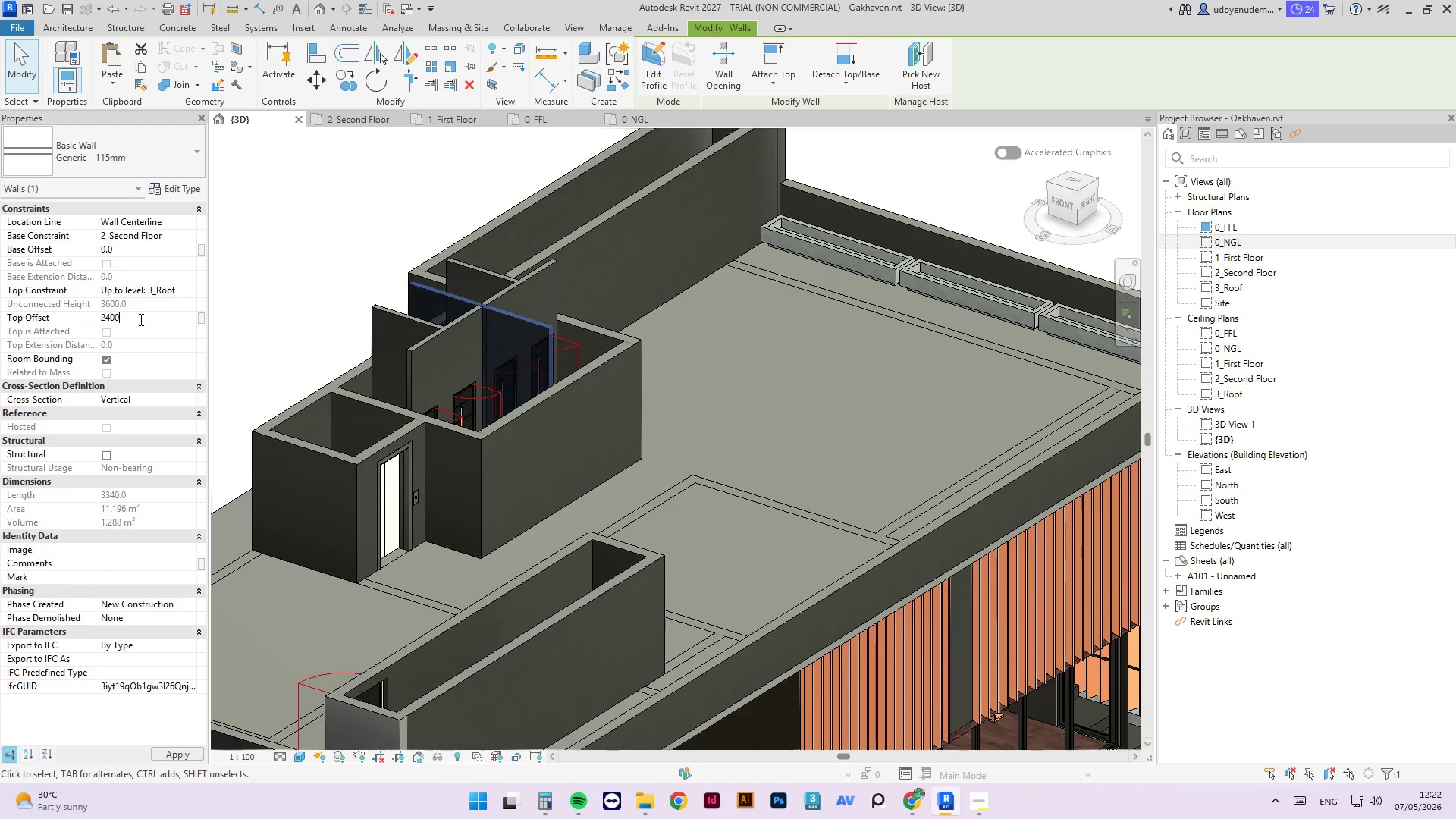 
key(Numpad0)
 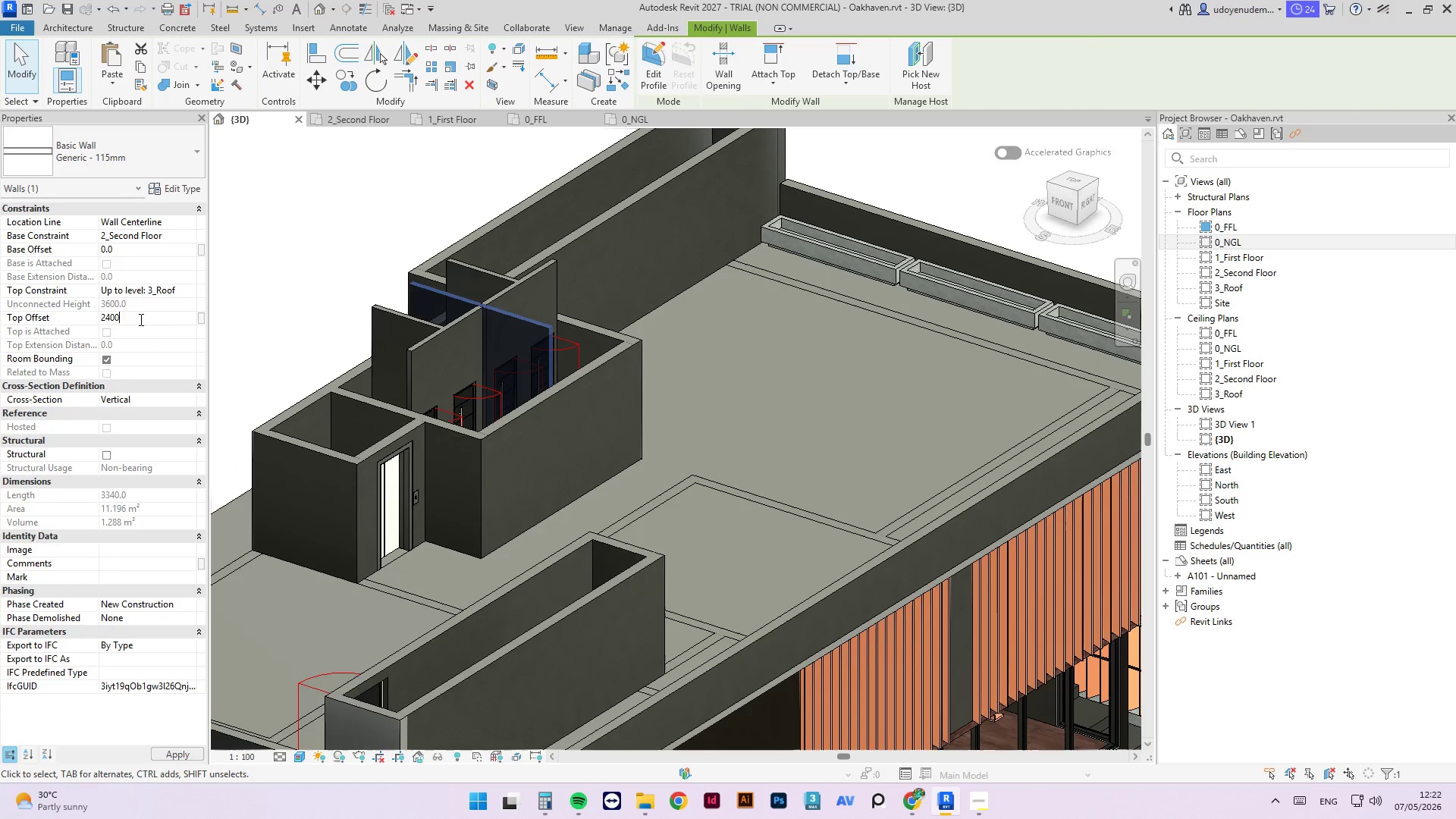 
key(NumpadEnter)
 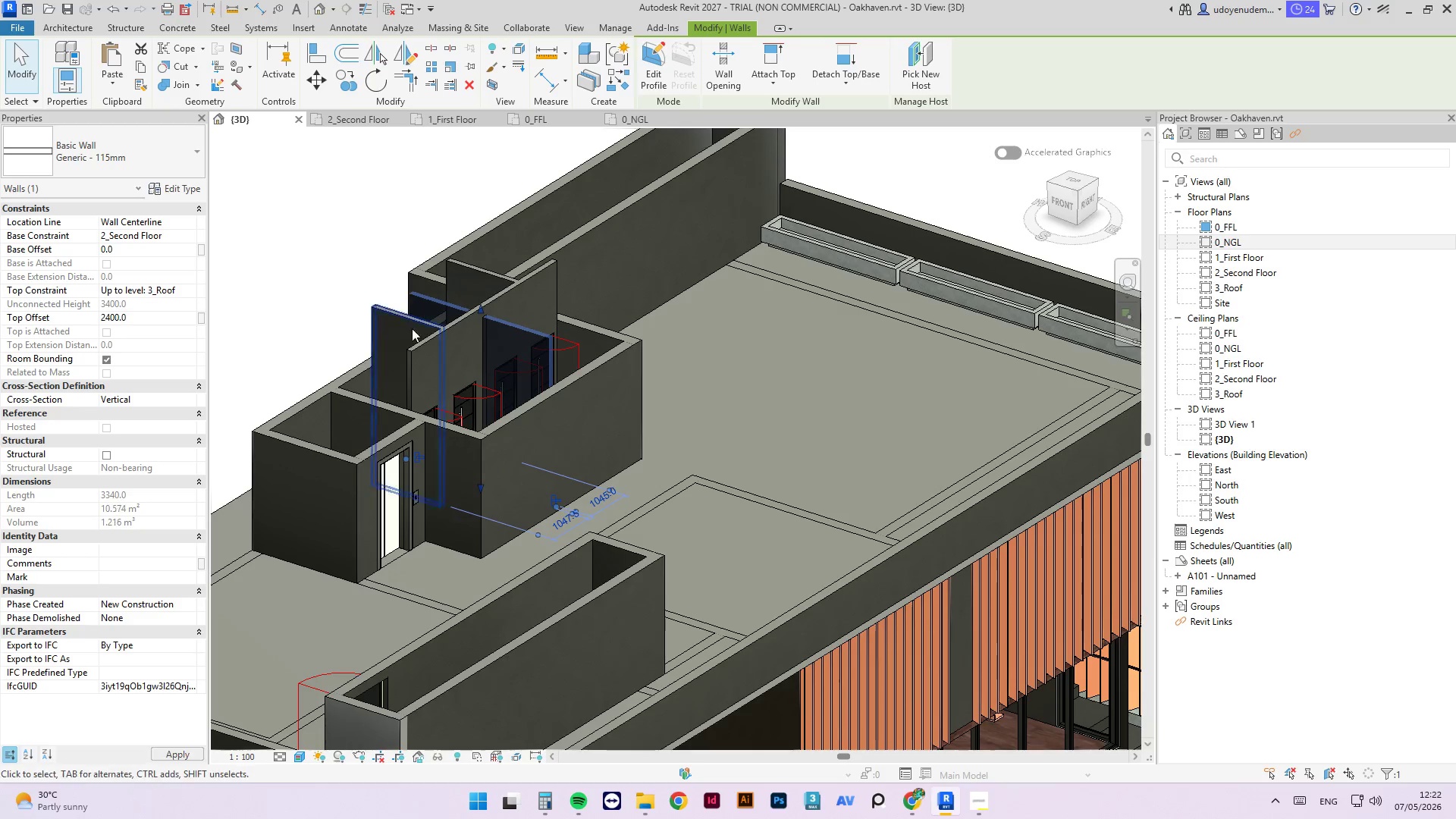 
left_click([304, 306])
 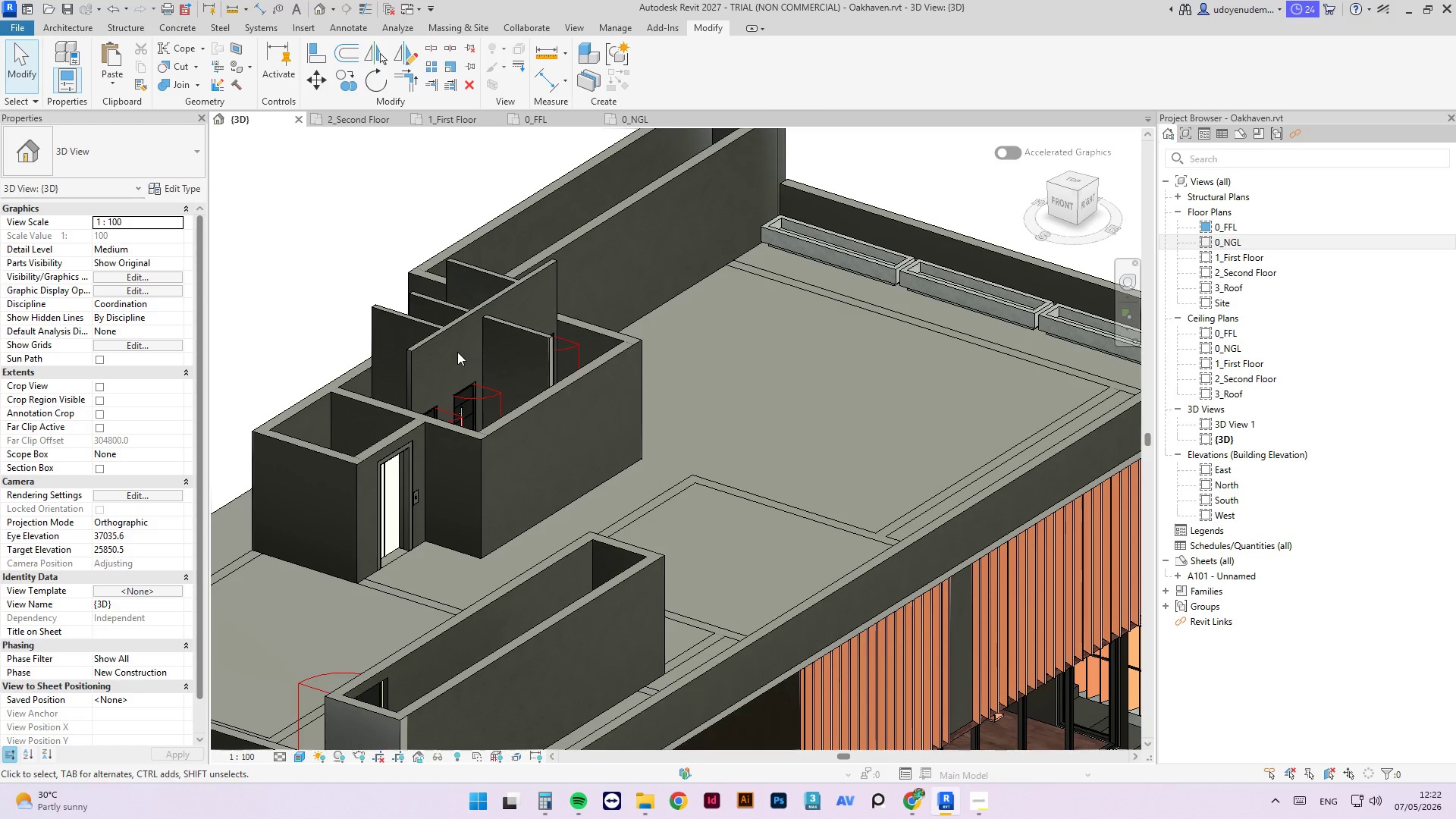 
left_click([339, 291])
 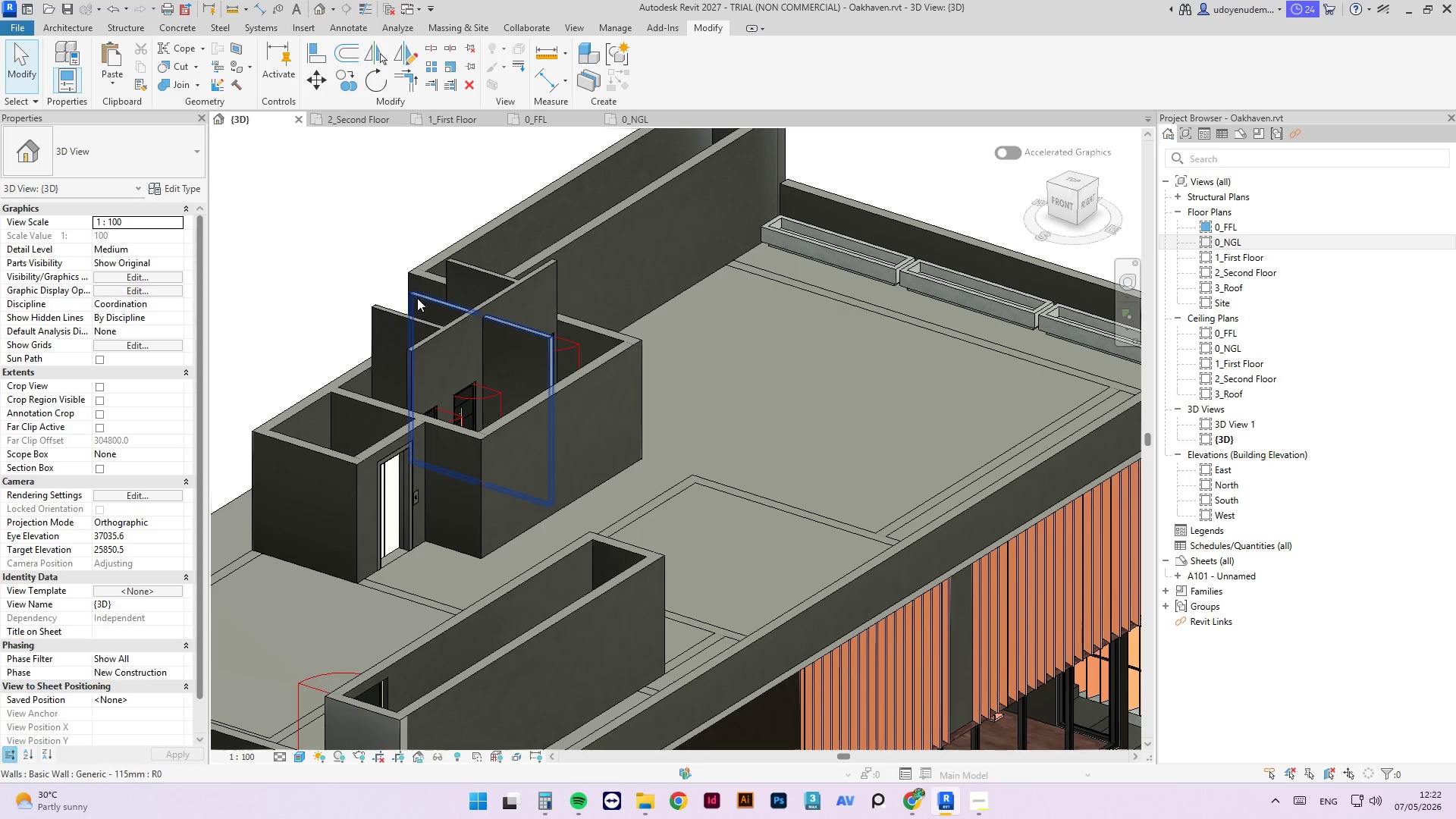 
left_click([417, 298])
 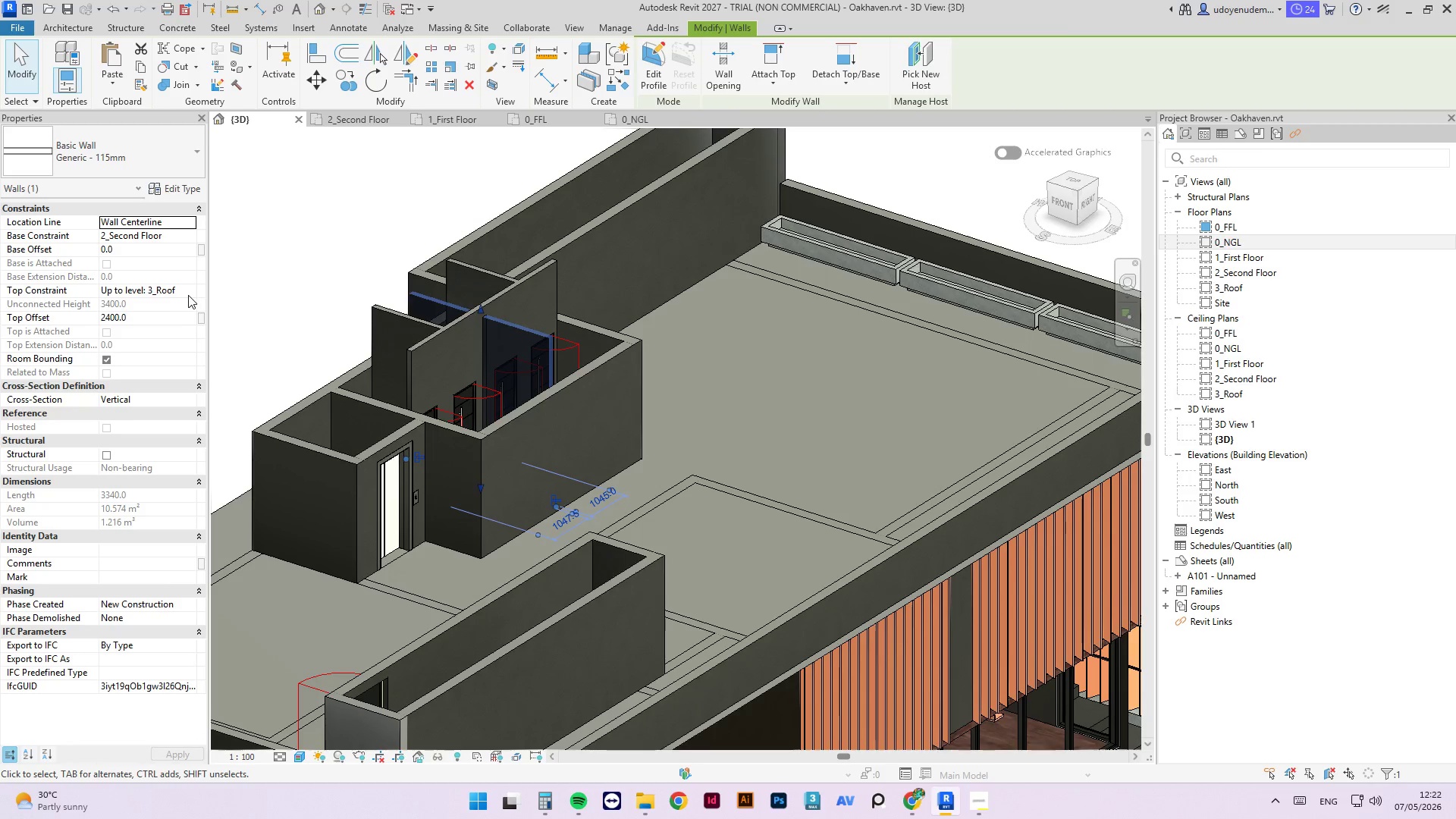 
left_click([188, 293])
 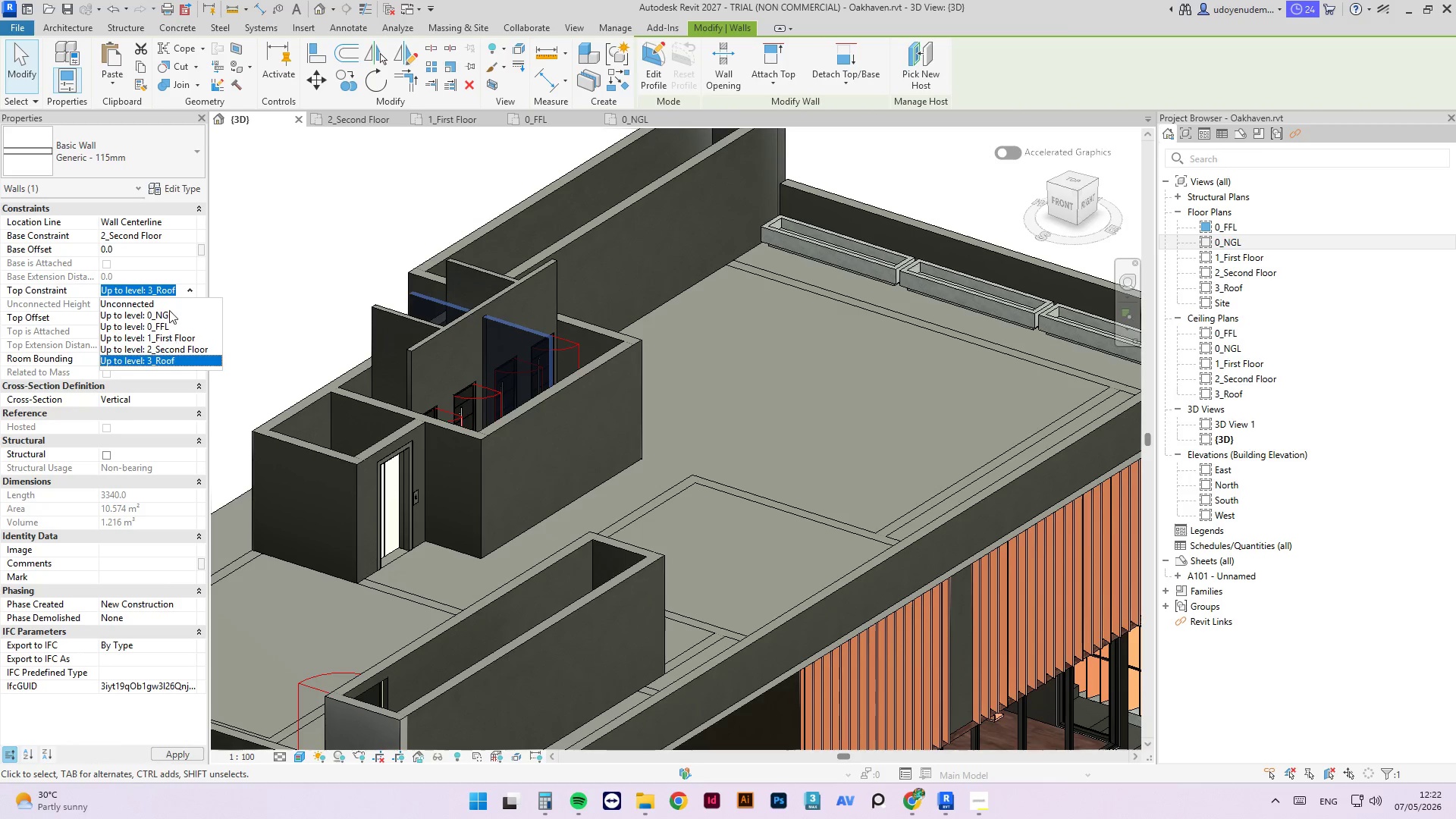 
left_click([167, 298])
 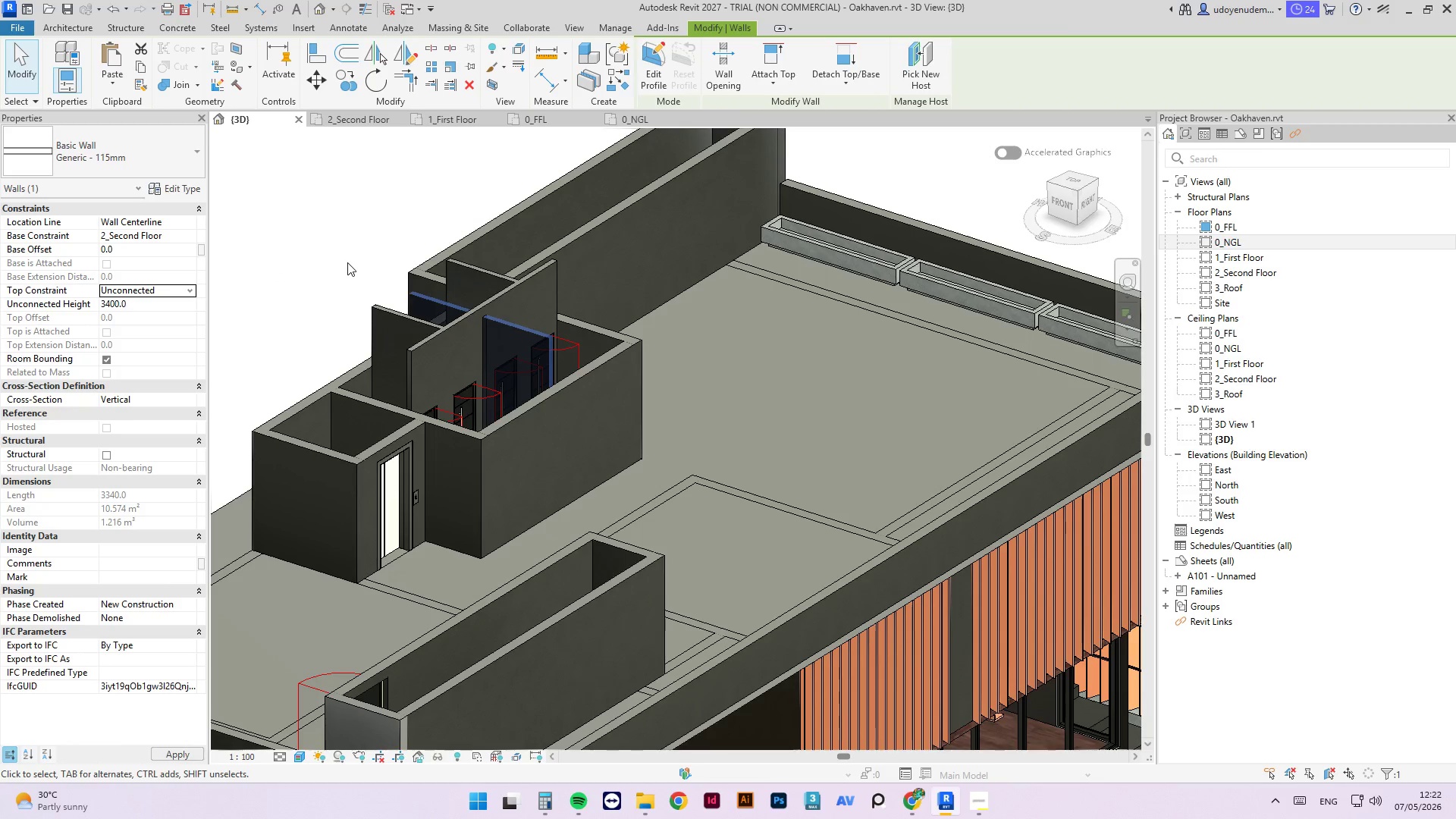 
left_click([348, 262])
 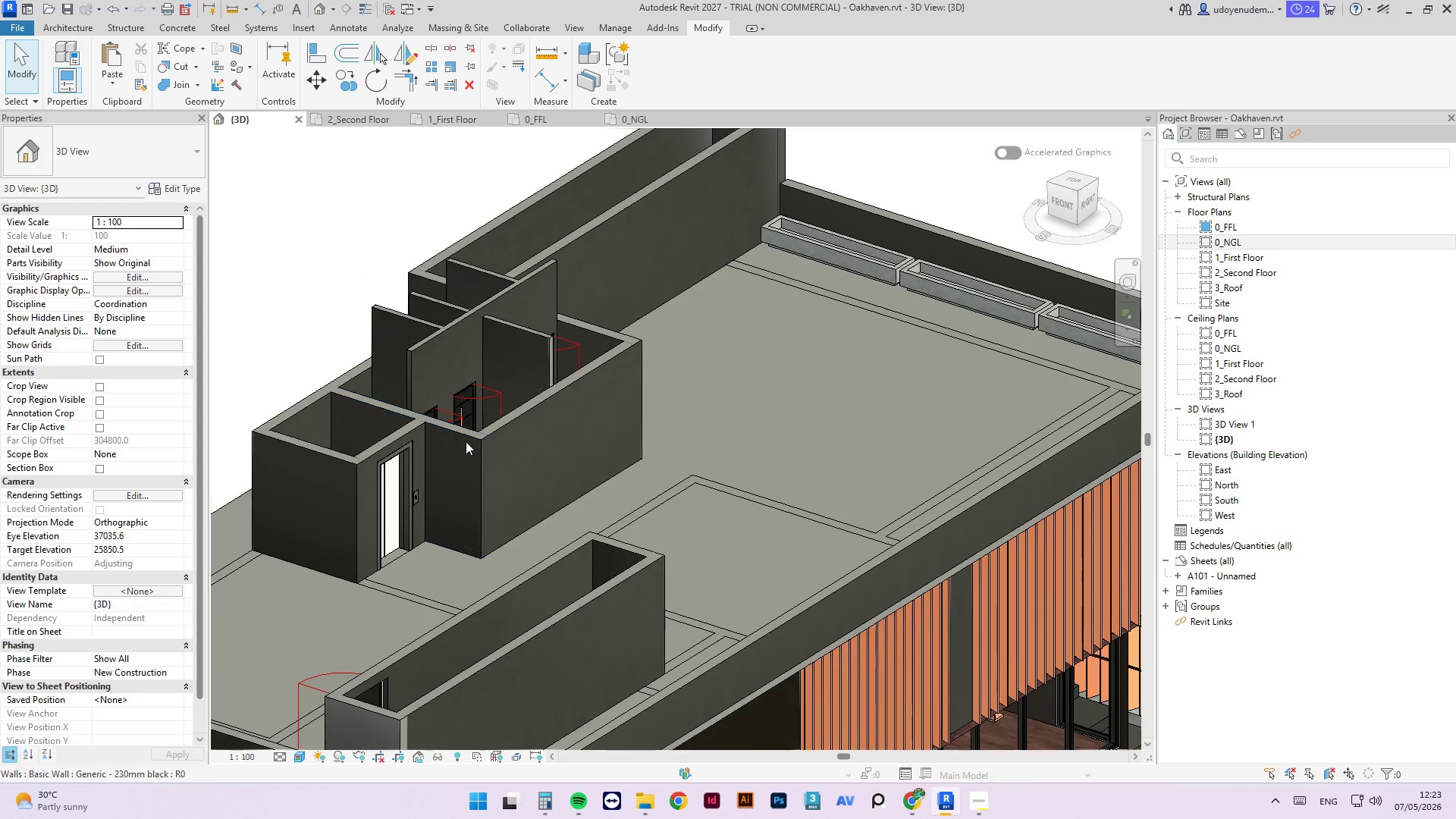 
left_click([463, 432])
 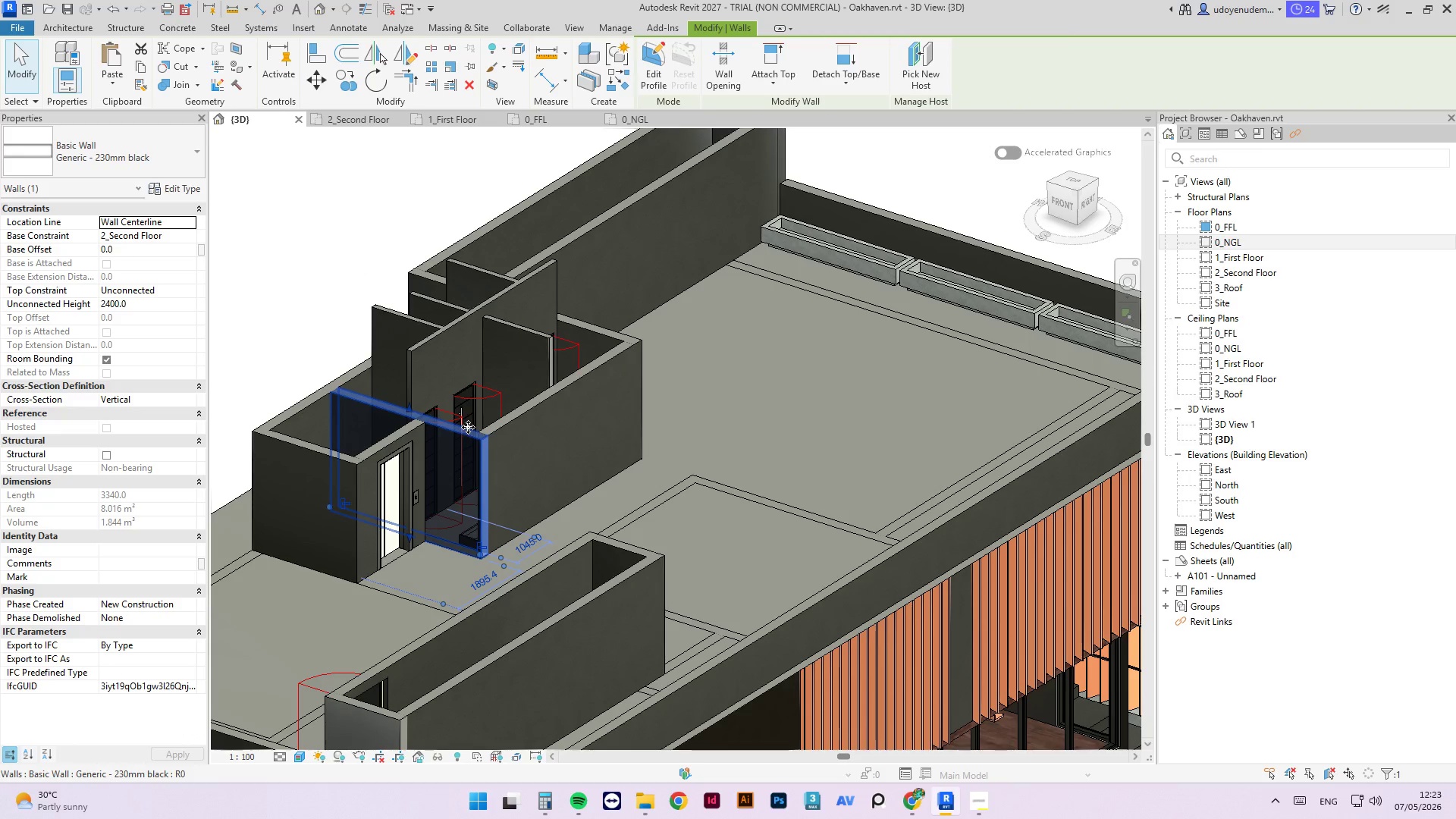 
key(Escape)
 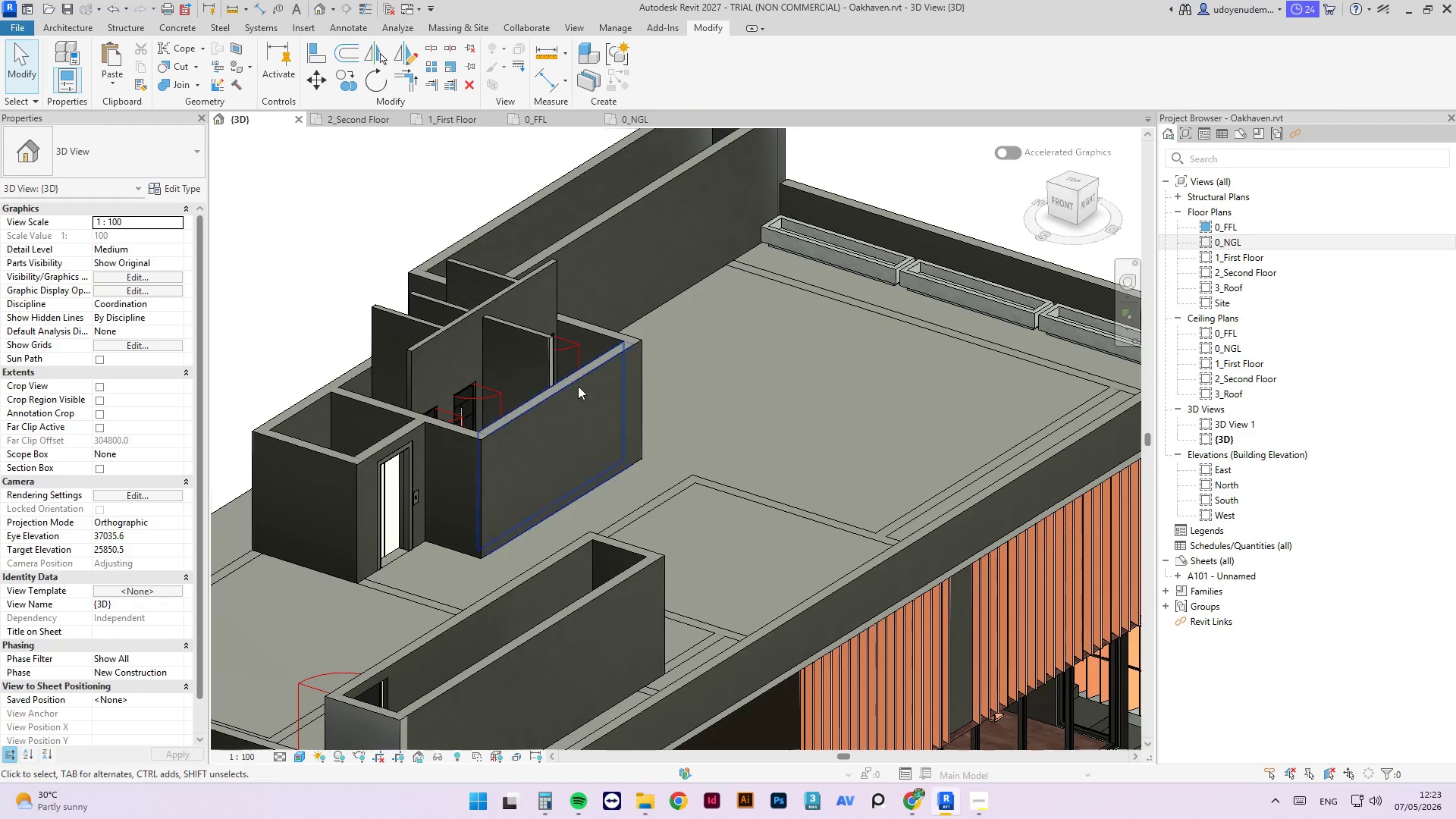 
scroll: coordinate [661, 389], scroll_direction: down, amount: 5.0
 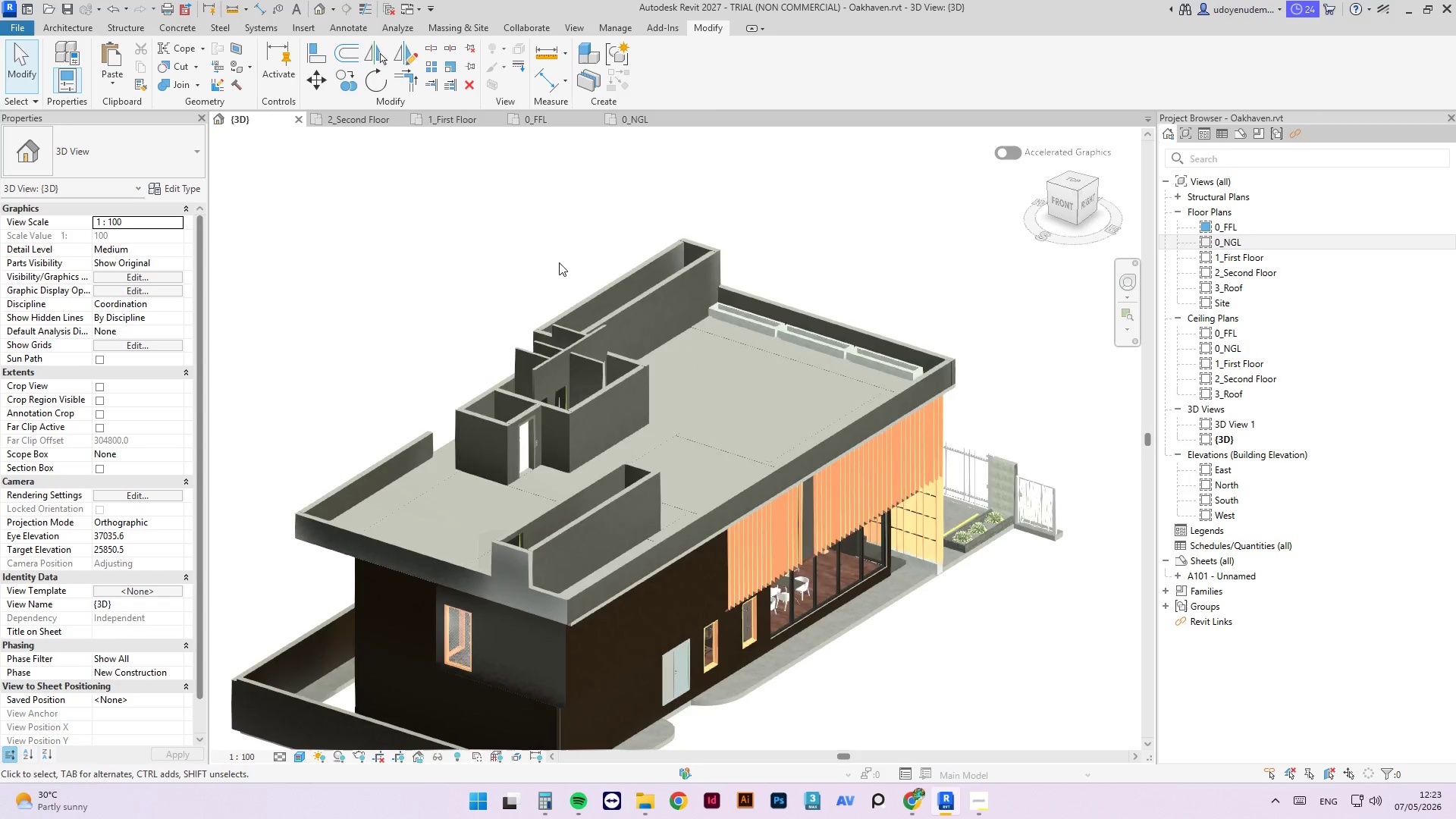 
left_click([499, 236])
 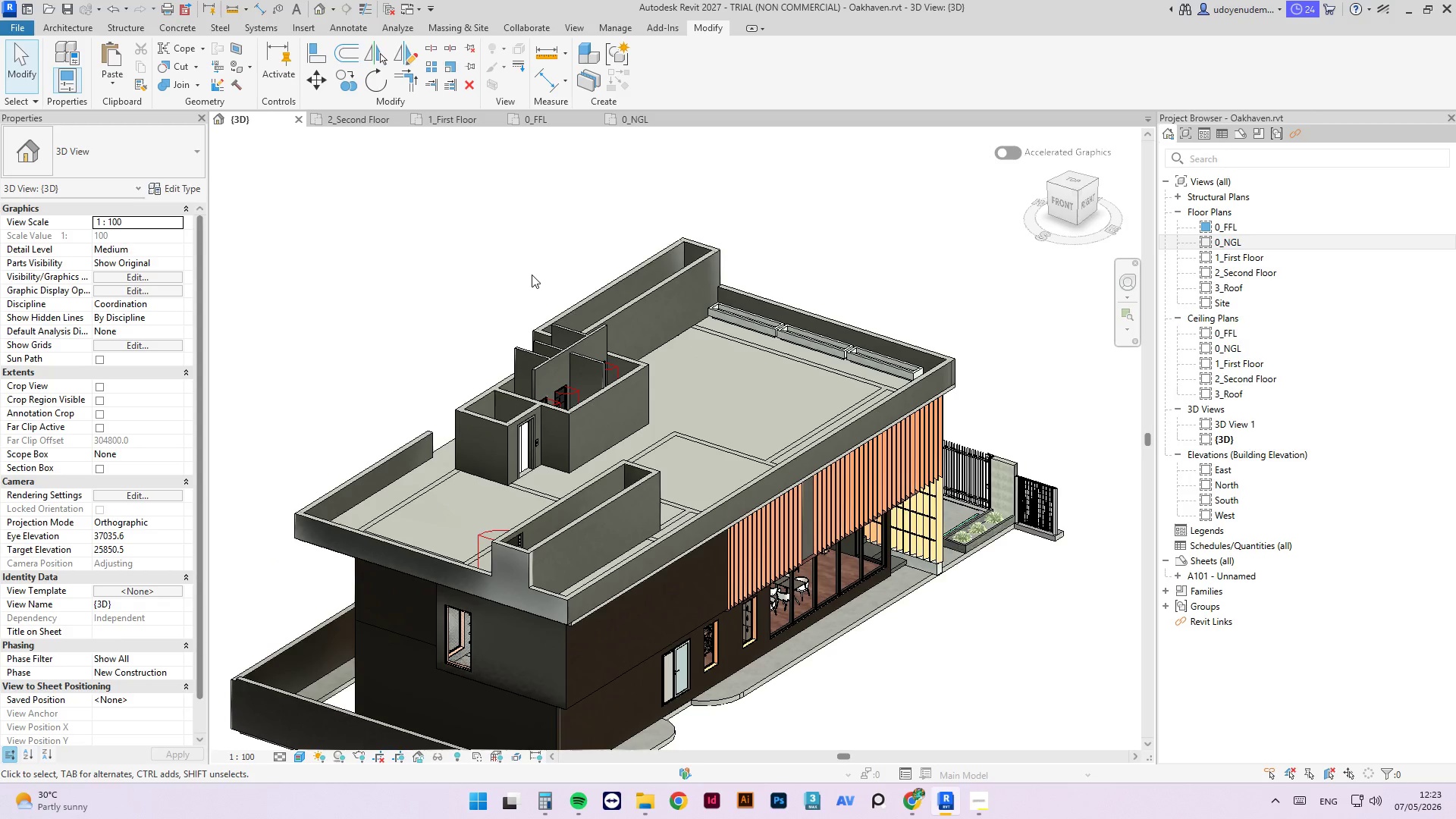 
hold_key(key=ShiftLeft, duration=6.16)
 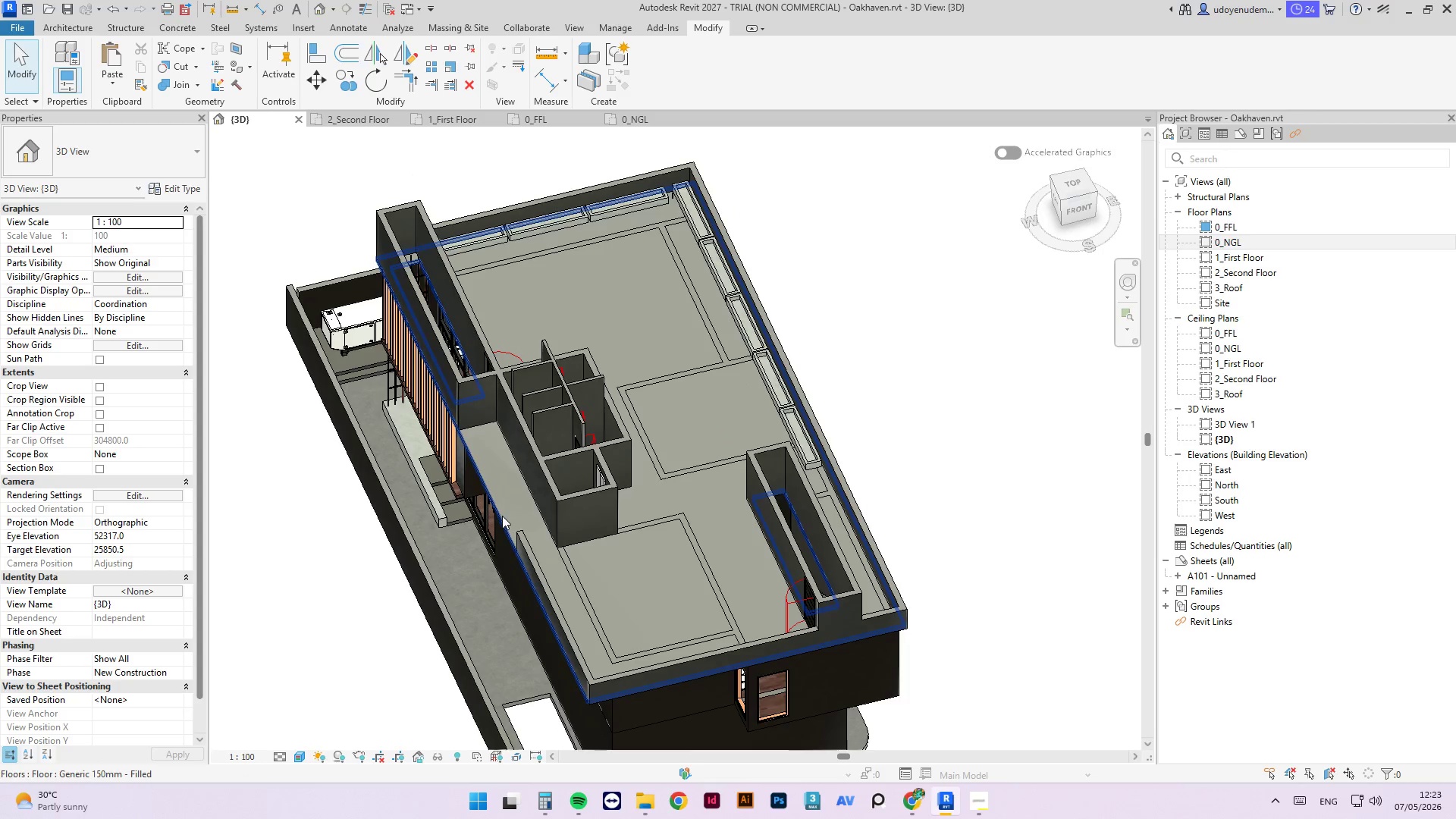 
left_click([503, 515])
 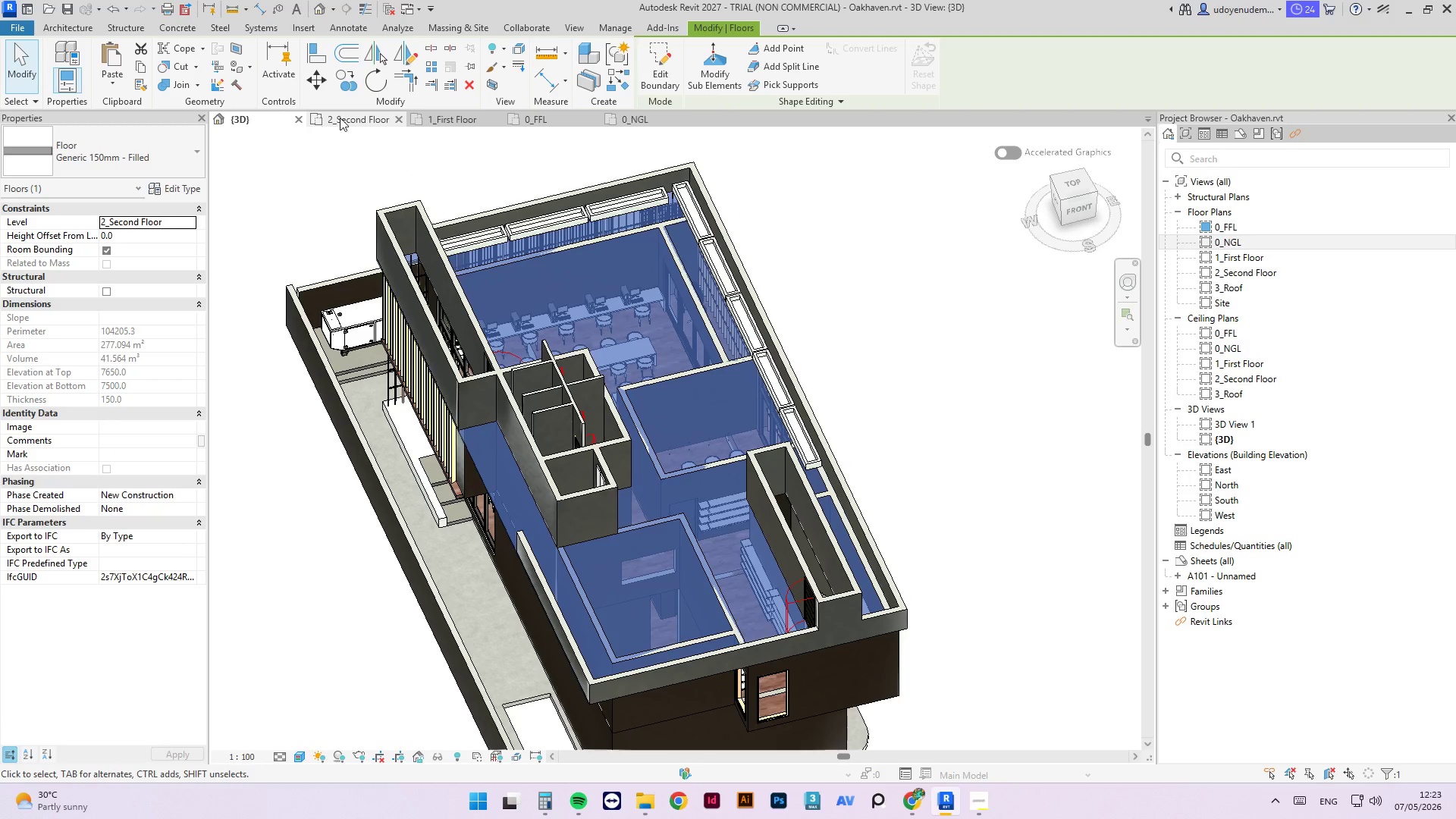 
left_click([373, 118])
 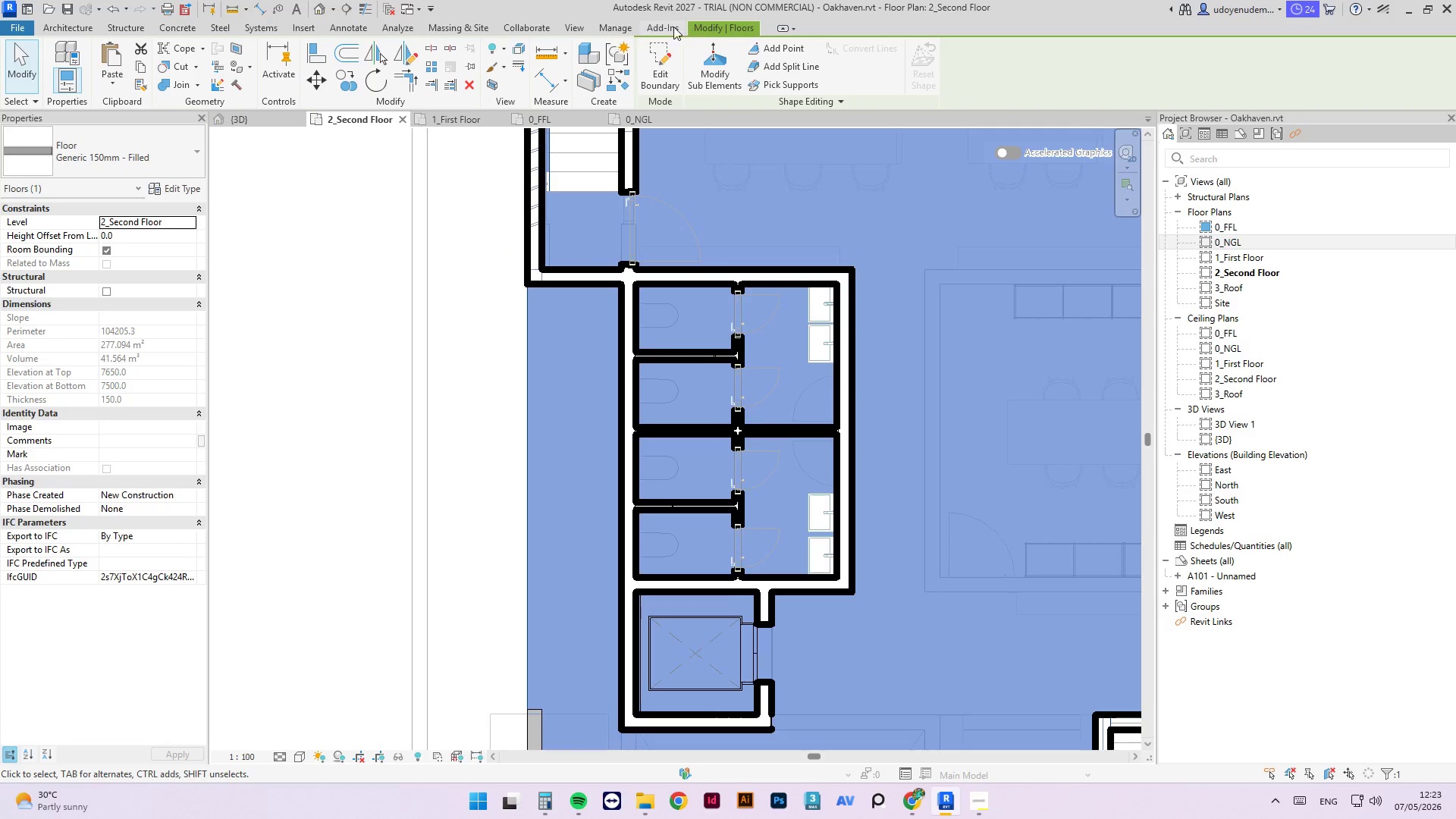 
left_click([664, 58])
 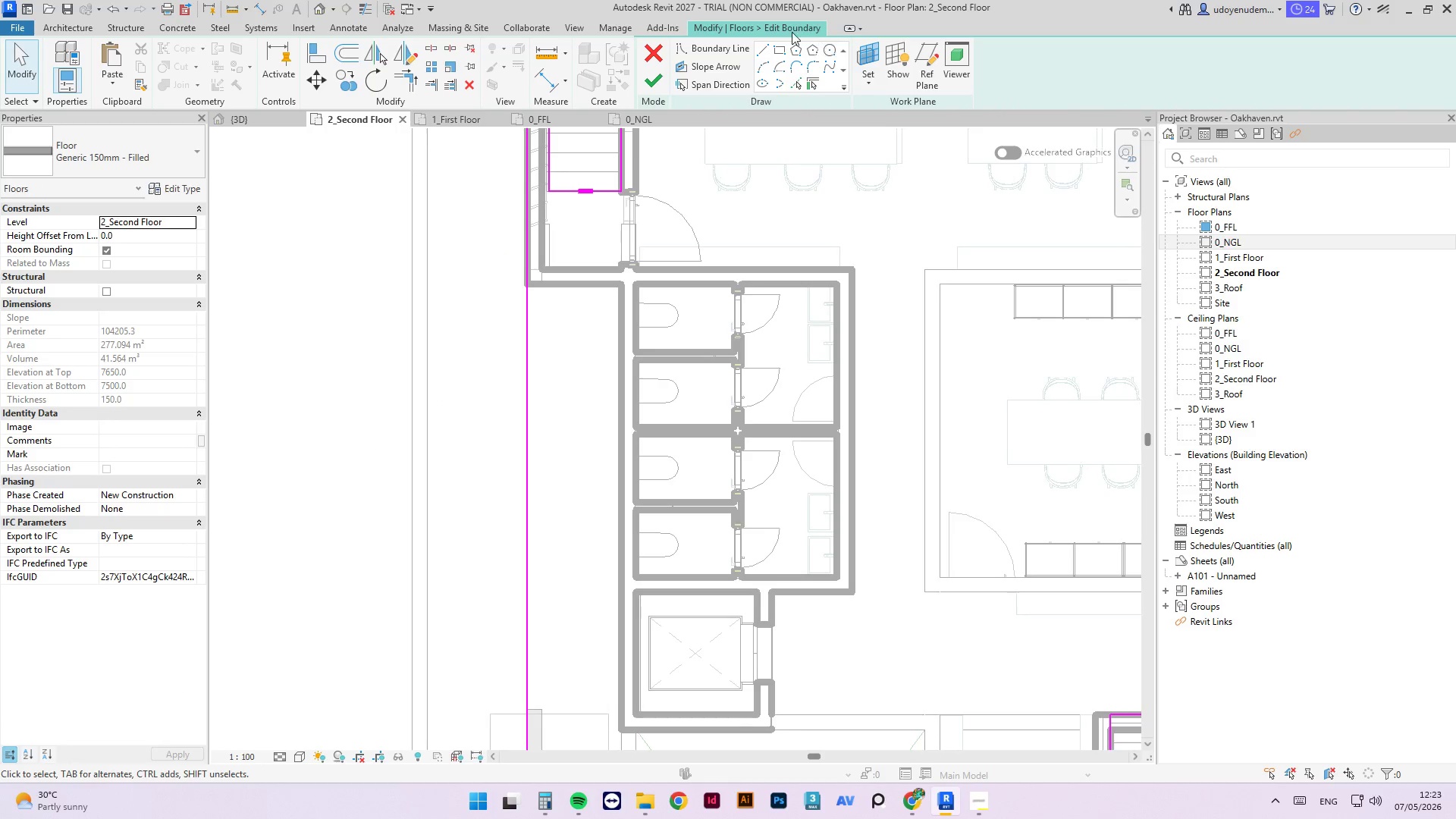 
left_click([764, 46])
 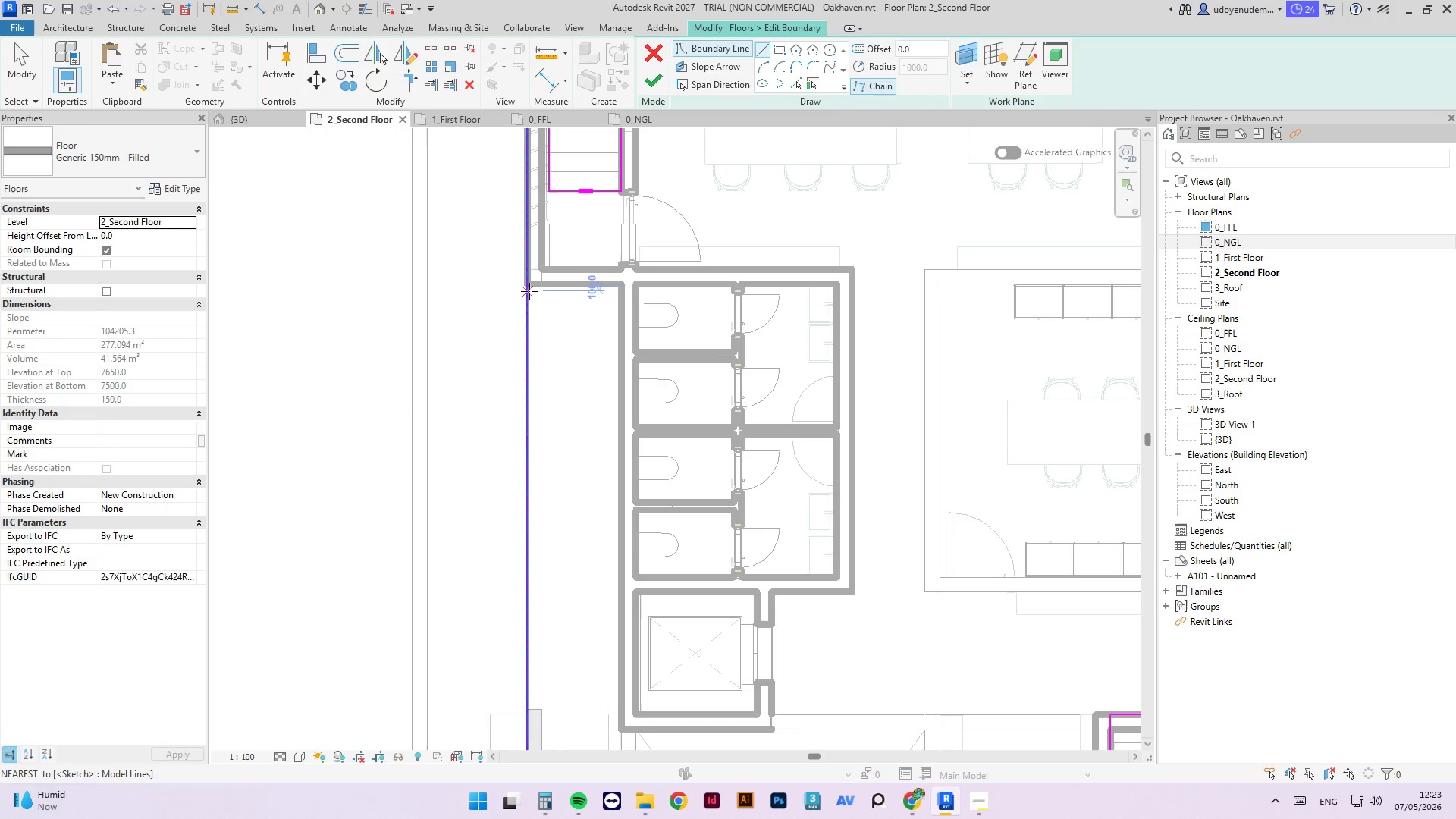 
left_click([525, 287])
 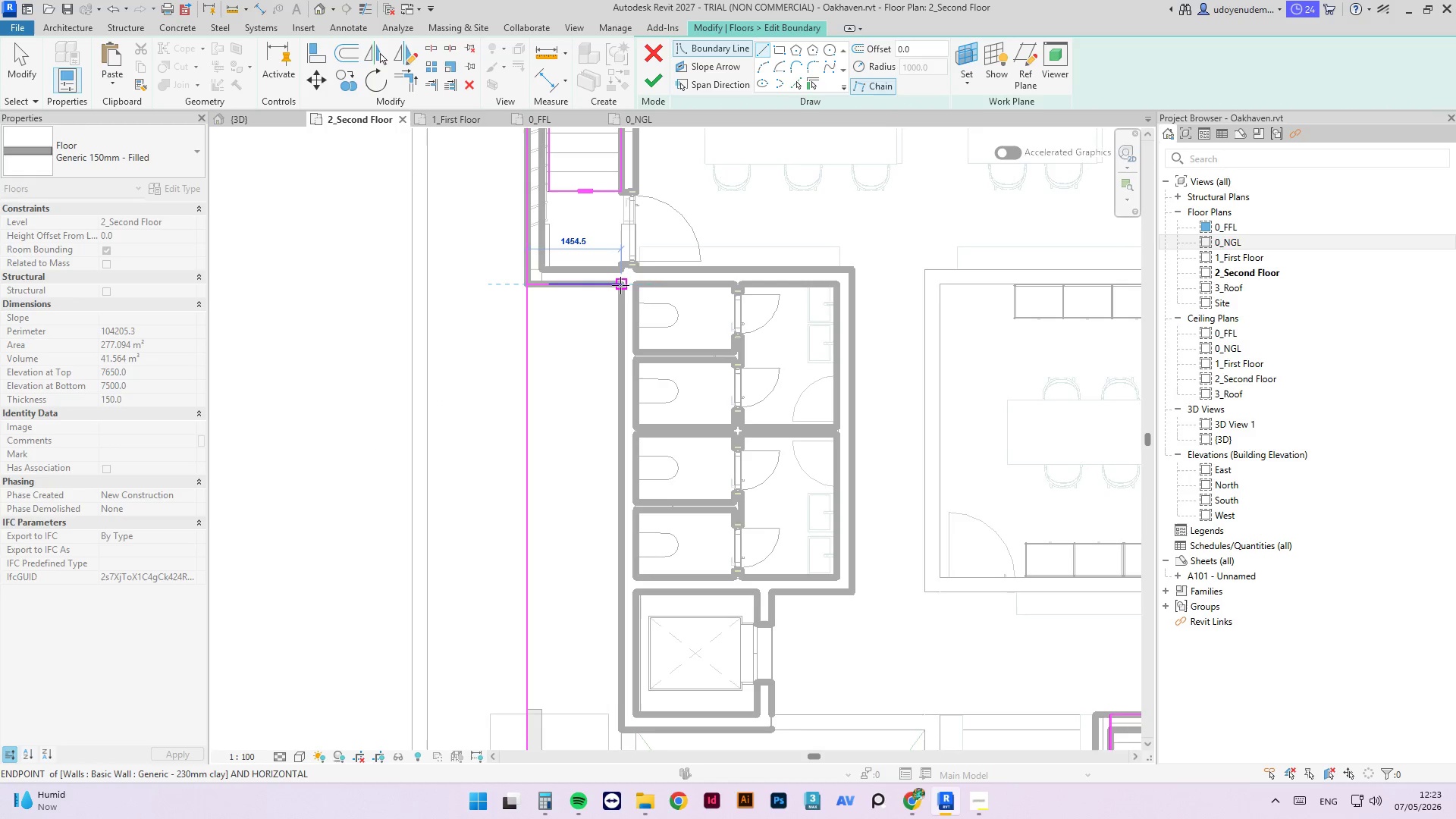 
left_click([620, 285])
 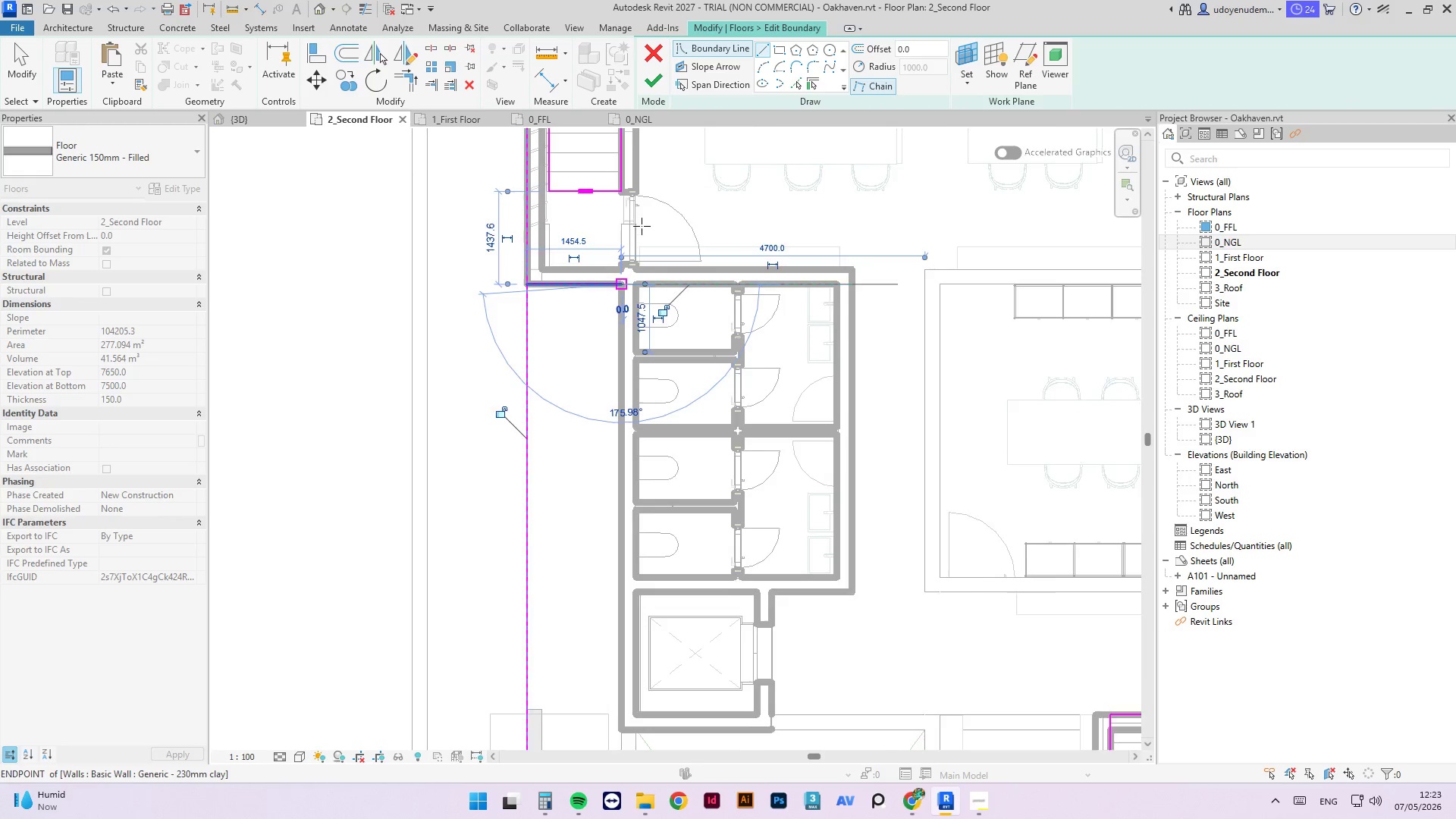 
scroll: coordinate [653, 424], scroll_direction: up, amount: 3.0
 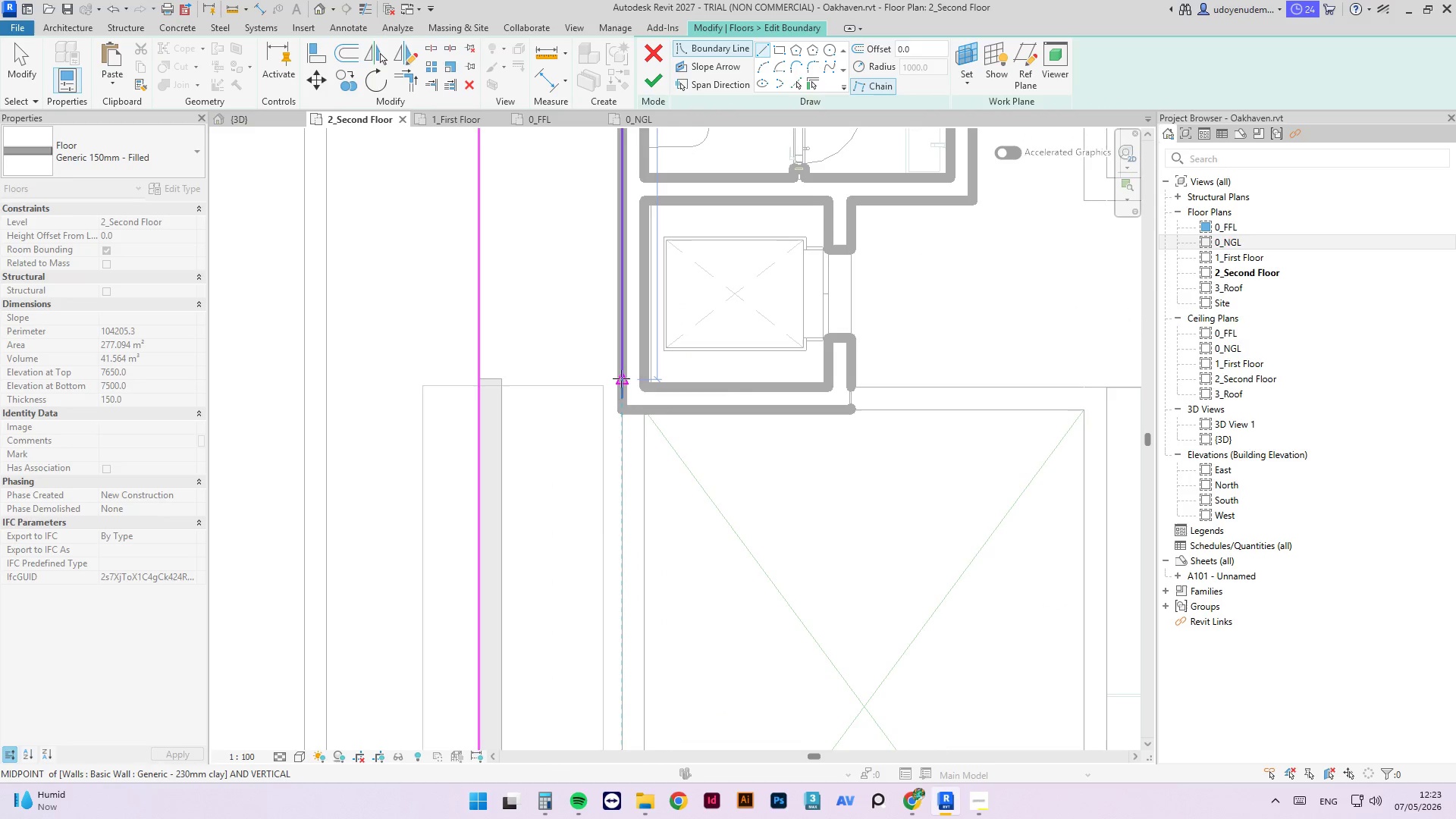 
left_click([621, 378])
 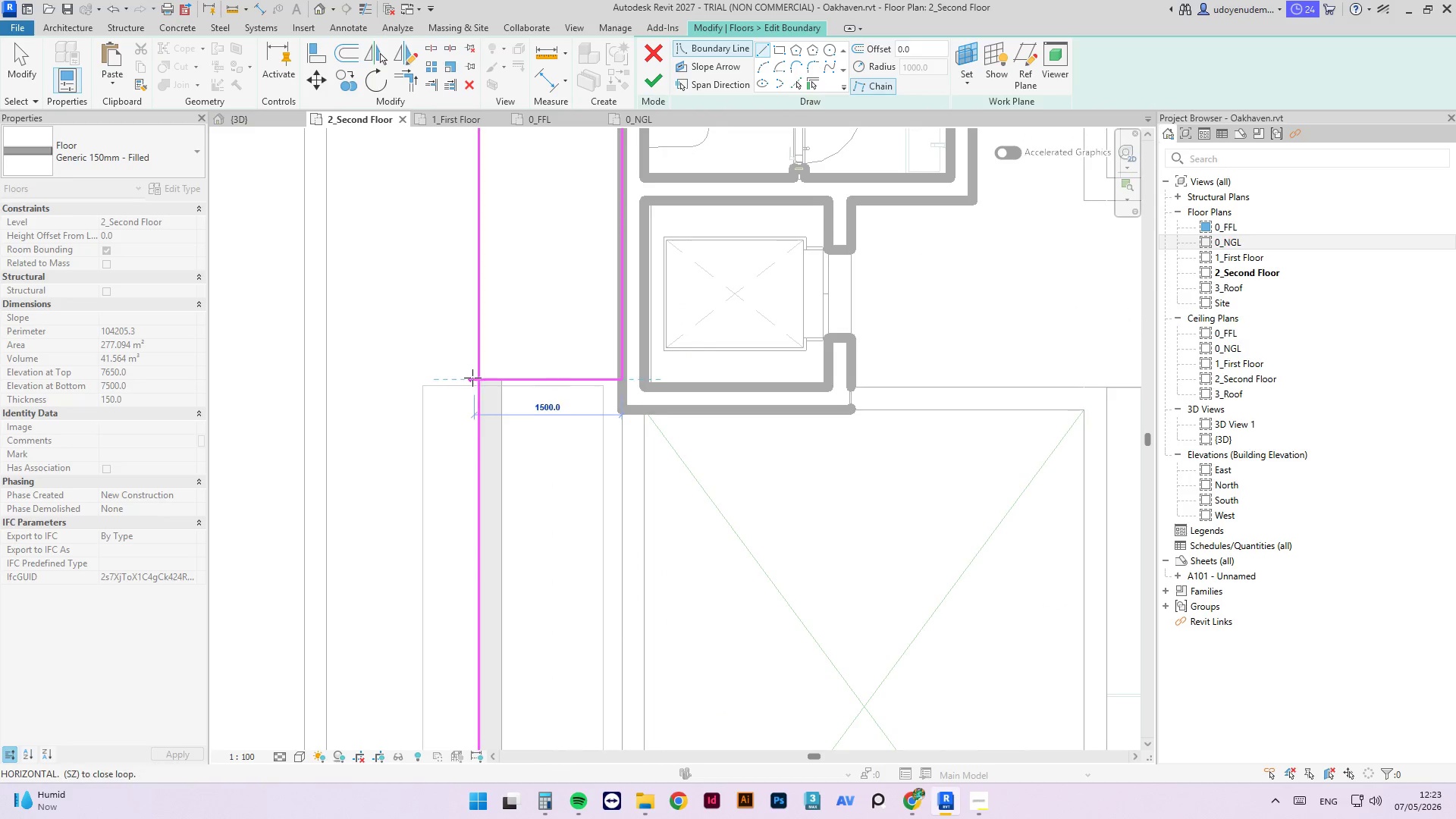 
left_click([472, 378])
 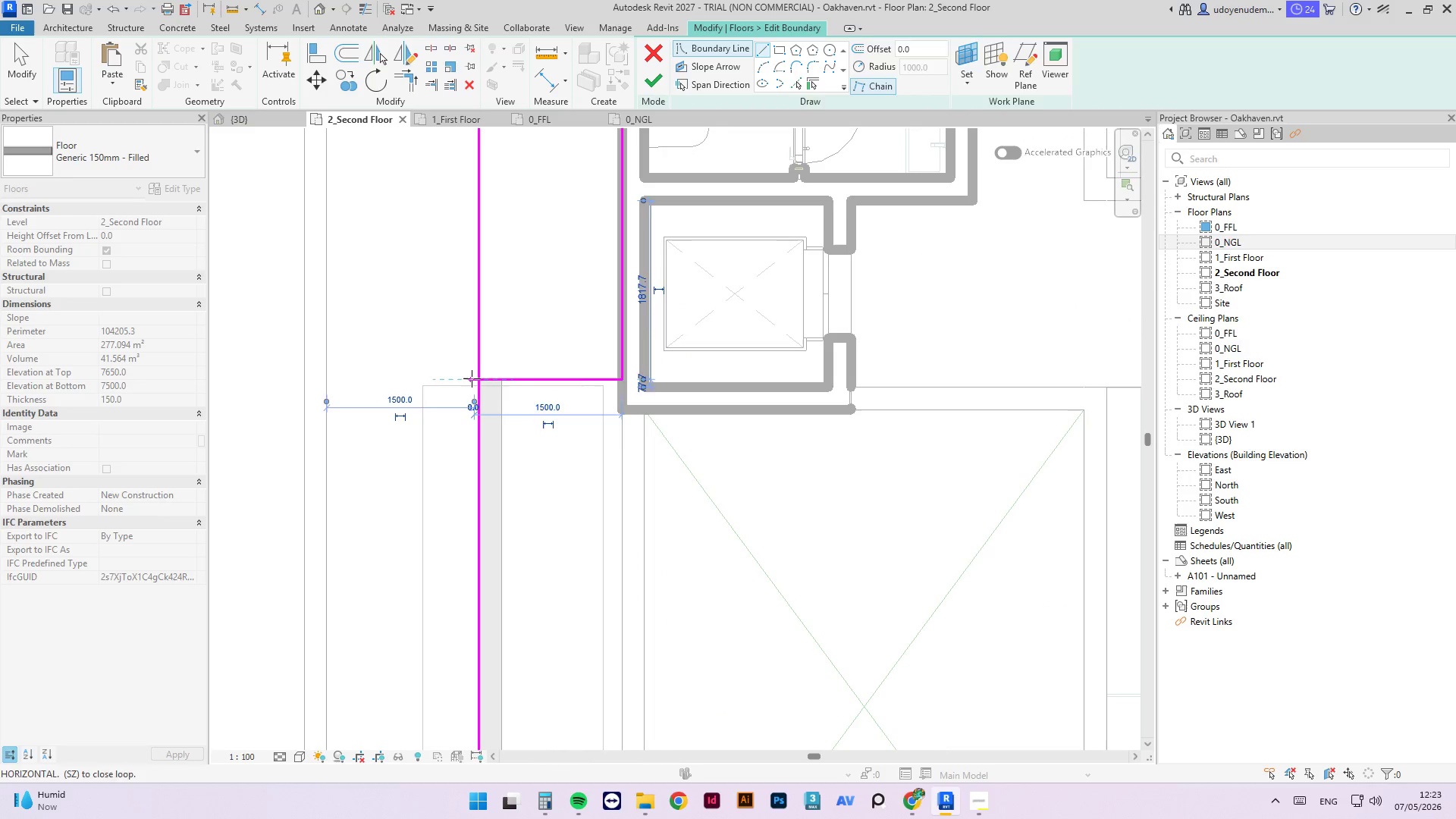 
key(Escape)
 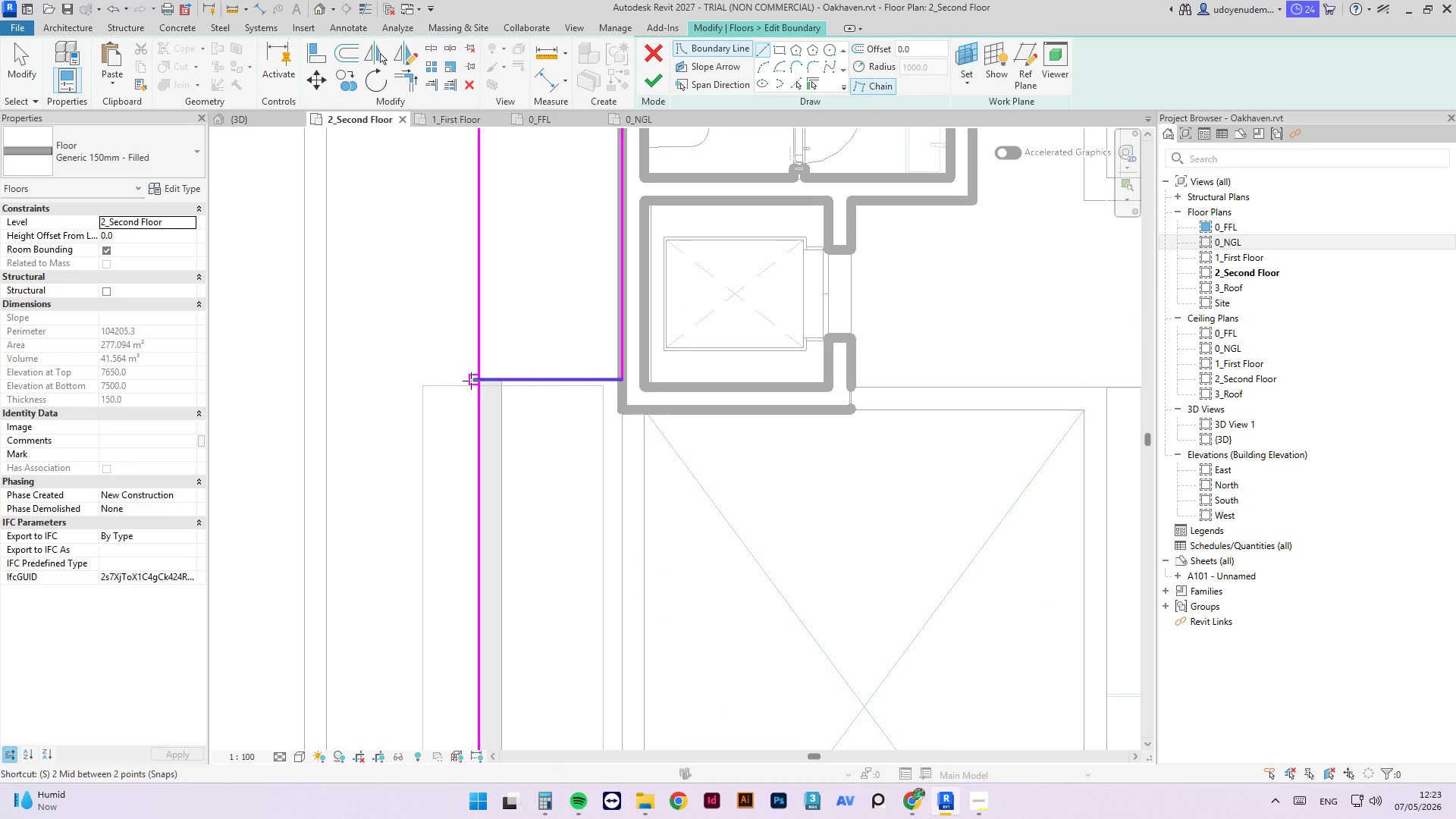 
key(S)
 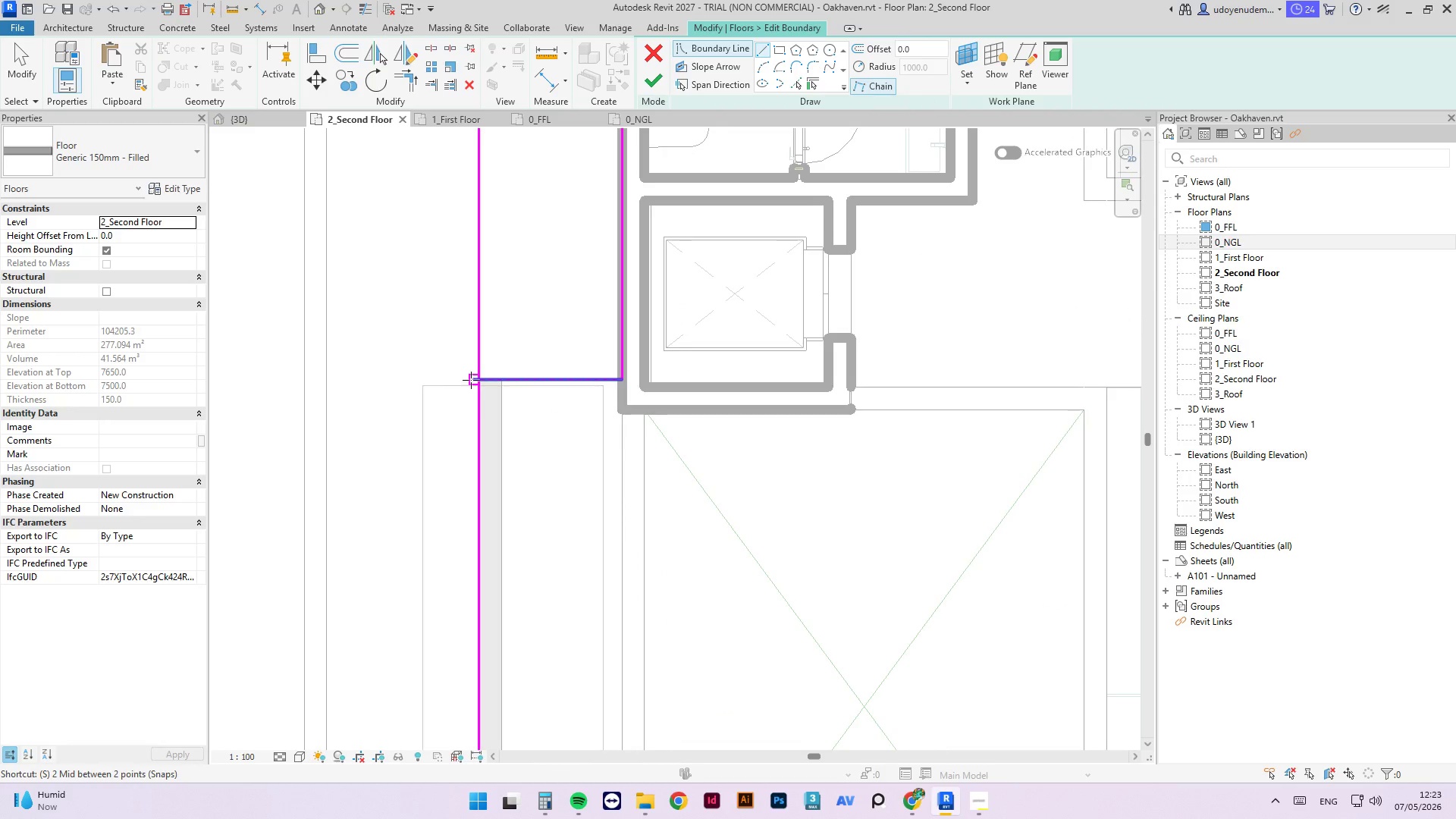 
key(L)
 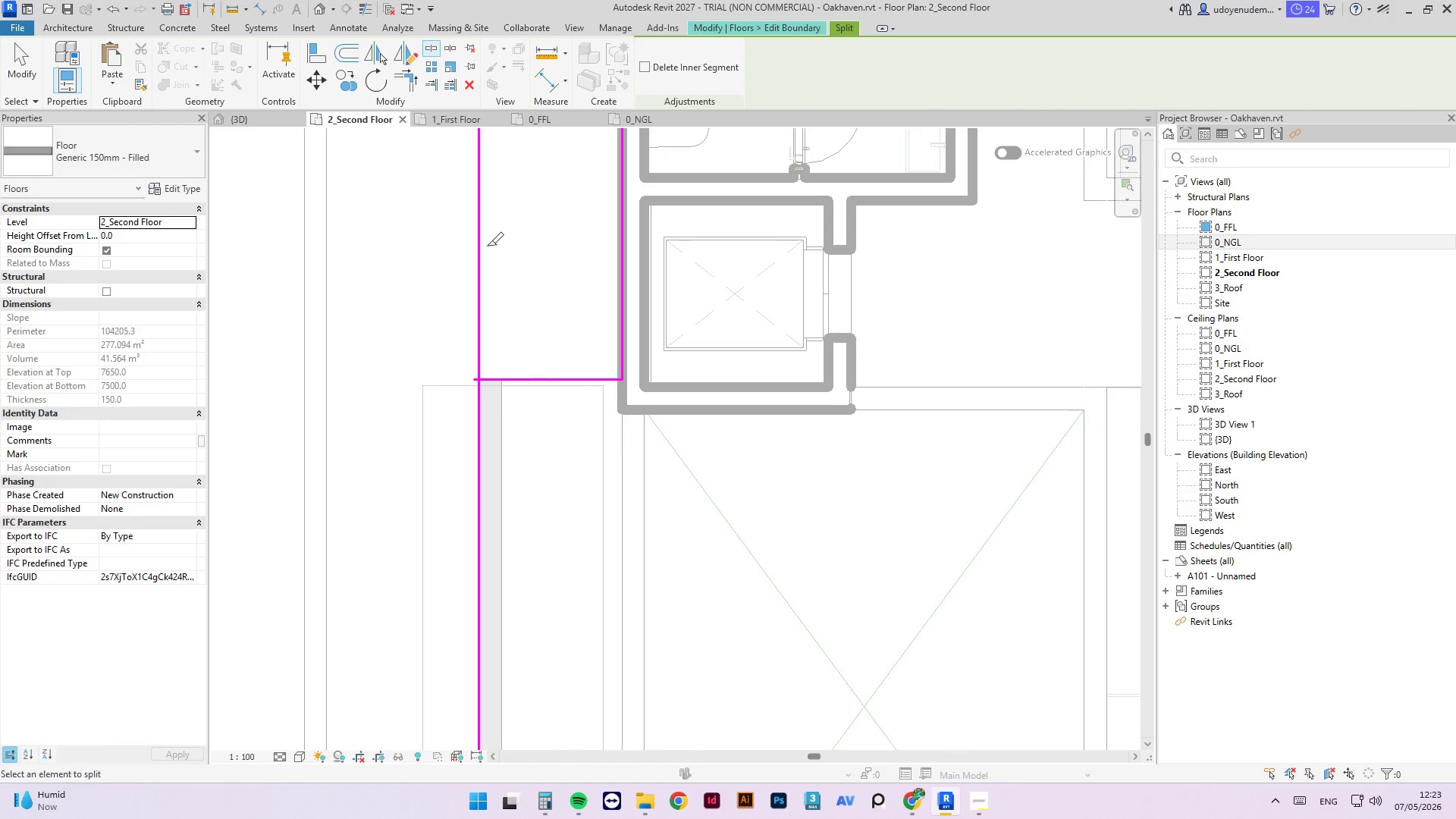 
left_click([479, 242])
 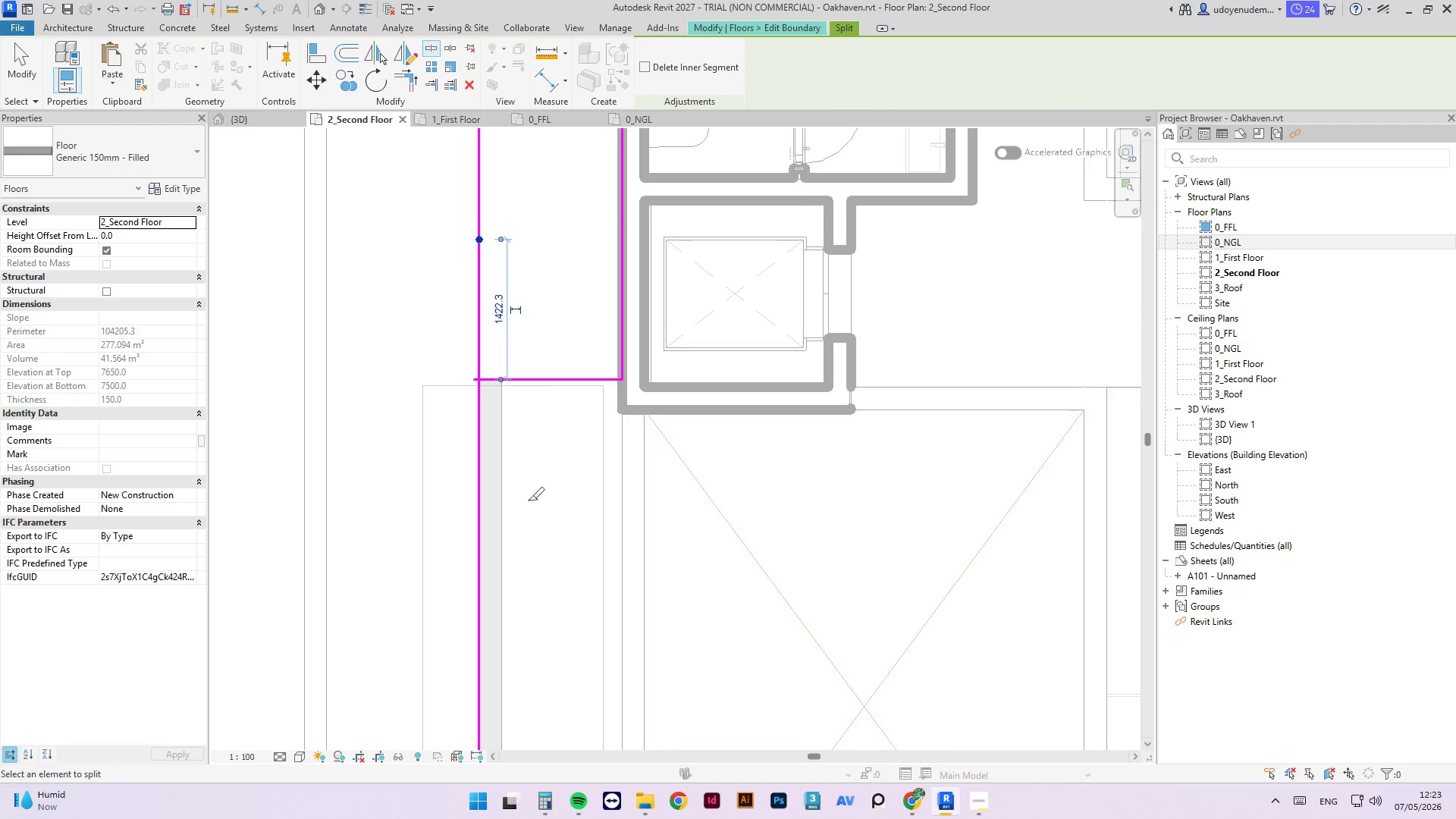 
key(Escape)
type(tr)
 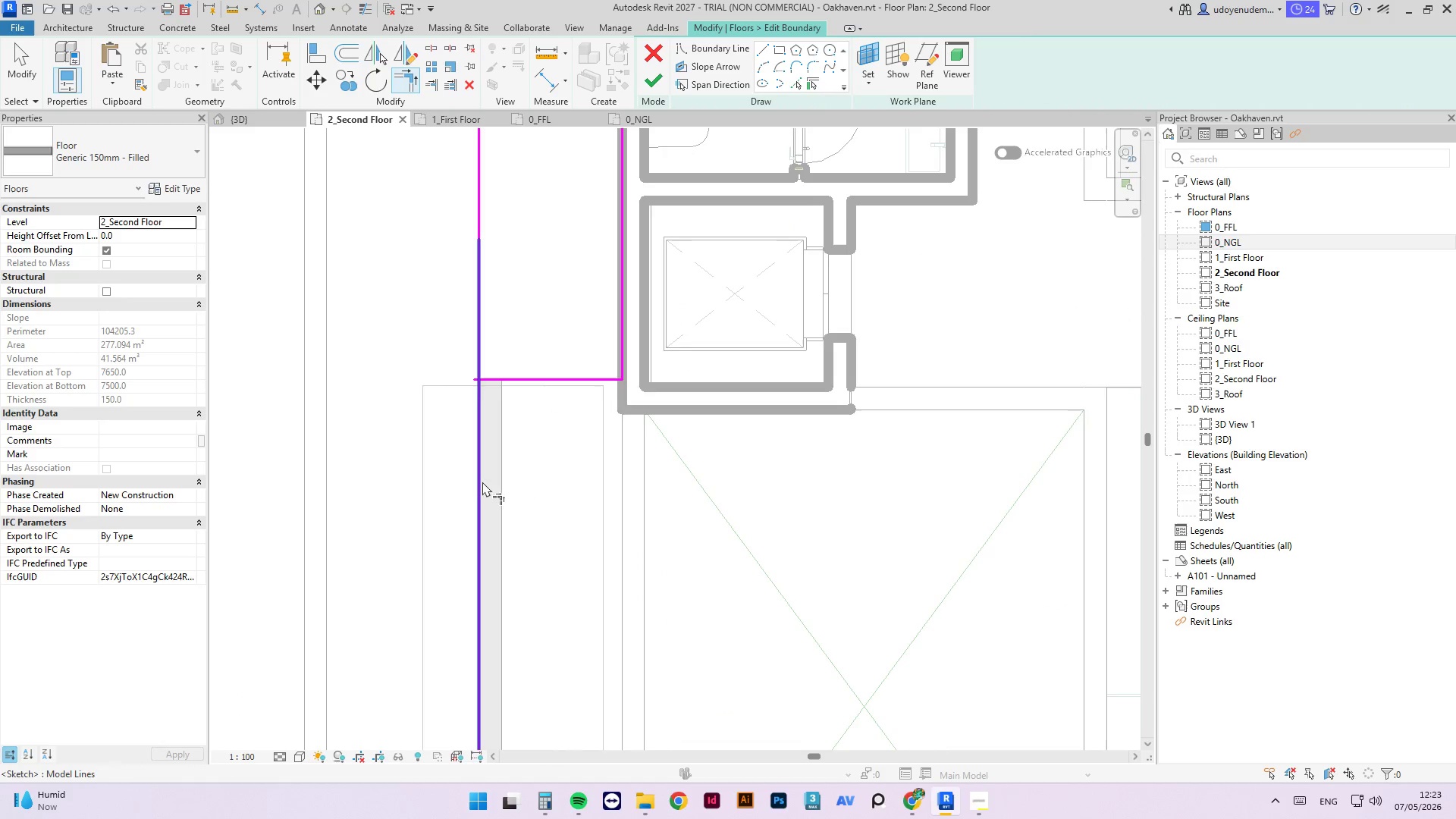 
left_click([482, 481])
 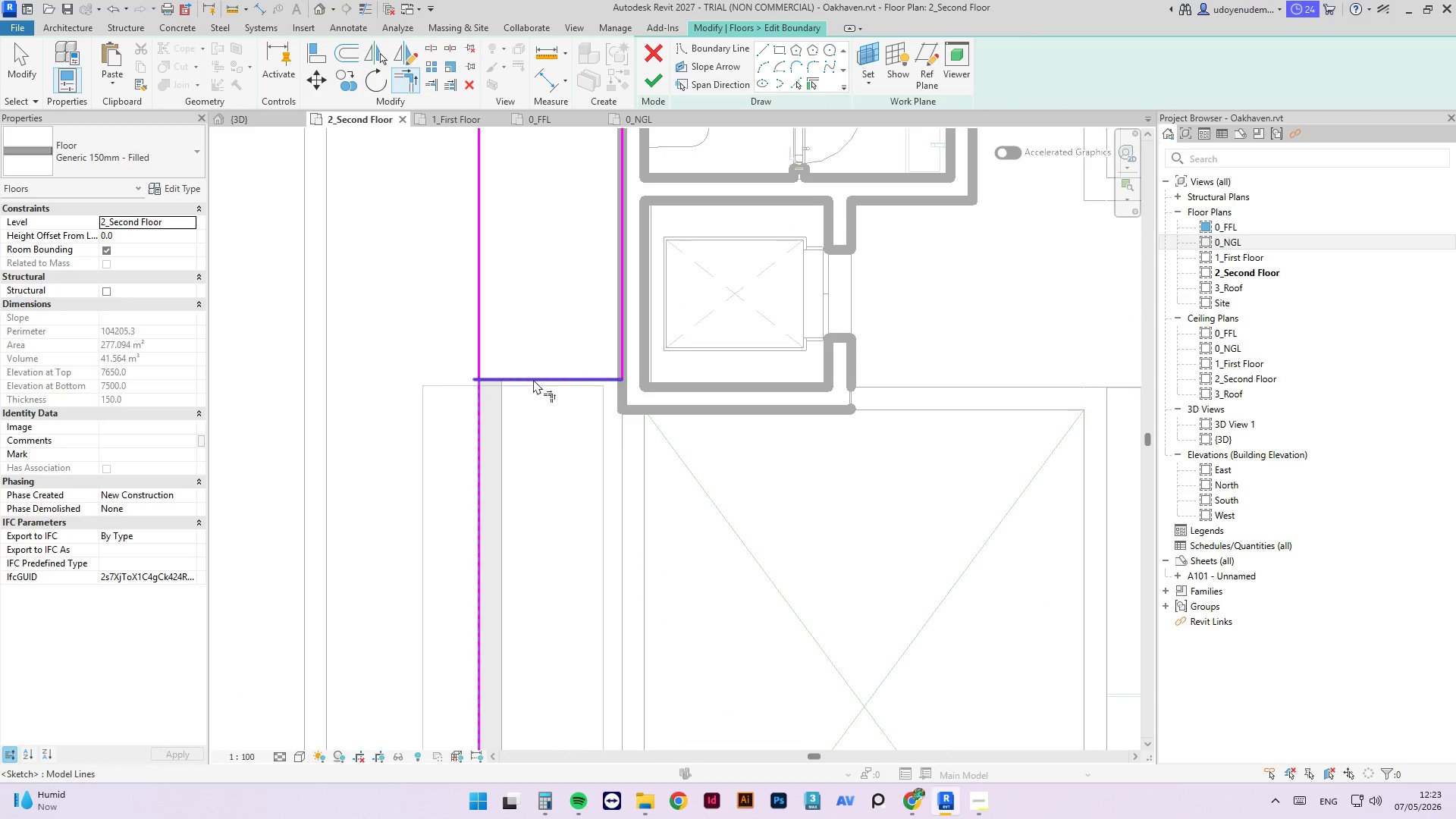 
left_click([533, 379])
 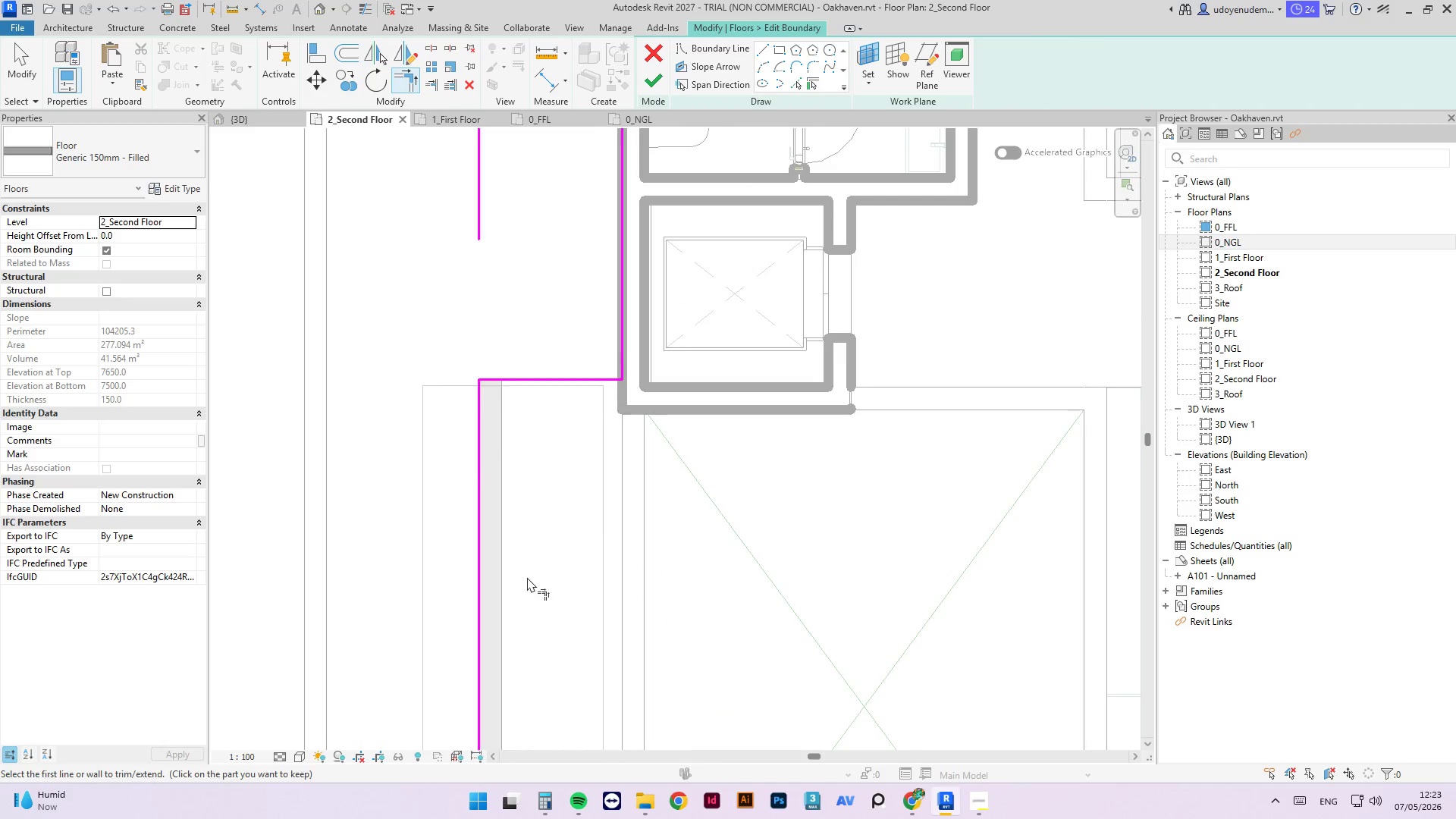 
scroll: coordinate [532, 585], scroll_direction: down, amount: 5.0
 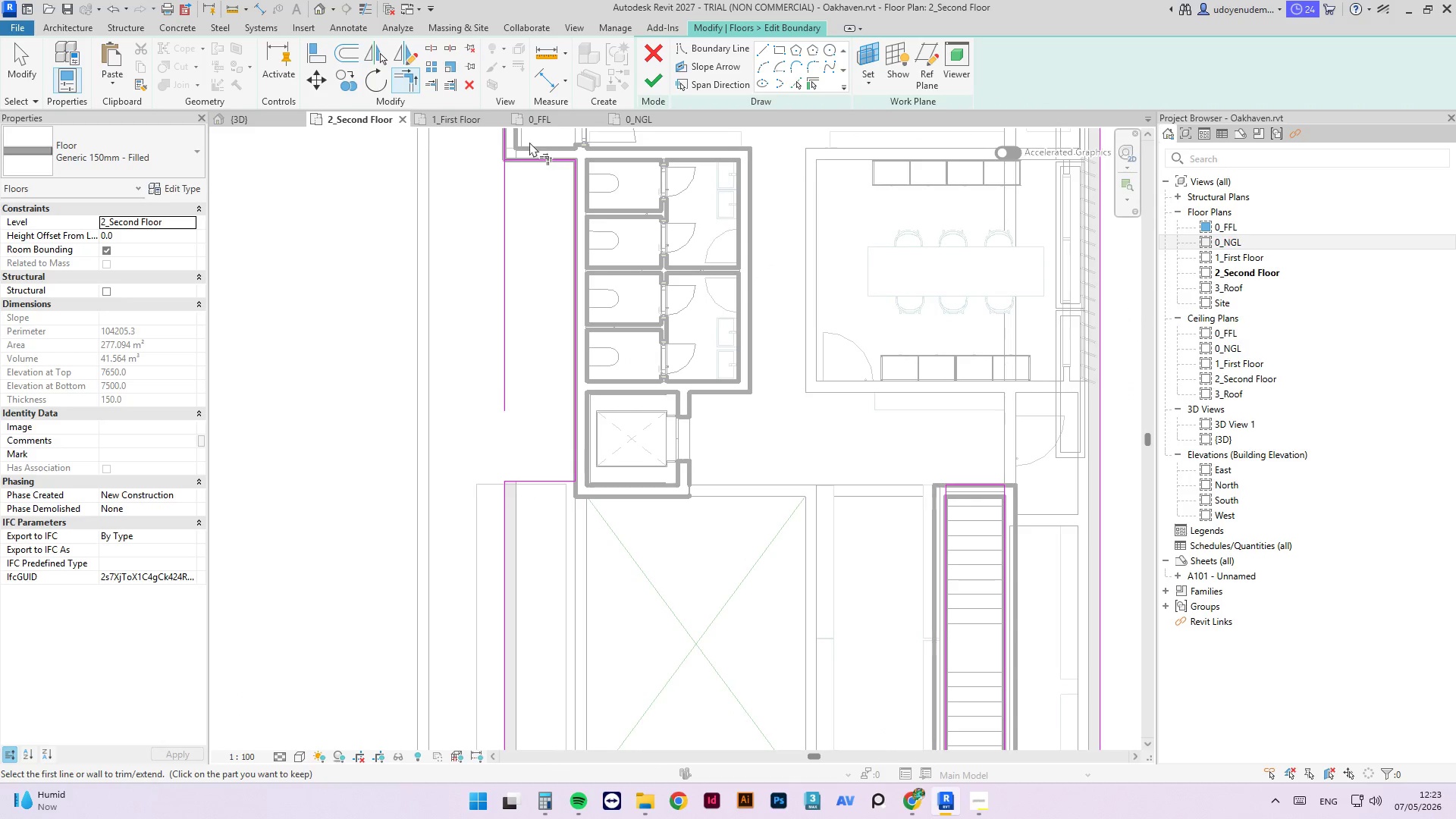 
left_click([511, 136])
 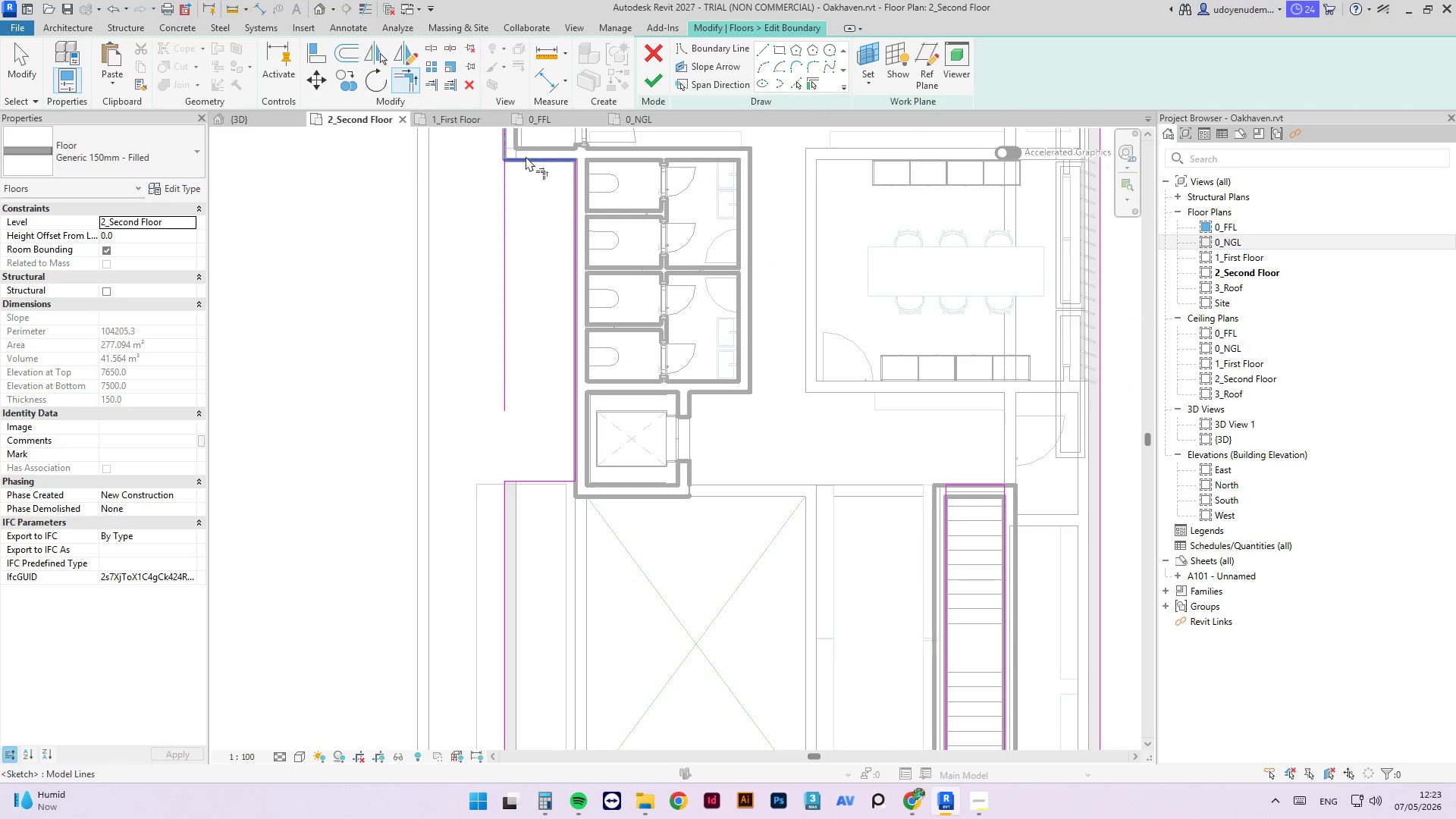 
triple_click([526, 157])
 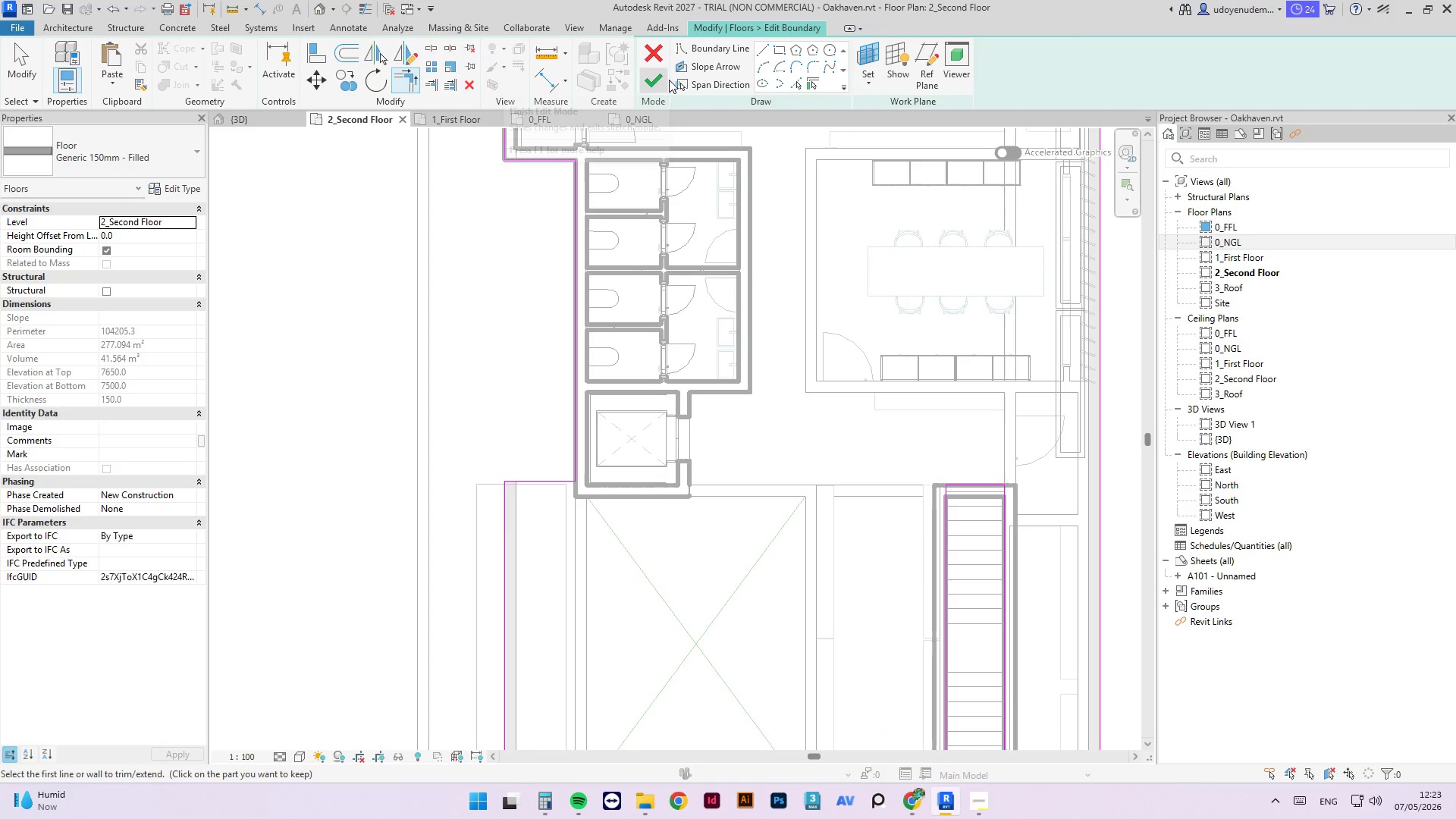 
left_click_drag(start_coordinate=[668, 80], to_coordinate=[664, 80])
 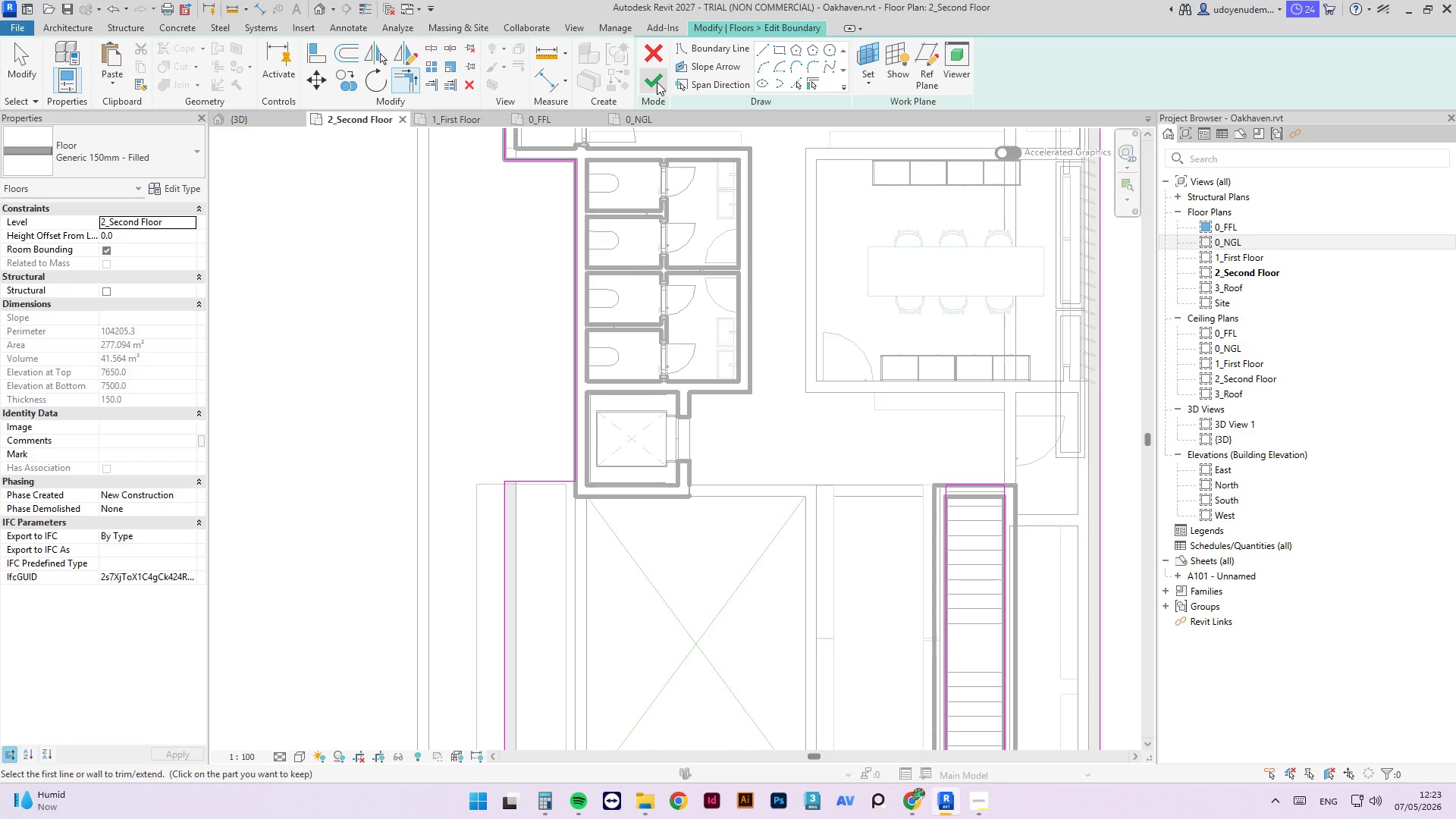 
left_click([657, 82])
 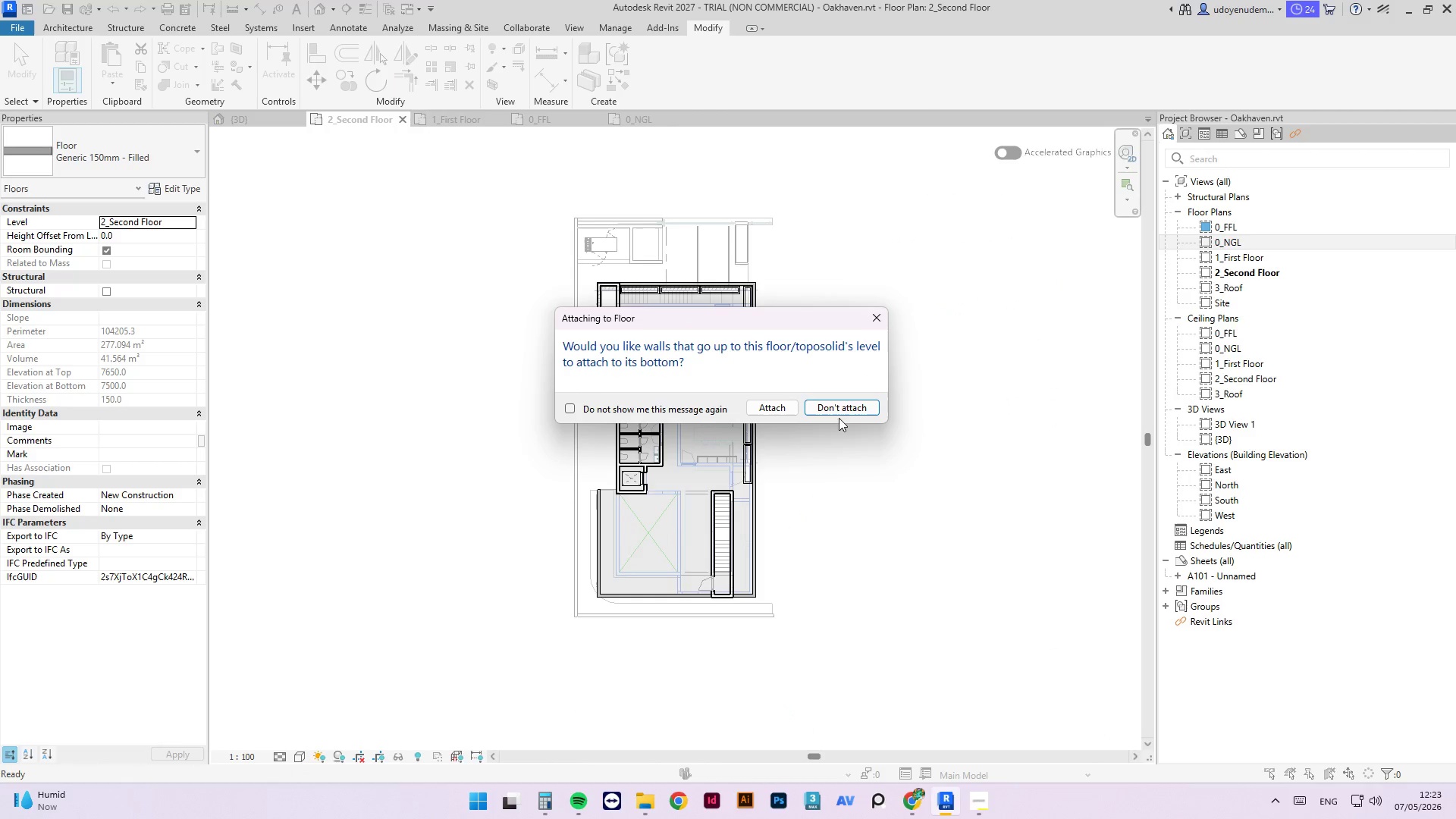 
left_click([845, 398])
 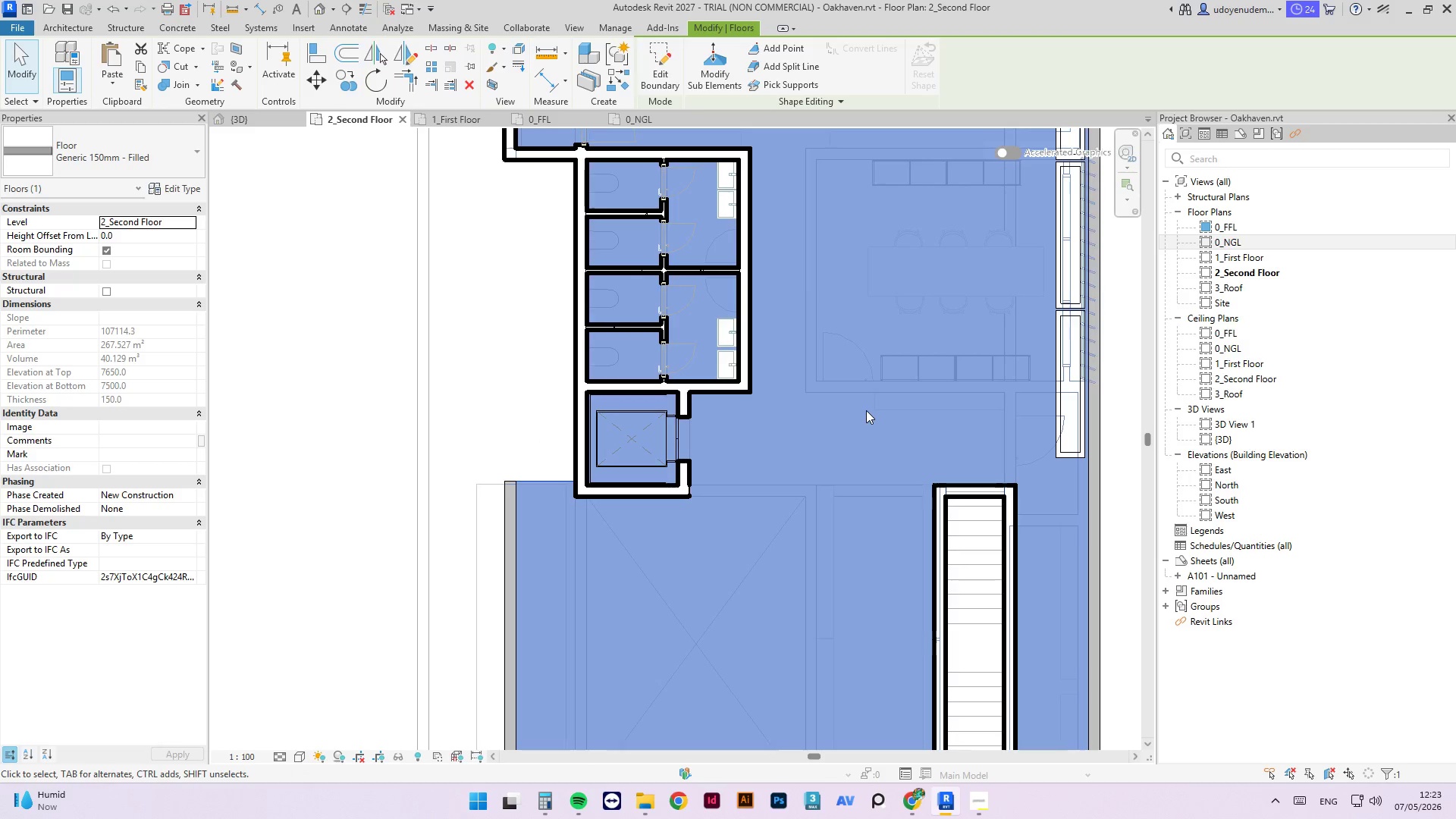 
scroll: coordinate [648, 420], scroll_direction: down, amount: 4.0
 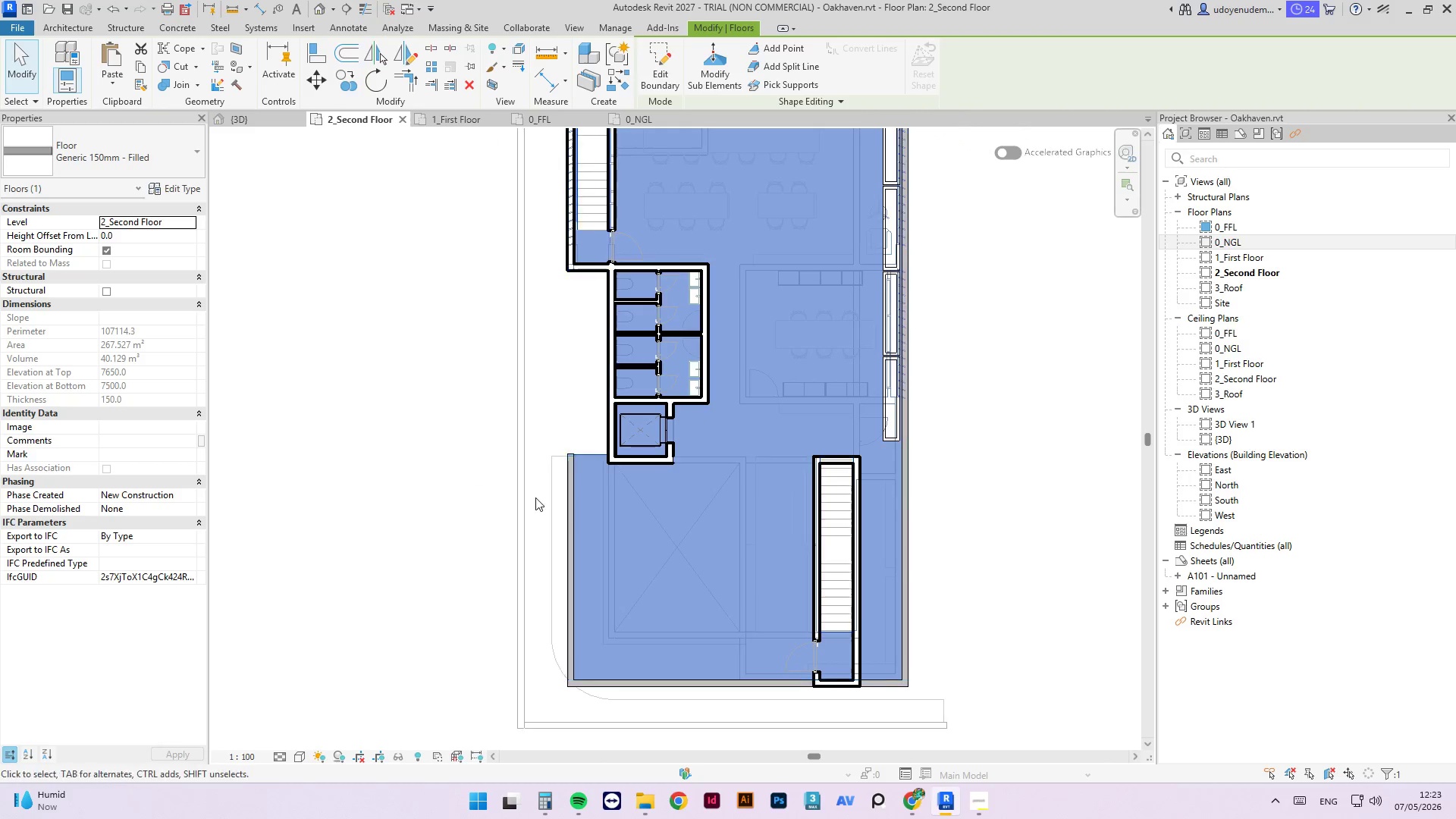 
left_click([497, 464])
 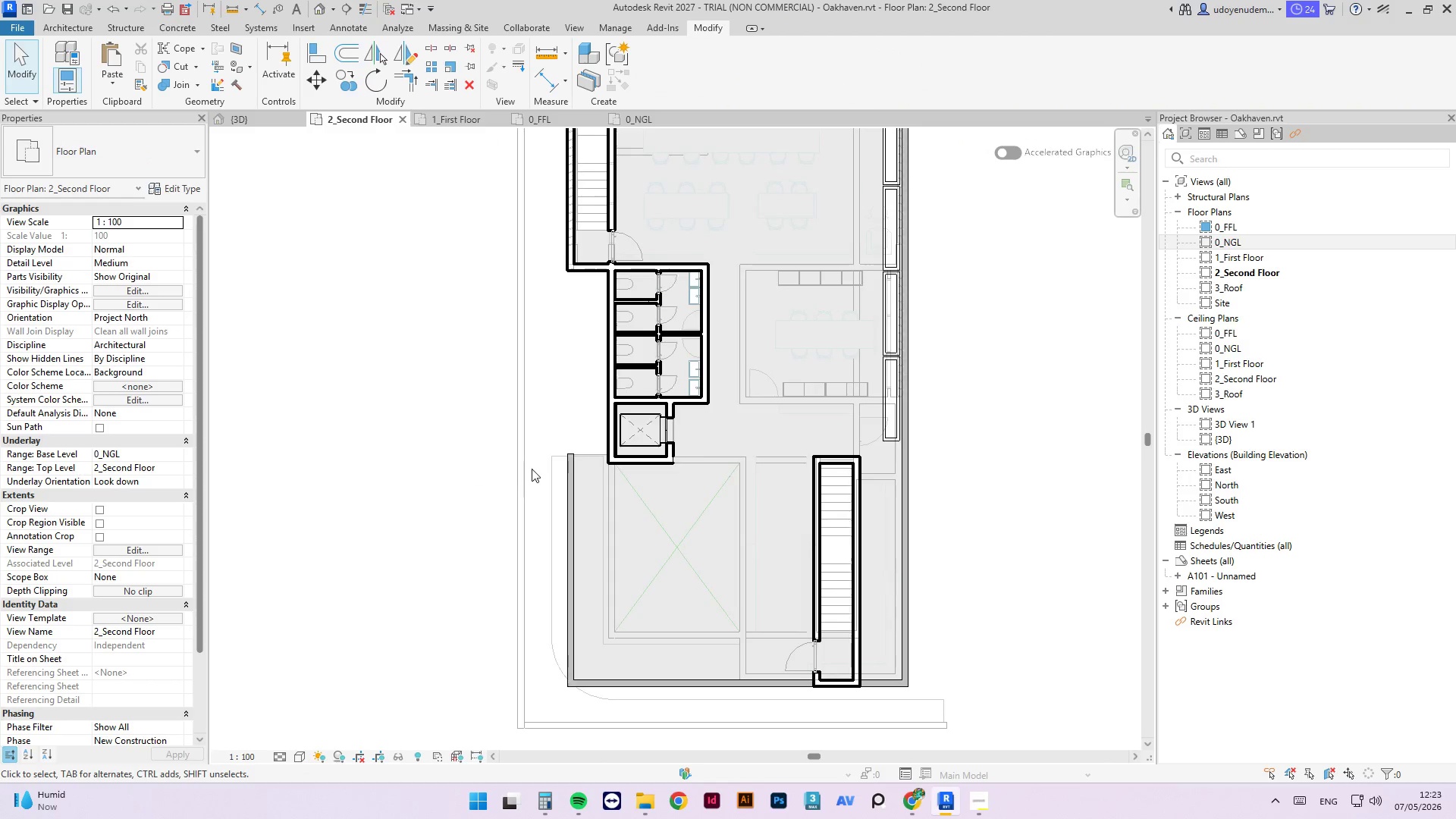 
scroll: coordinate [532, 471], scroll_direction: up, amount: 4.0
 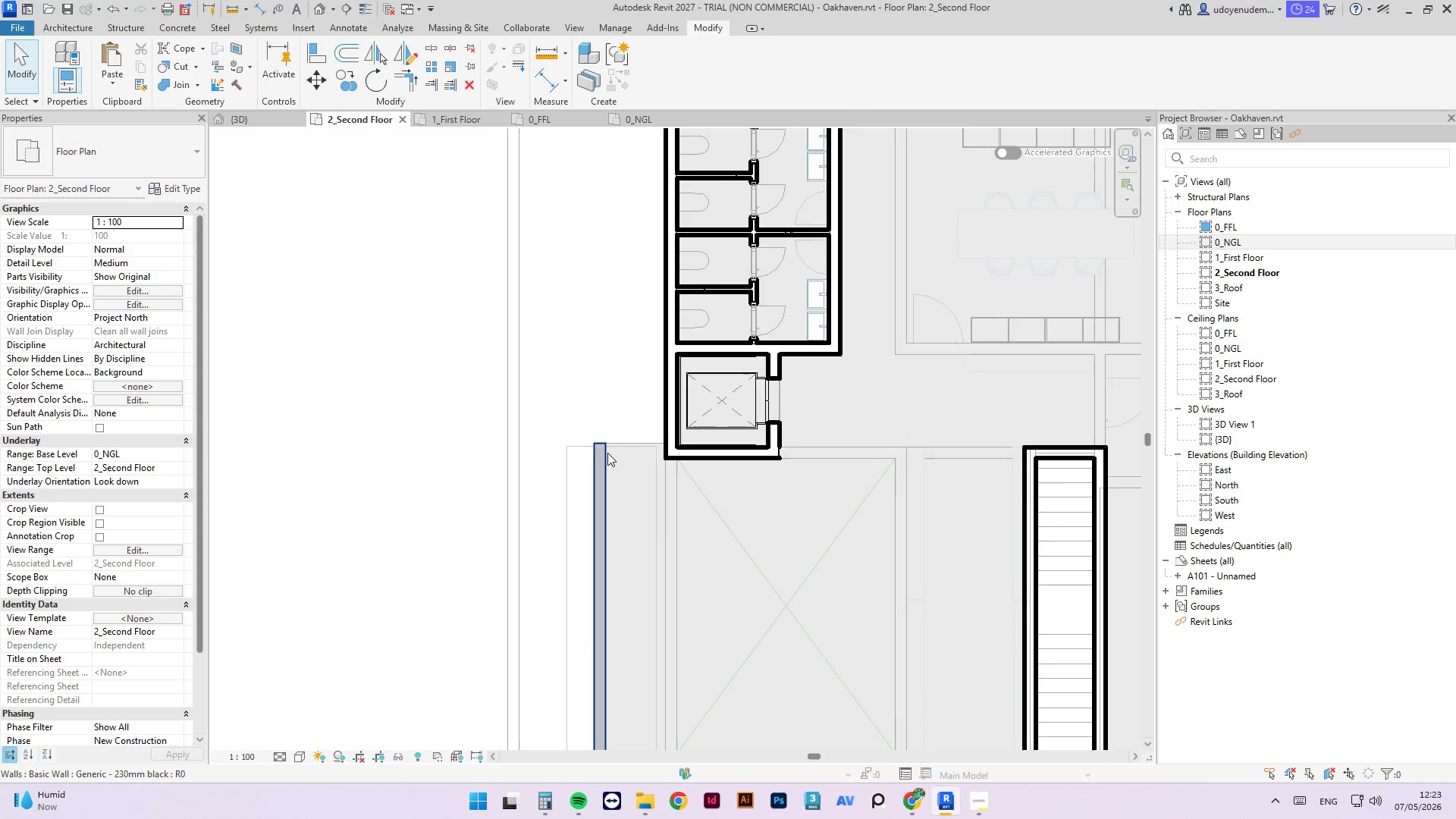 
left_click([607, 453])
 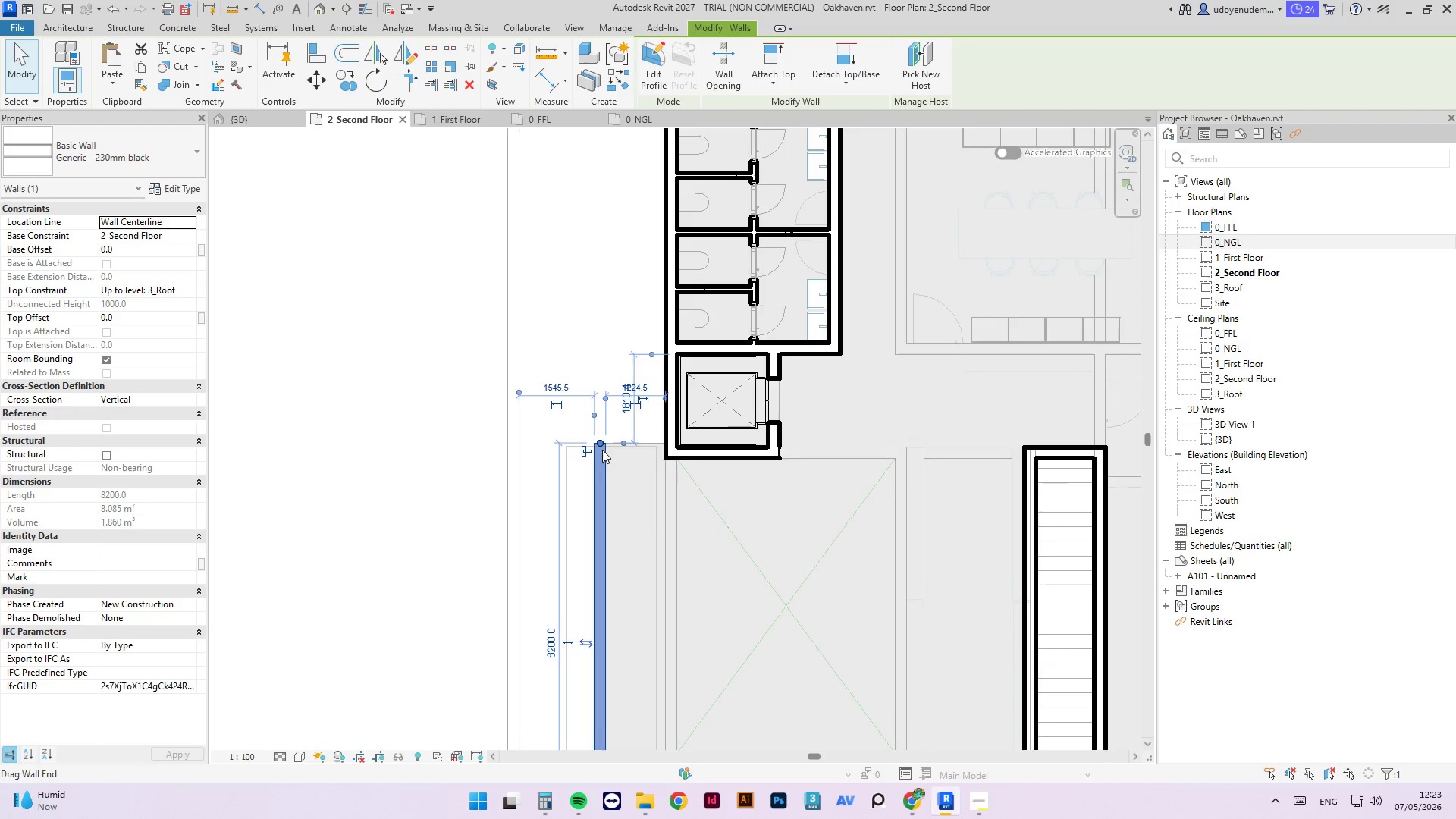 
type(cs)
 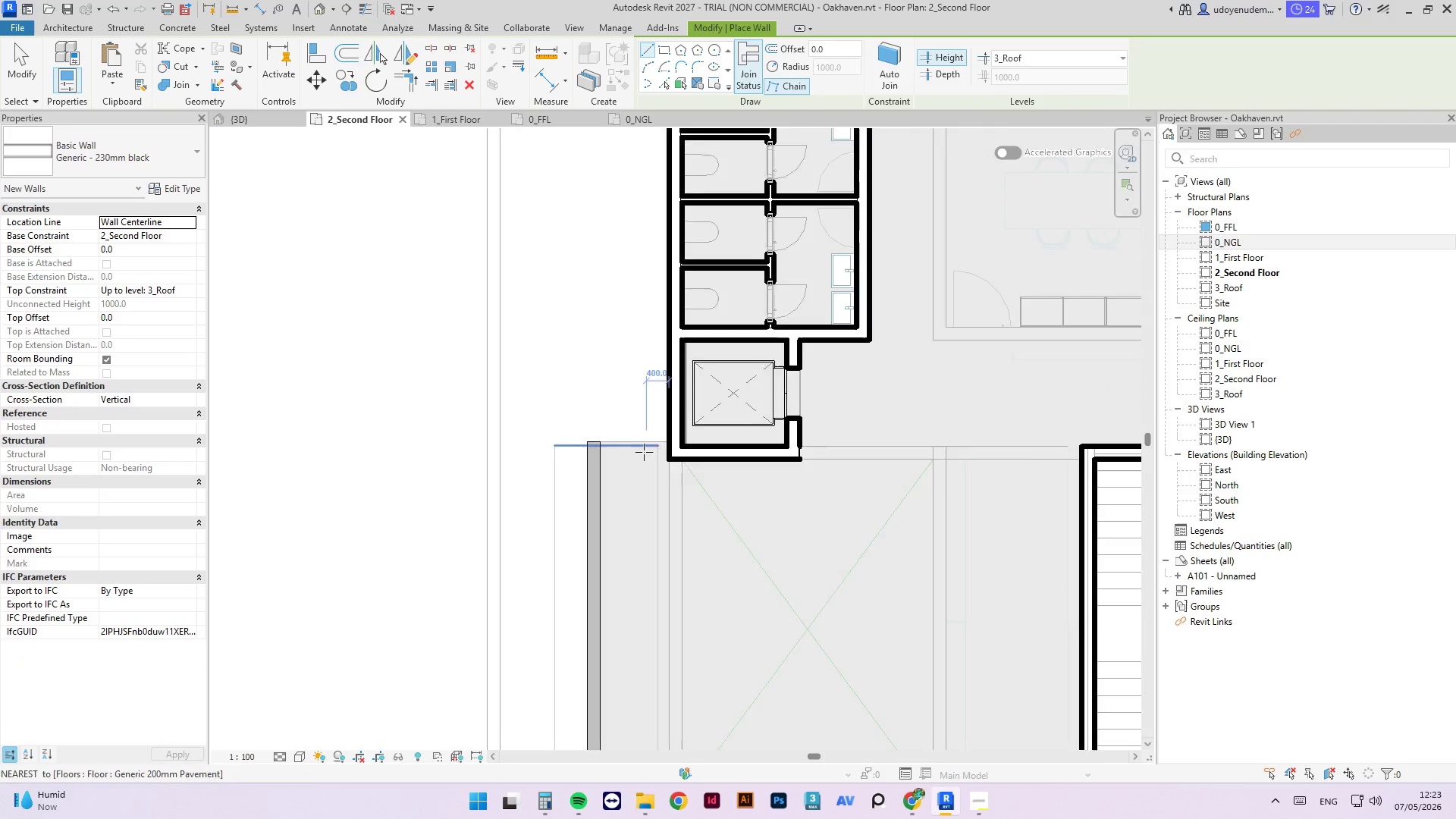 
scroll: coordinate [666, 454], scroll_direction: up, amount: 6.0
 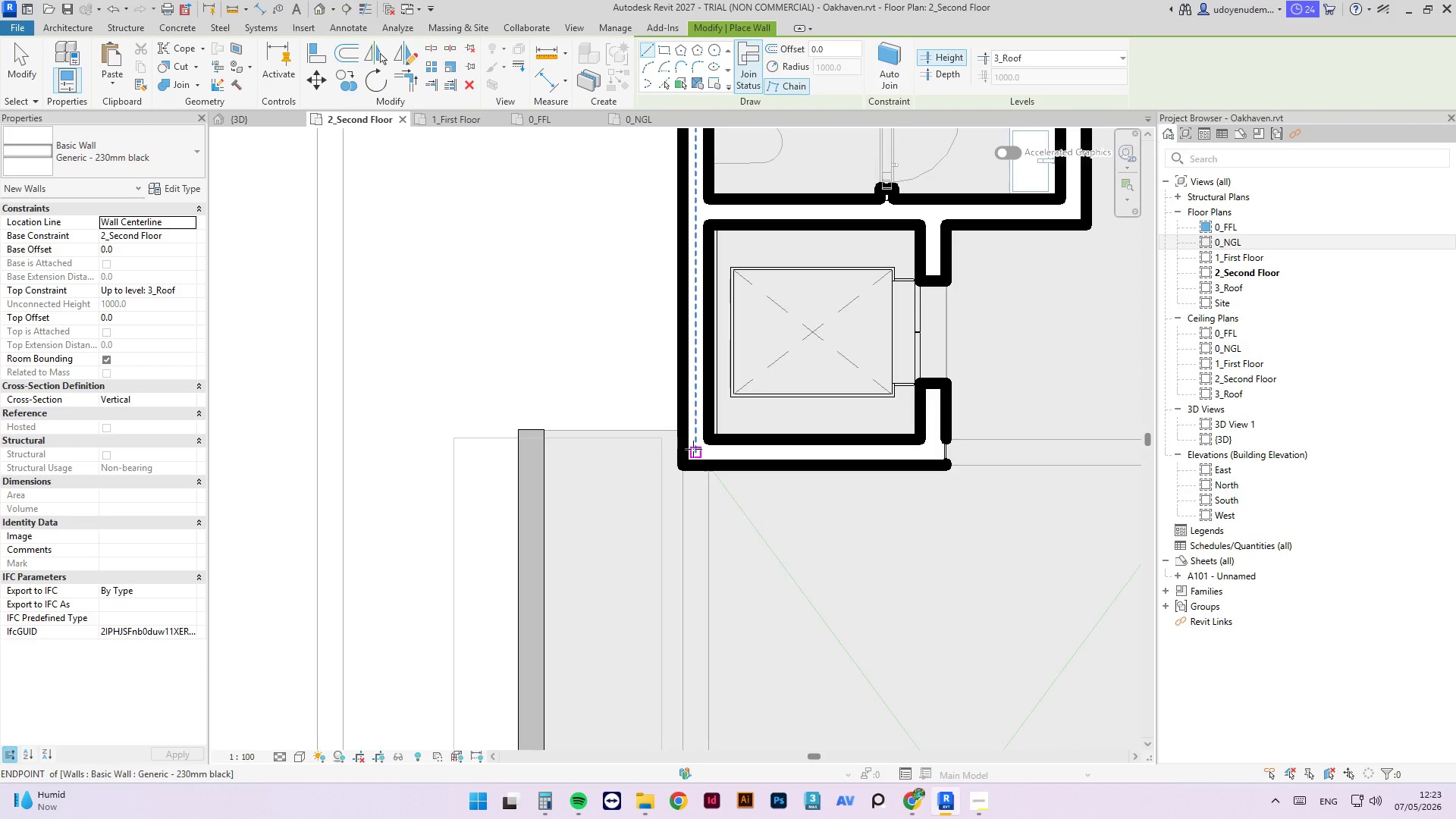 
left_click([693, 449])
 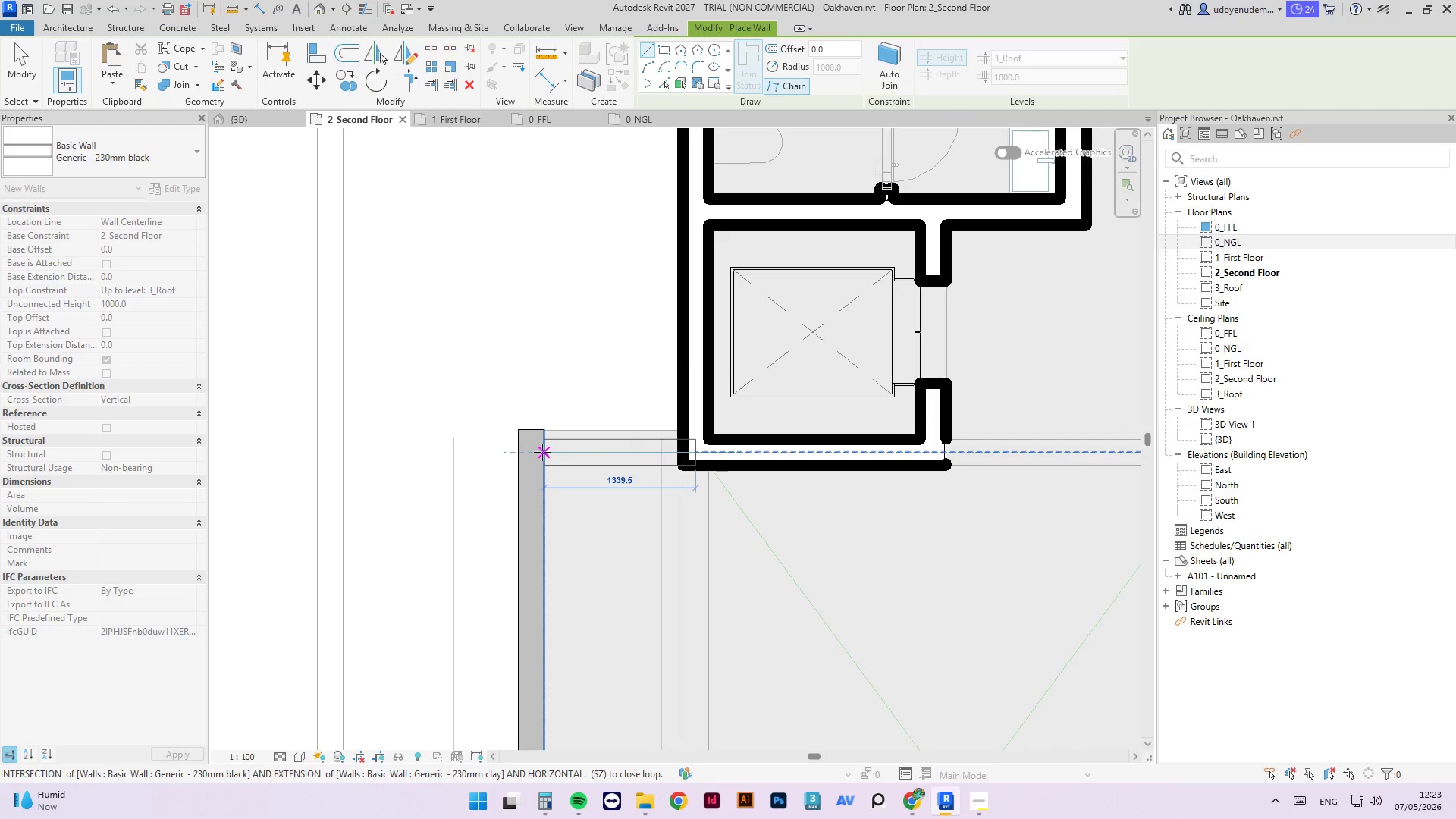 
left_click([542, 452])
 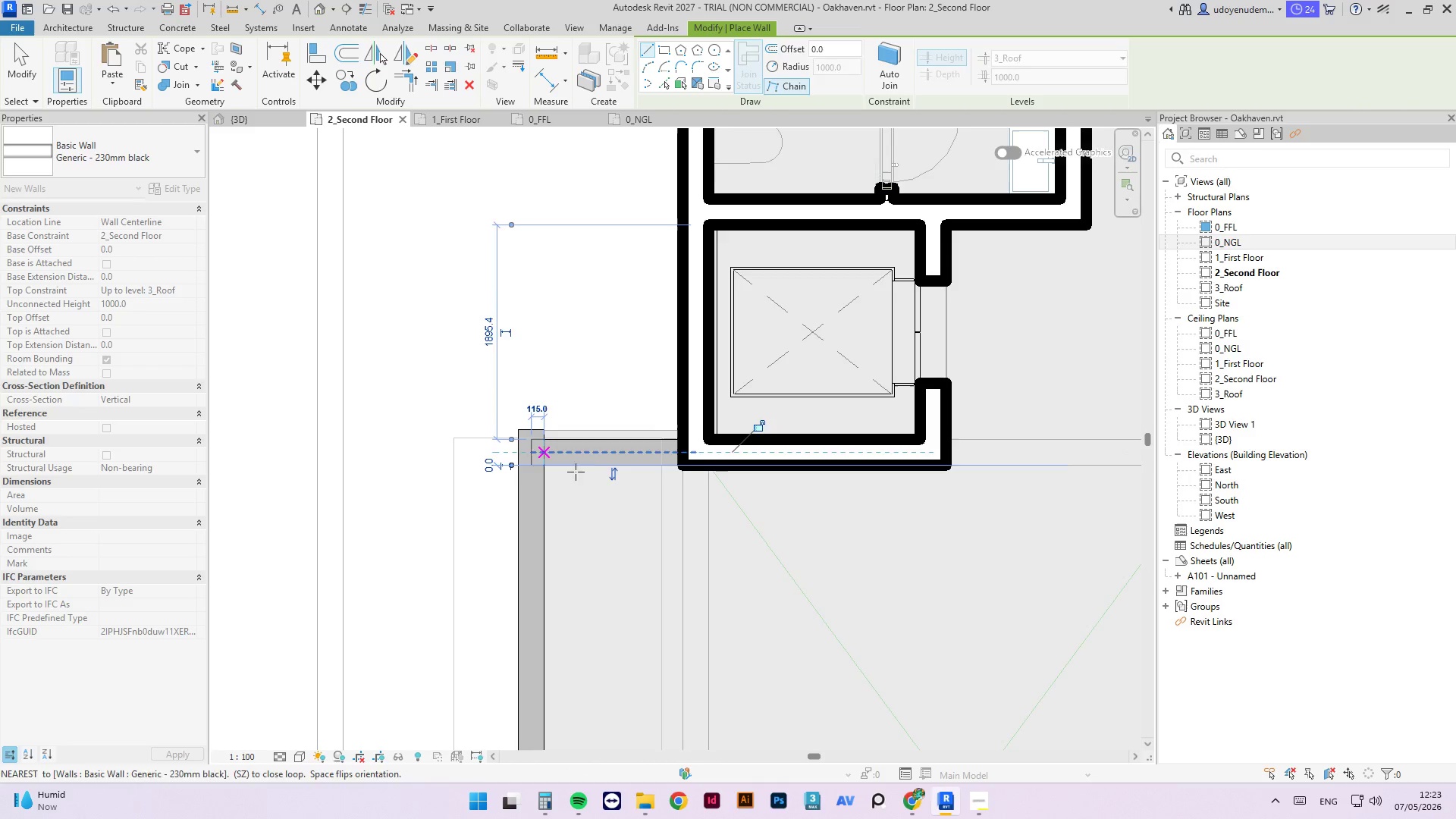 
key(Escape)
key(Escape)
type(tr)
 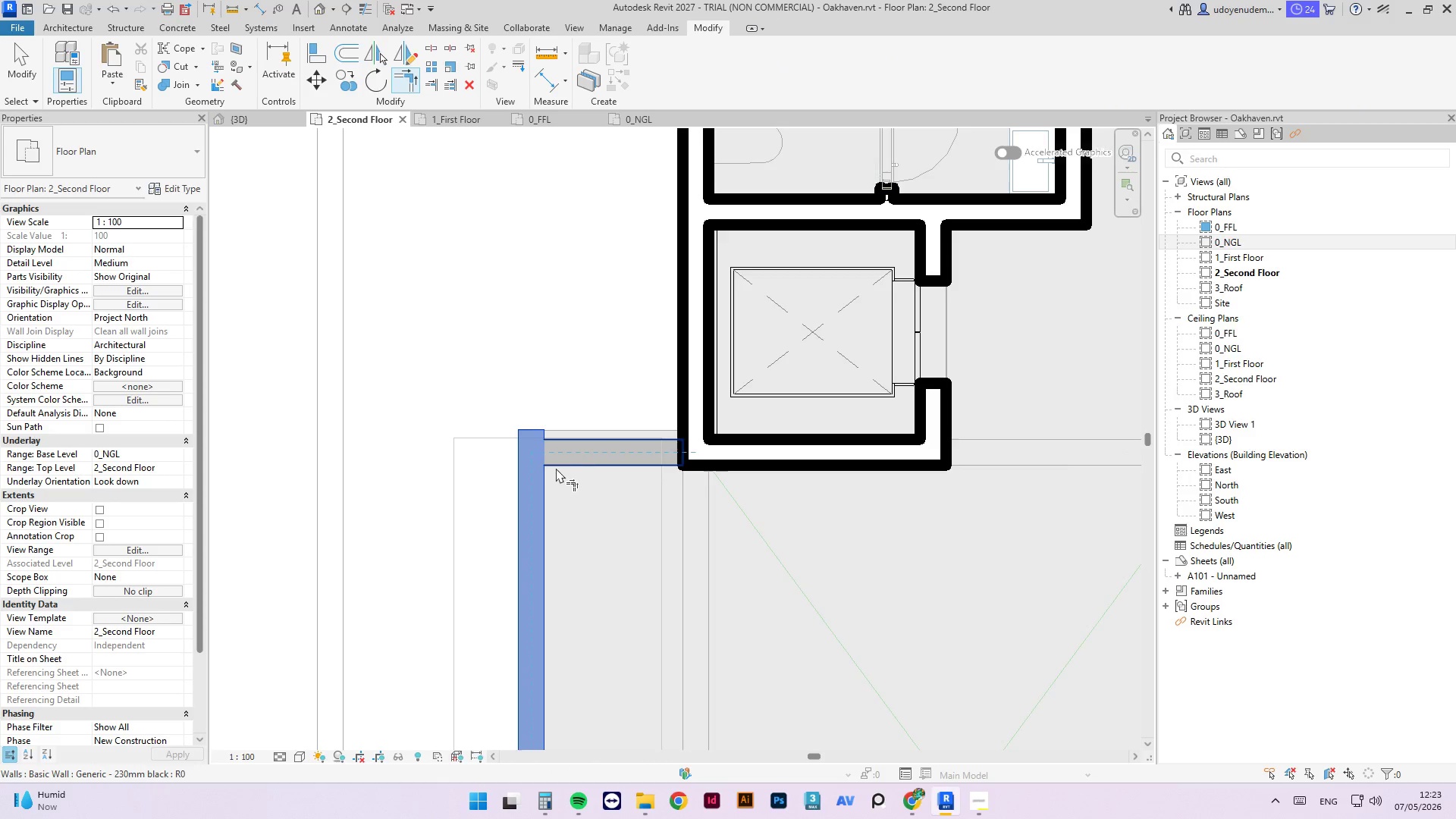 
left_click([569, 453])
 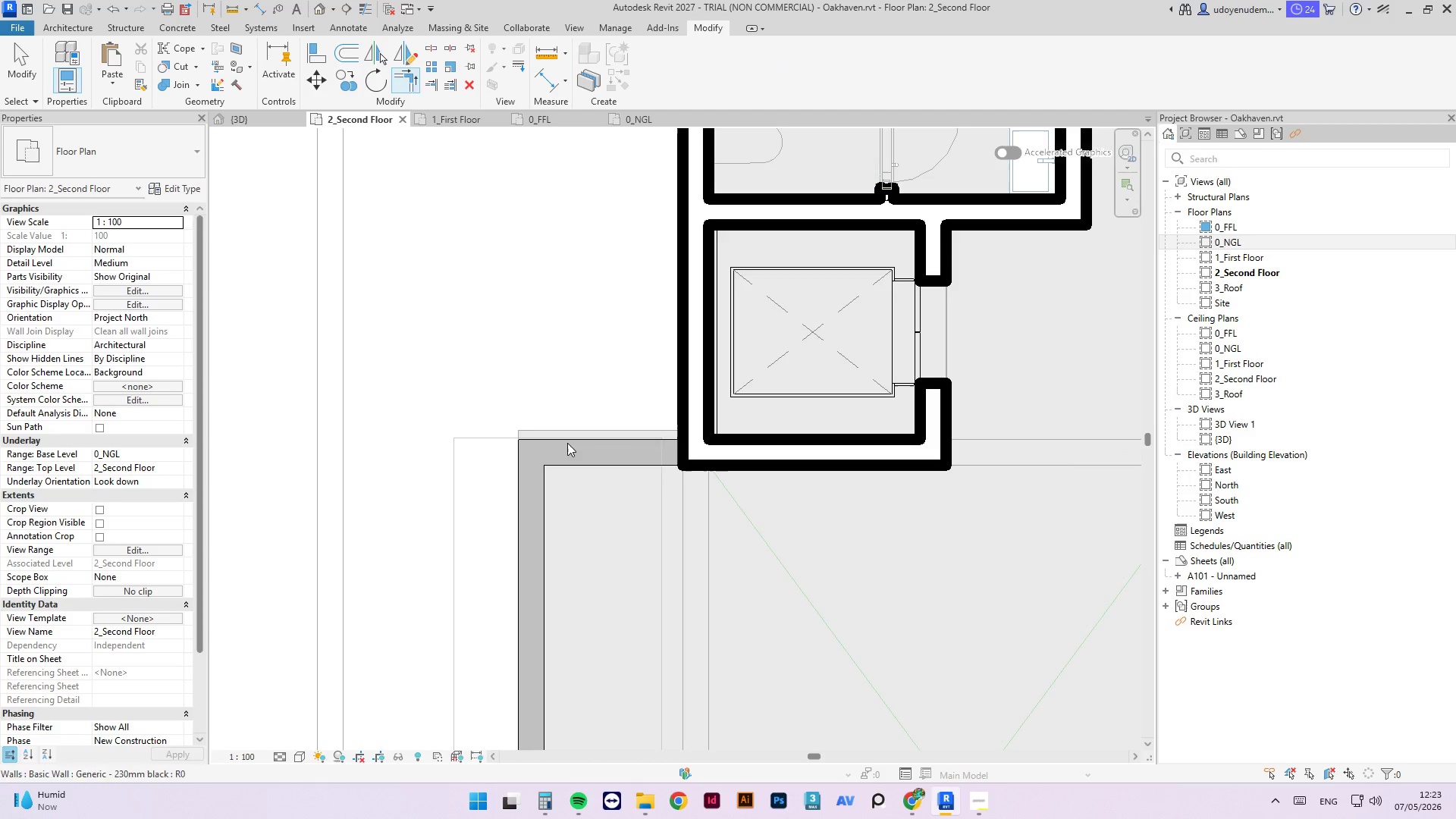 
key(Escape)
 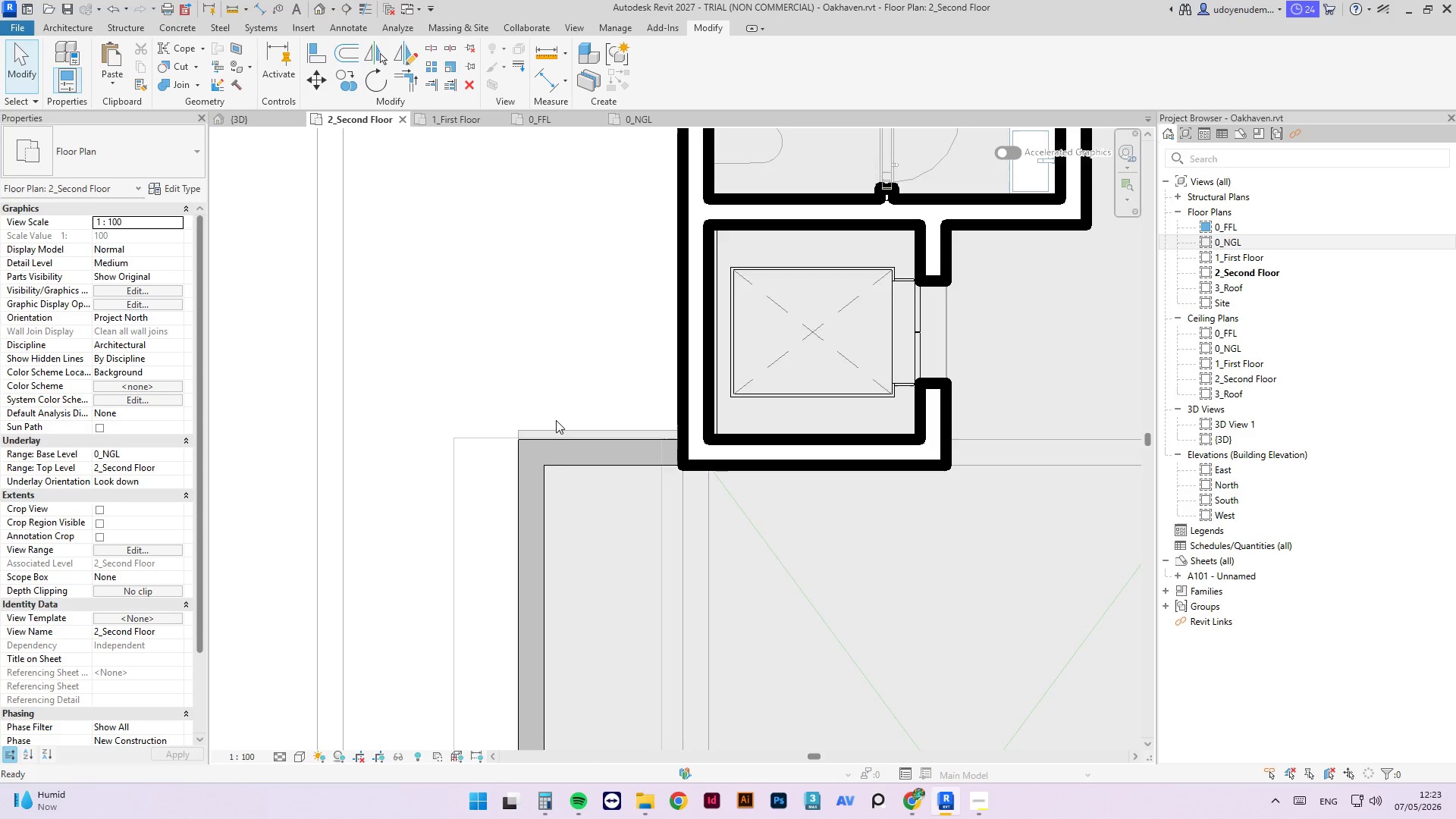 
key(Escape)
 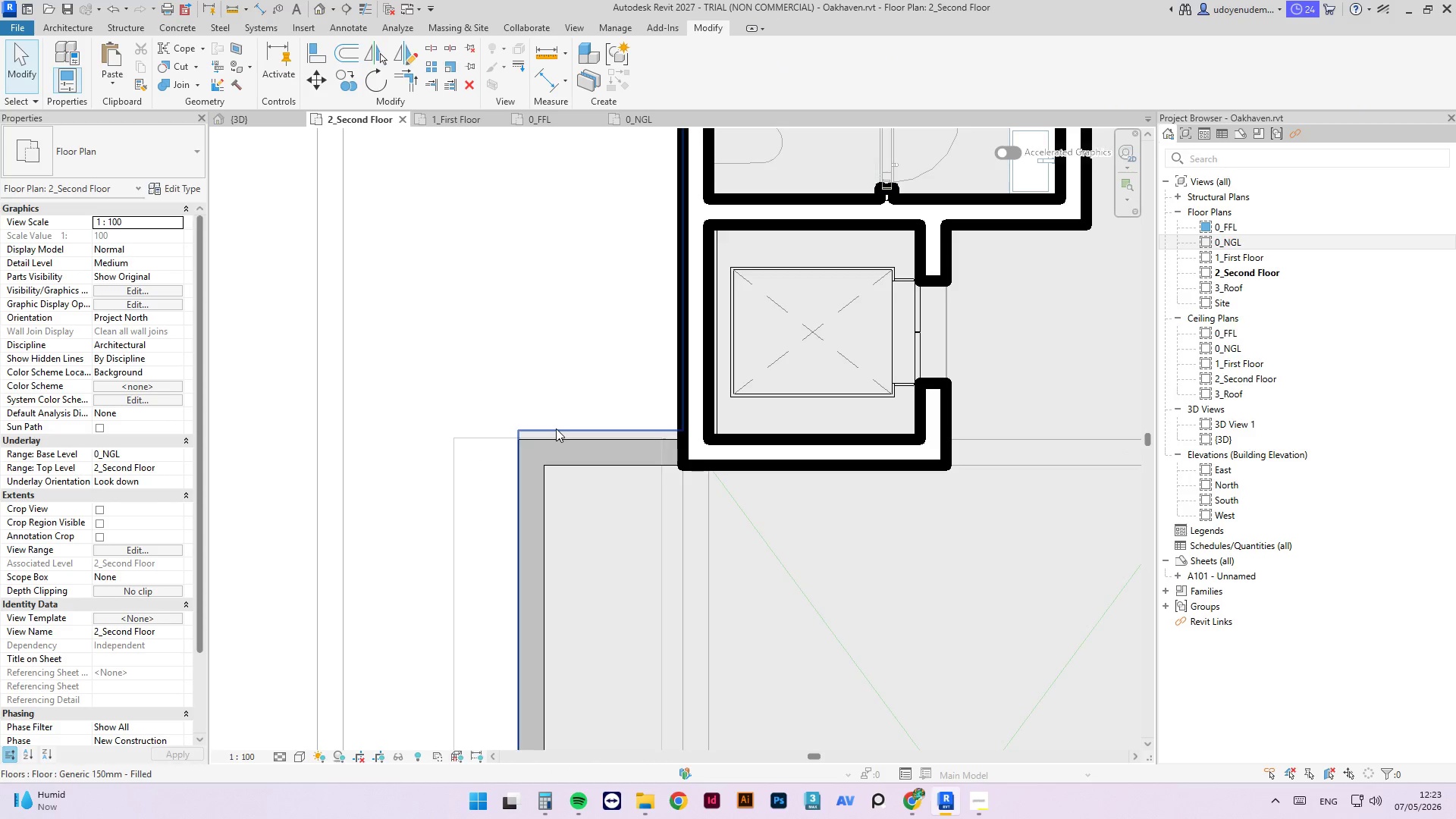 
left_click_drag(start_coordinate=[556, 428], to_coordinate=[660, 72])
 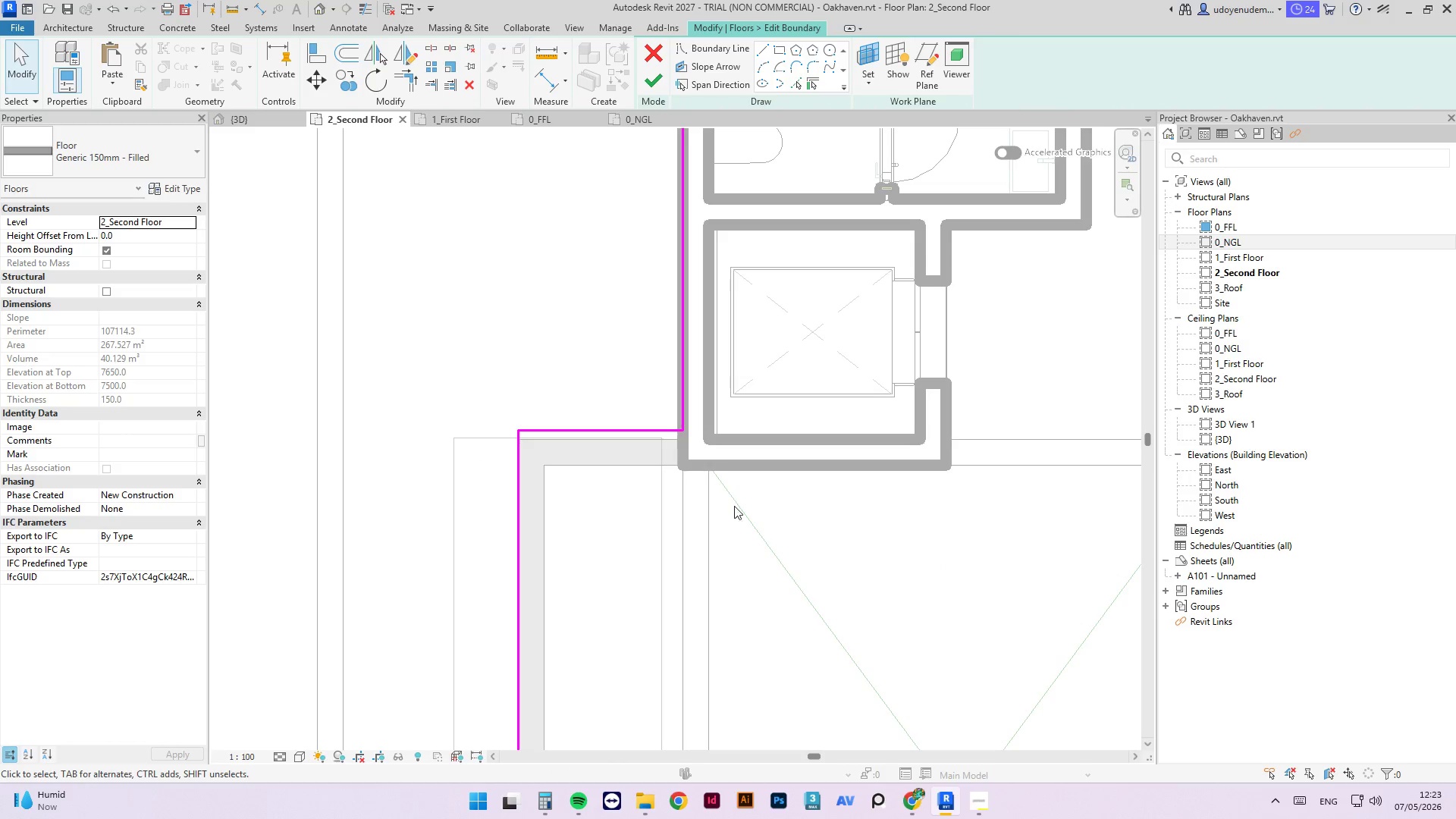 
left_click([660, 72])
 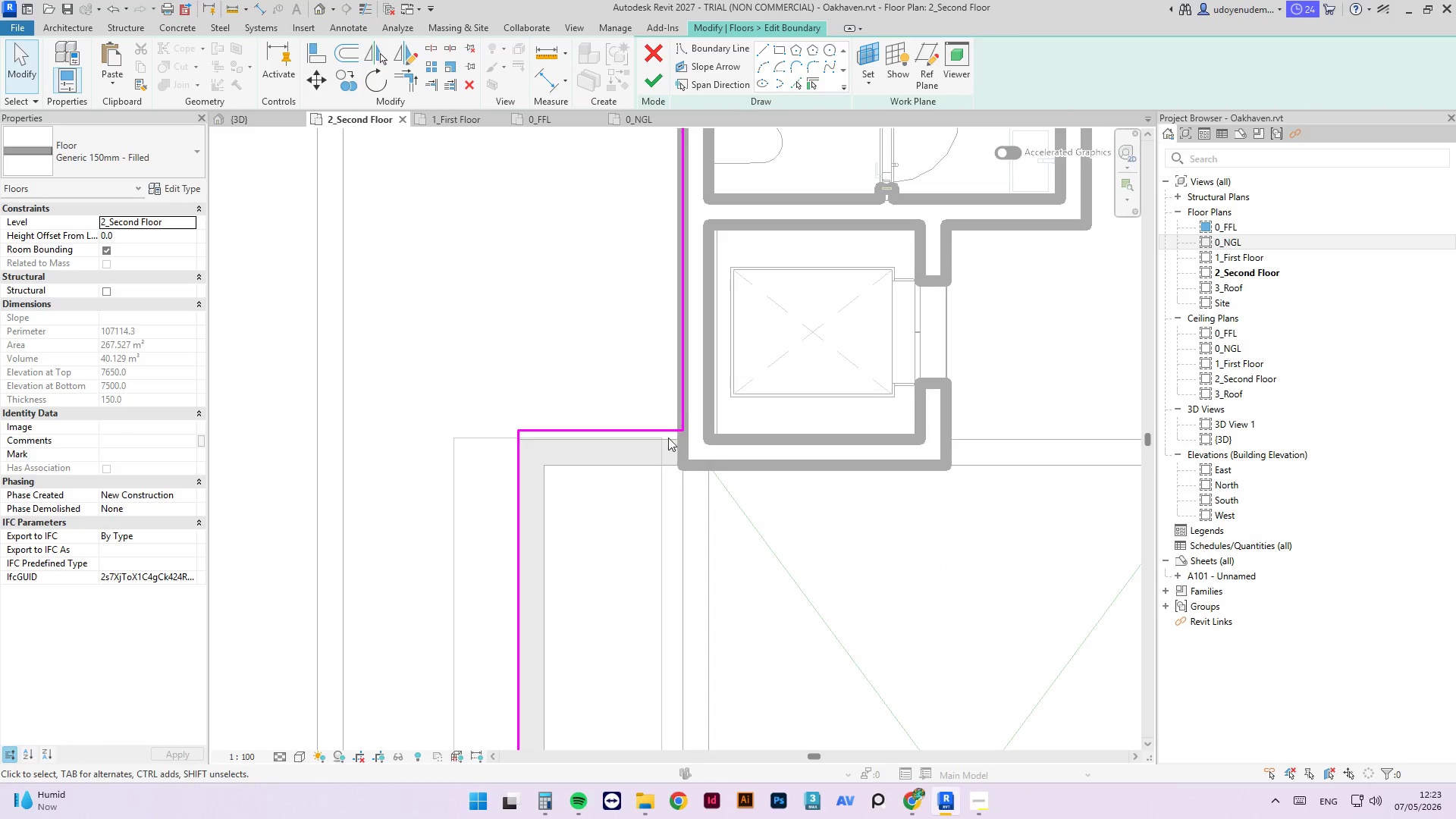 
left_click_drag(start_coordinate=[664, 432], to_coordinate=[652, 436])
 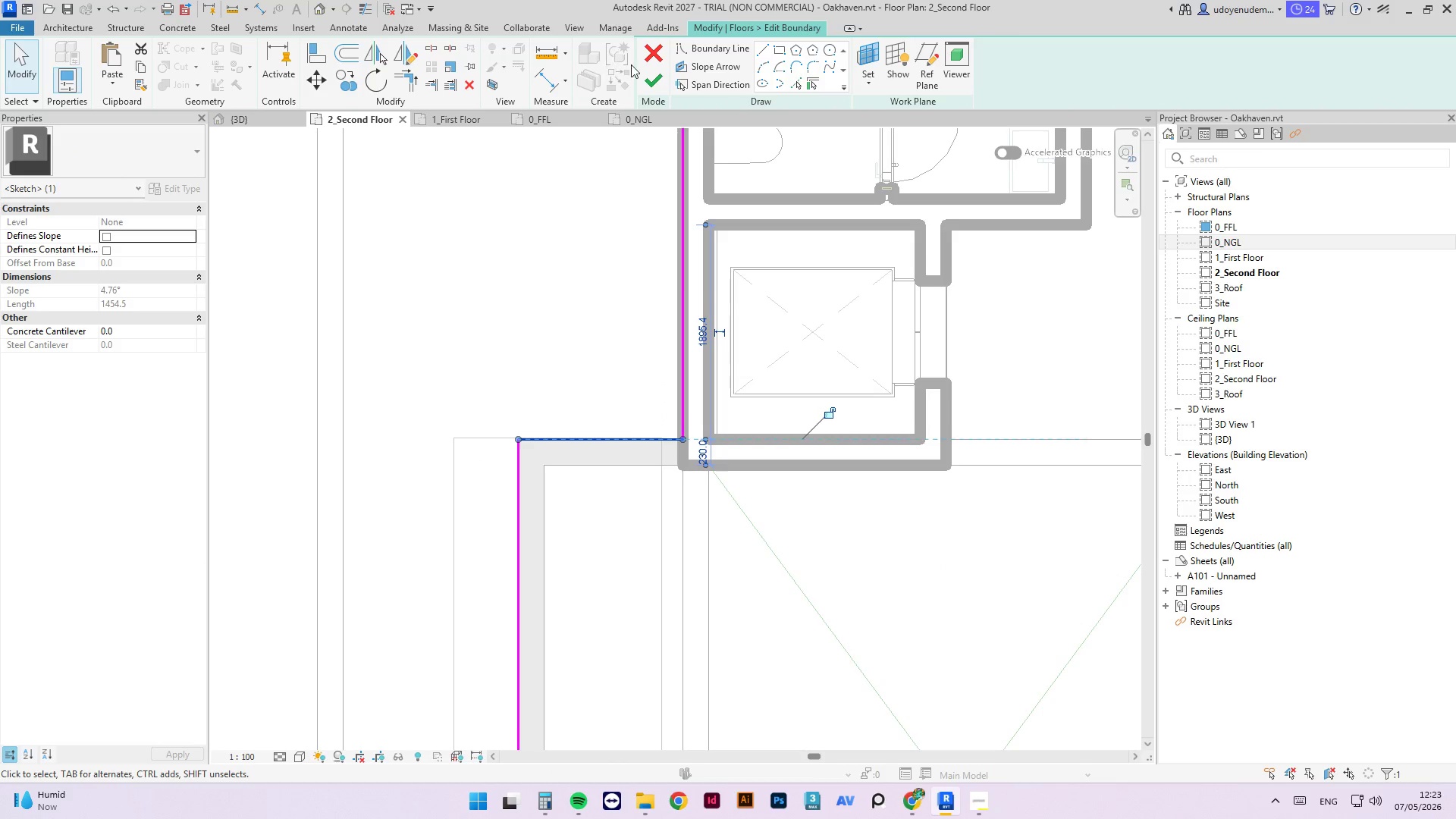 
left_click([650, 79])
 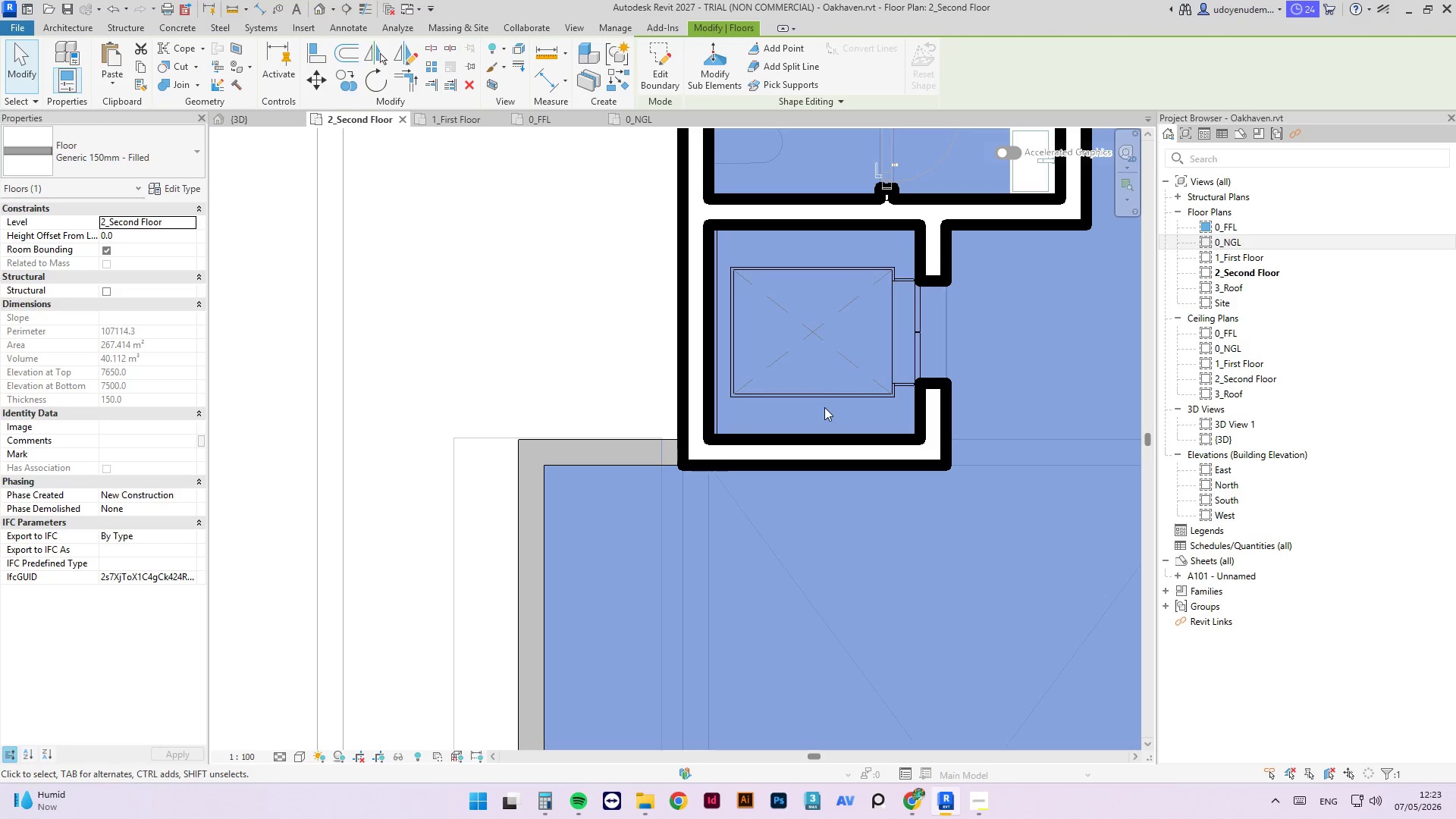 
left_click([586, 228])
 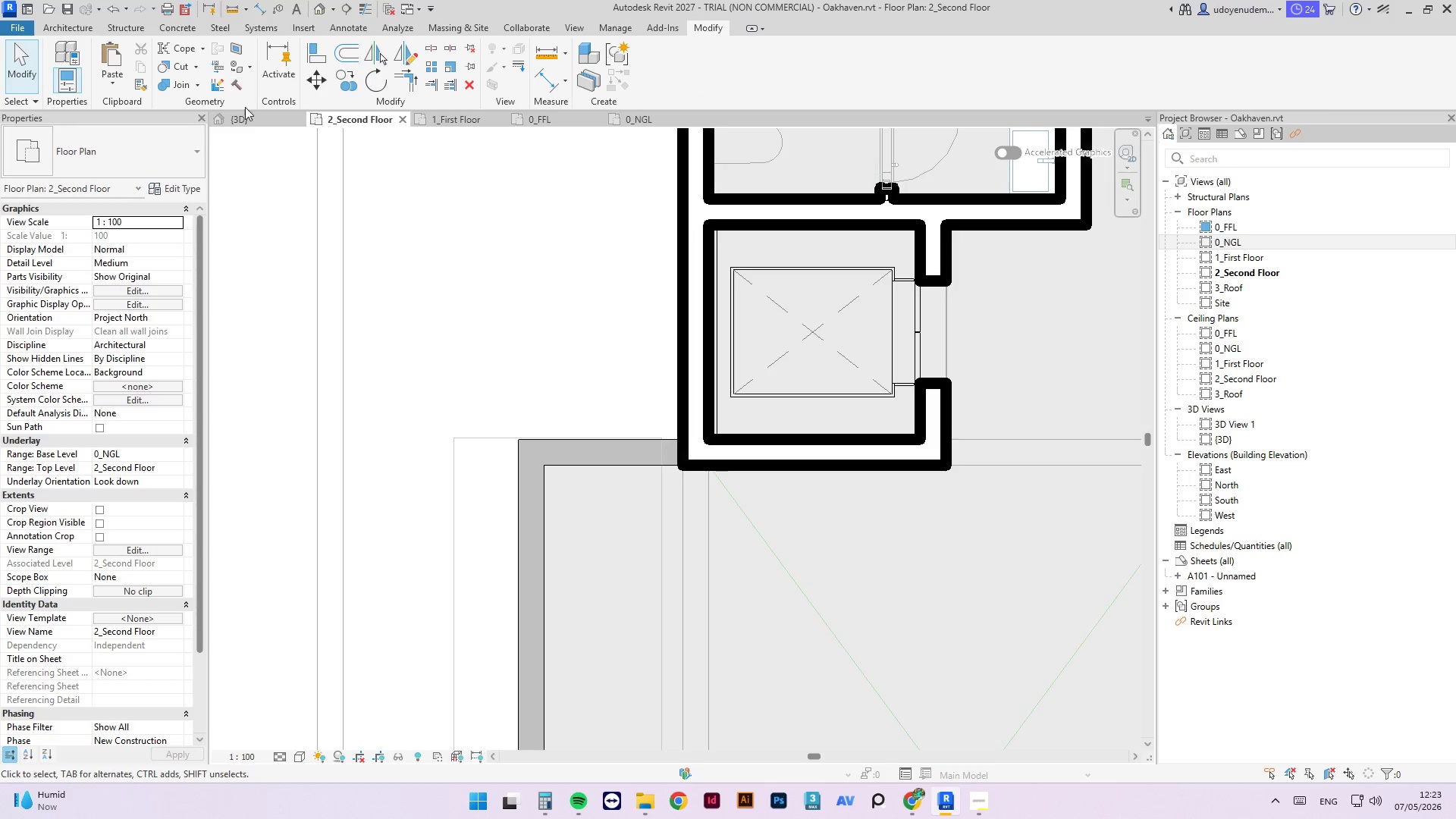 
left_click([251, 115])
 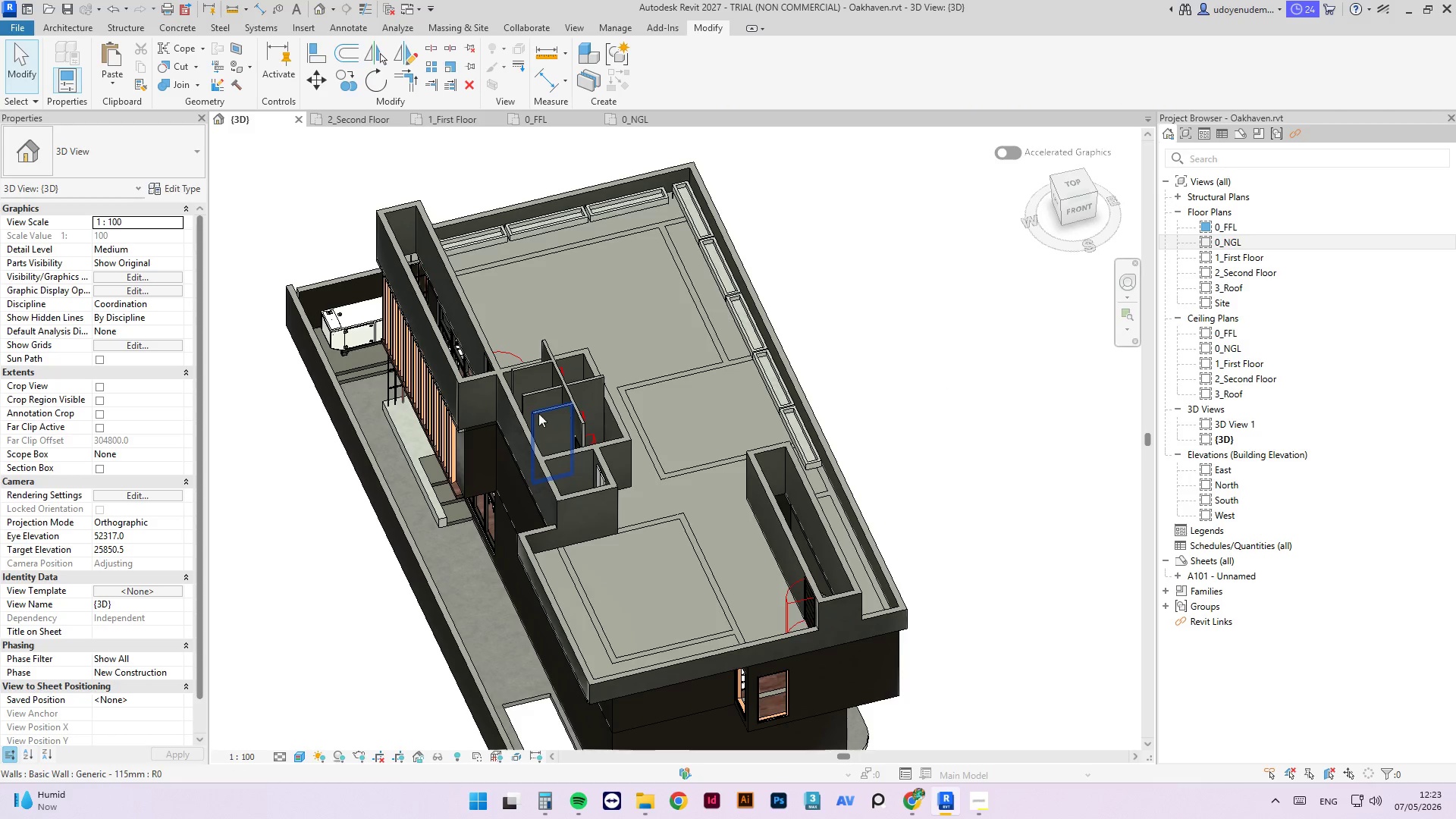 
left_click([883, 369])
 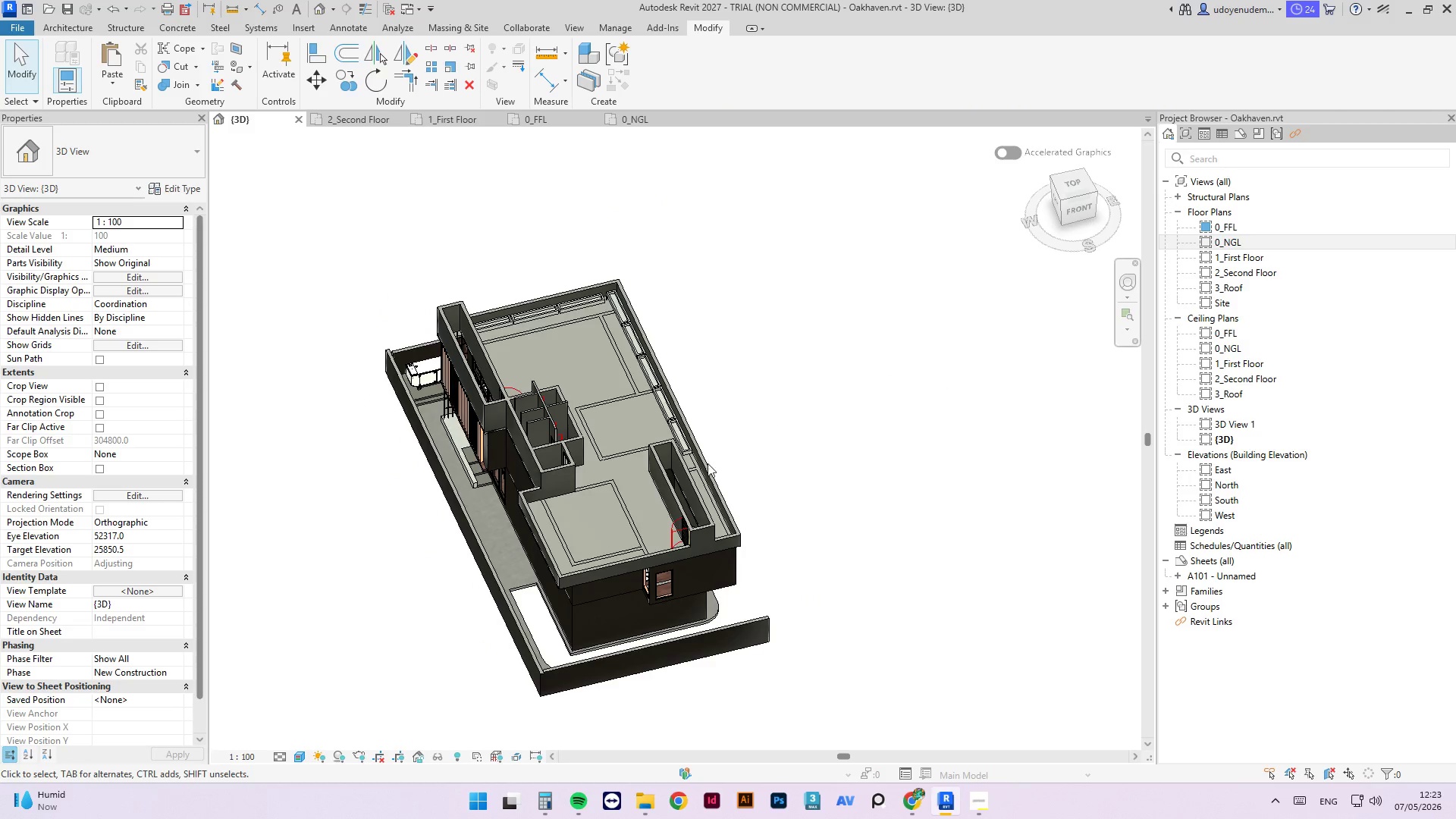 
scroll: coordinate [519, 442], scroll_direction: down, amount: 4.0
 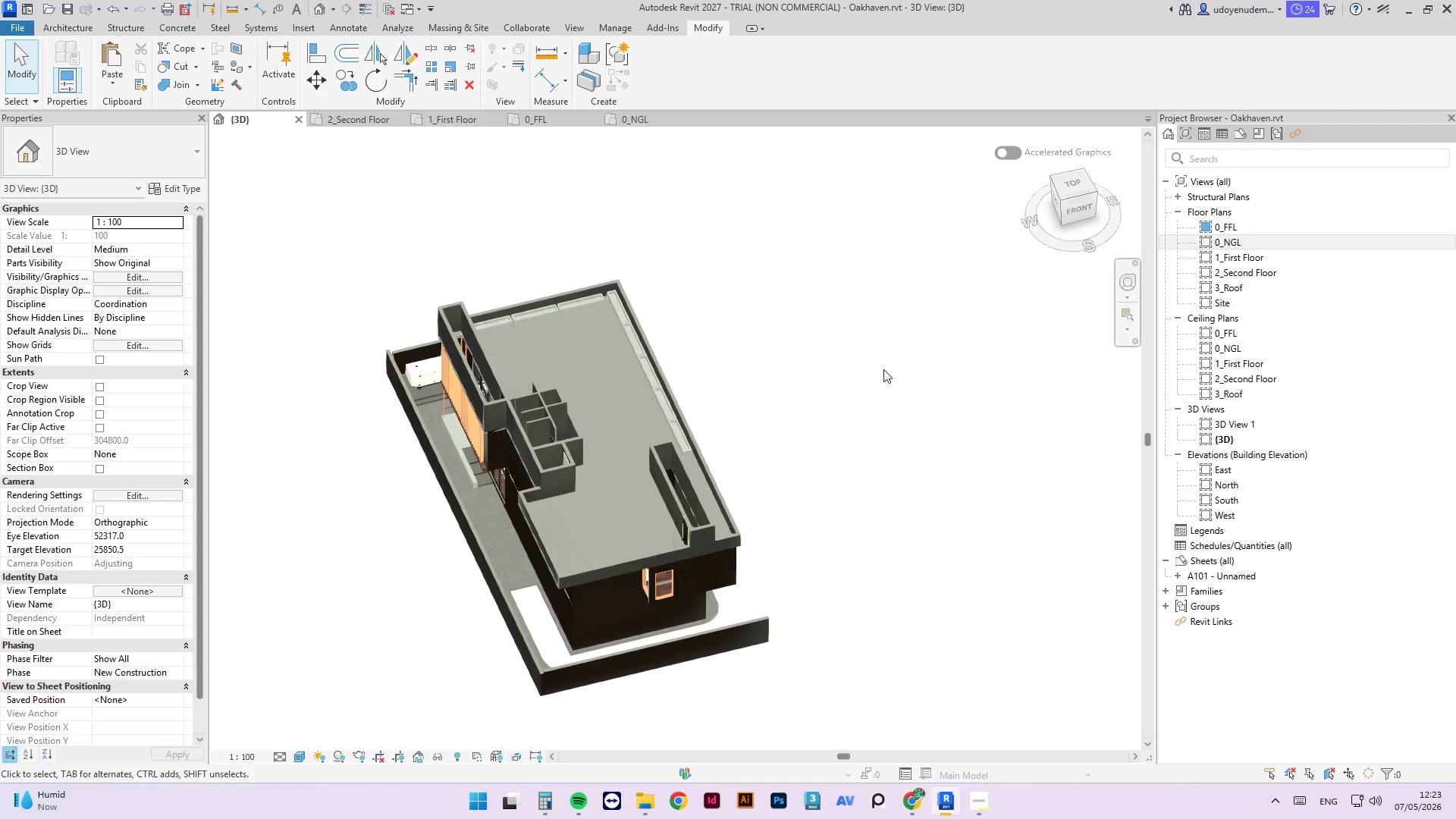 
hold_key(key=ShiftLeft, duration=11.45)
 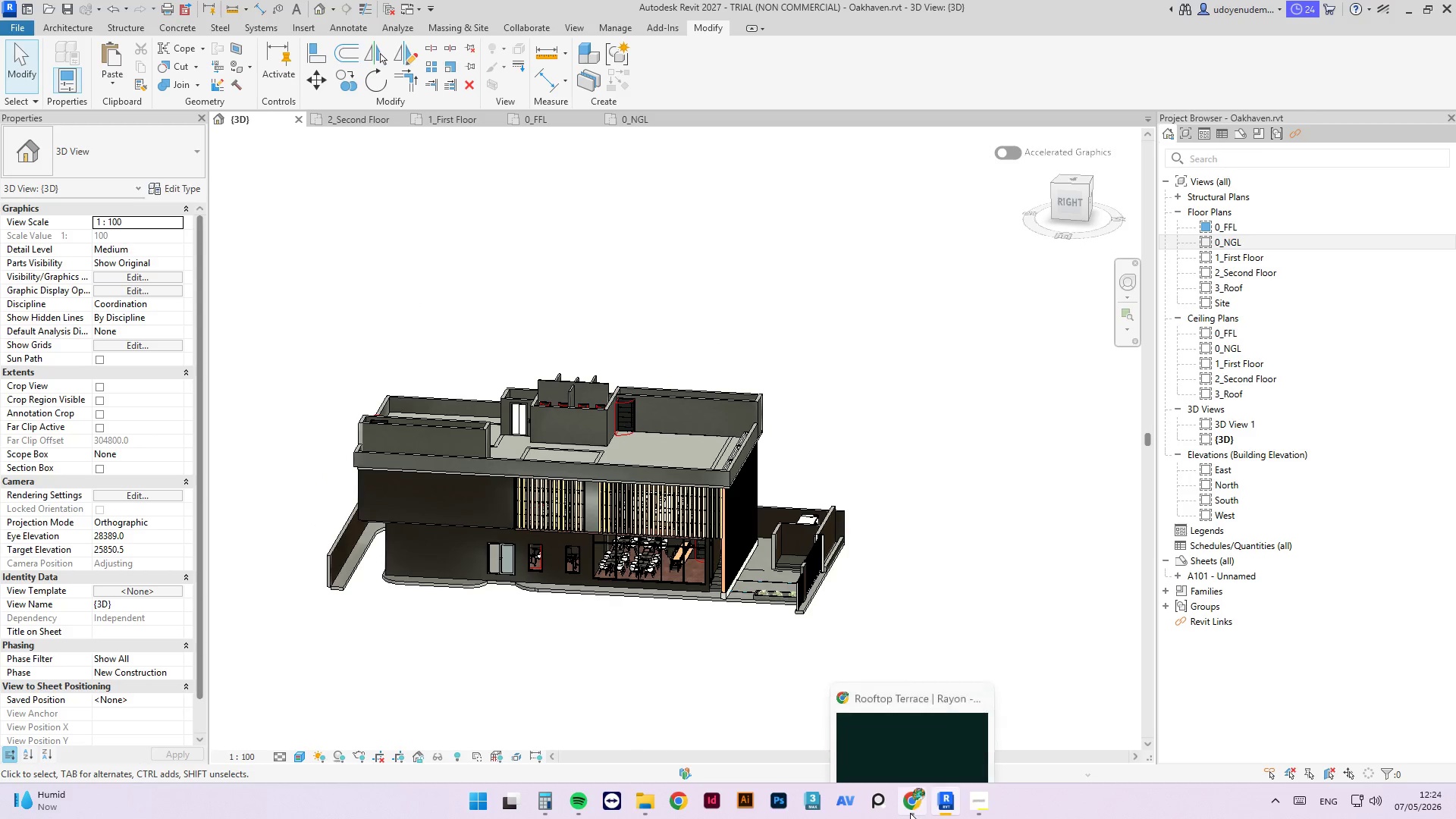 
key(Control+S)
 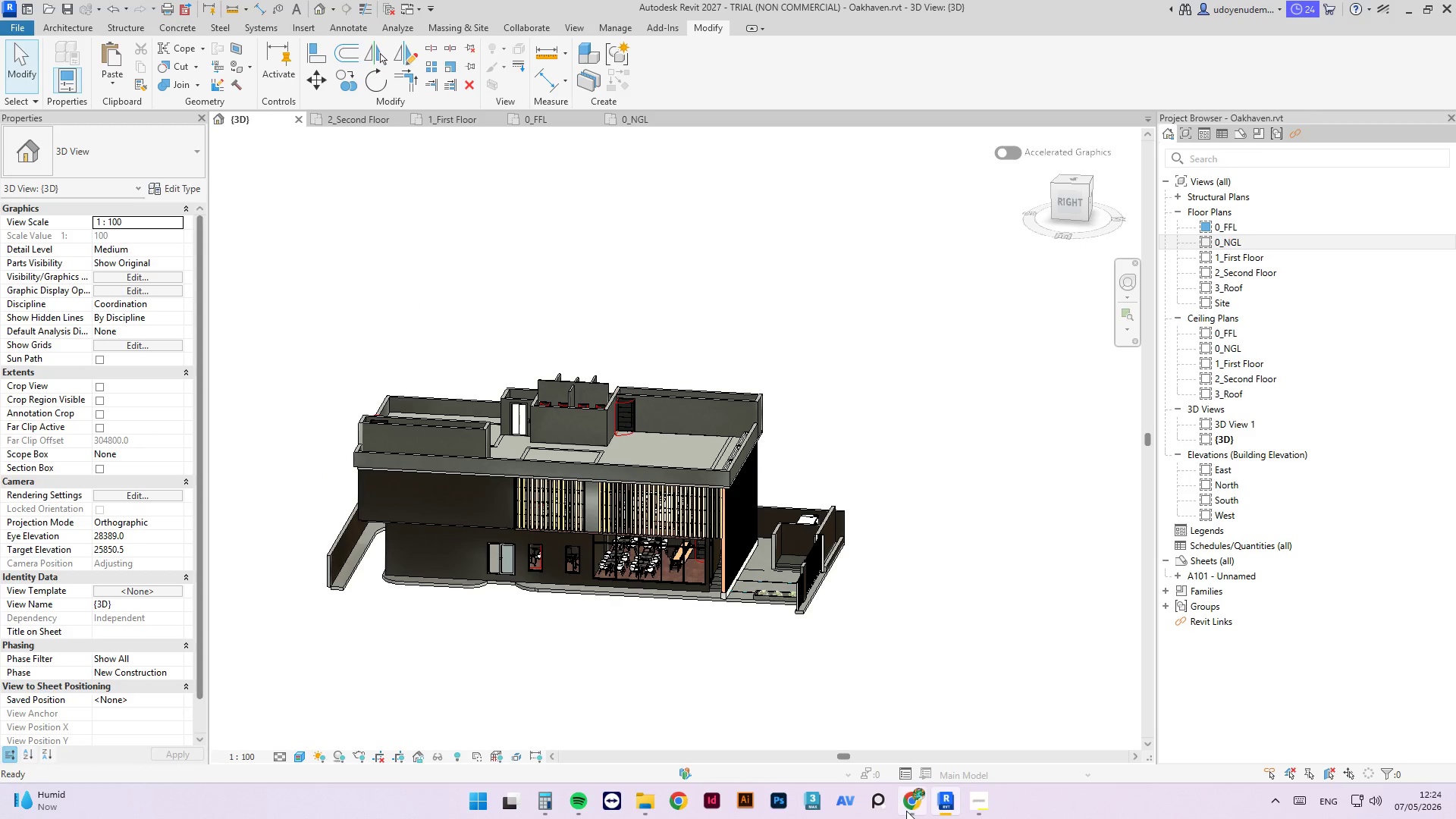 
left_click([906, 810])
 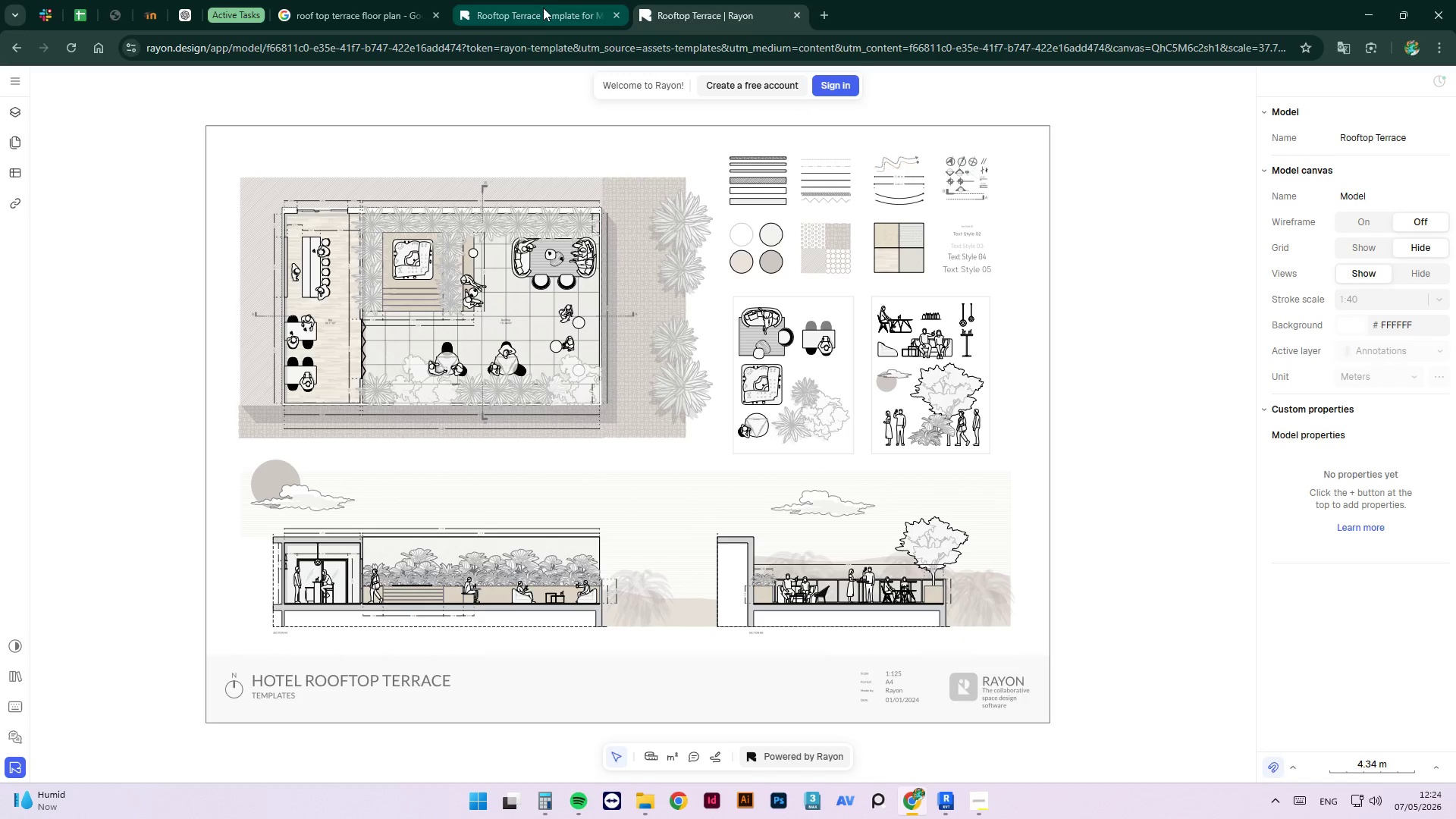 
left_click([564, 47])
 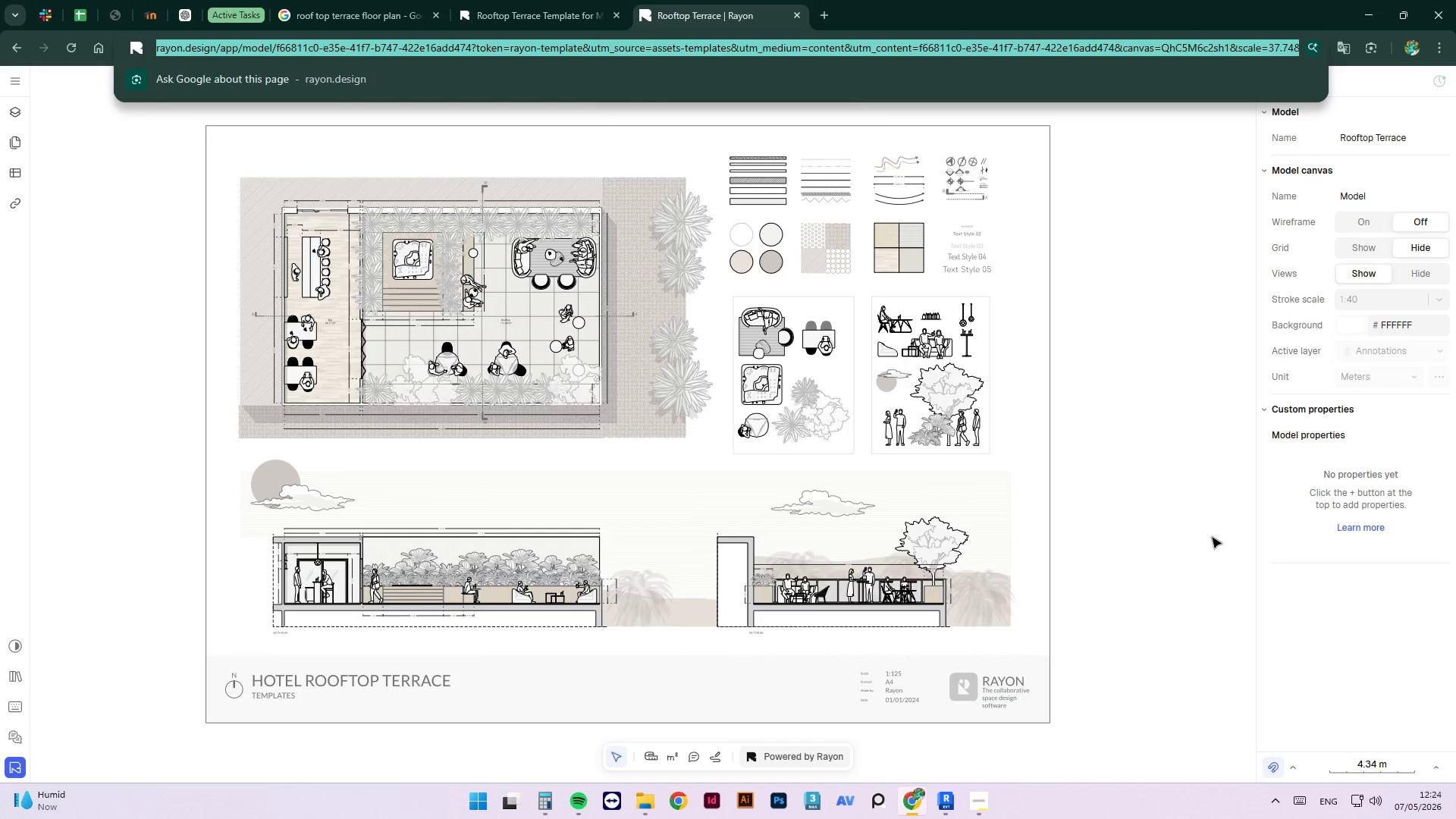 
wait(5.2)
 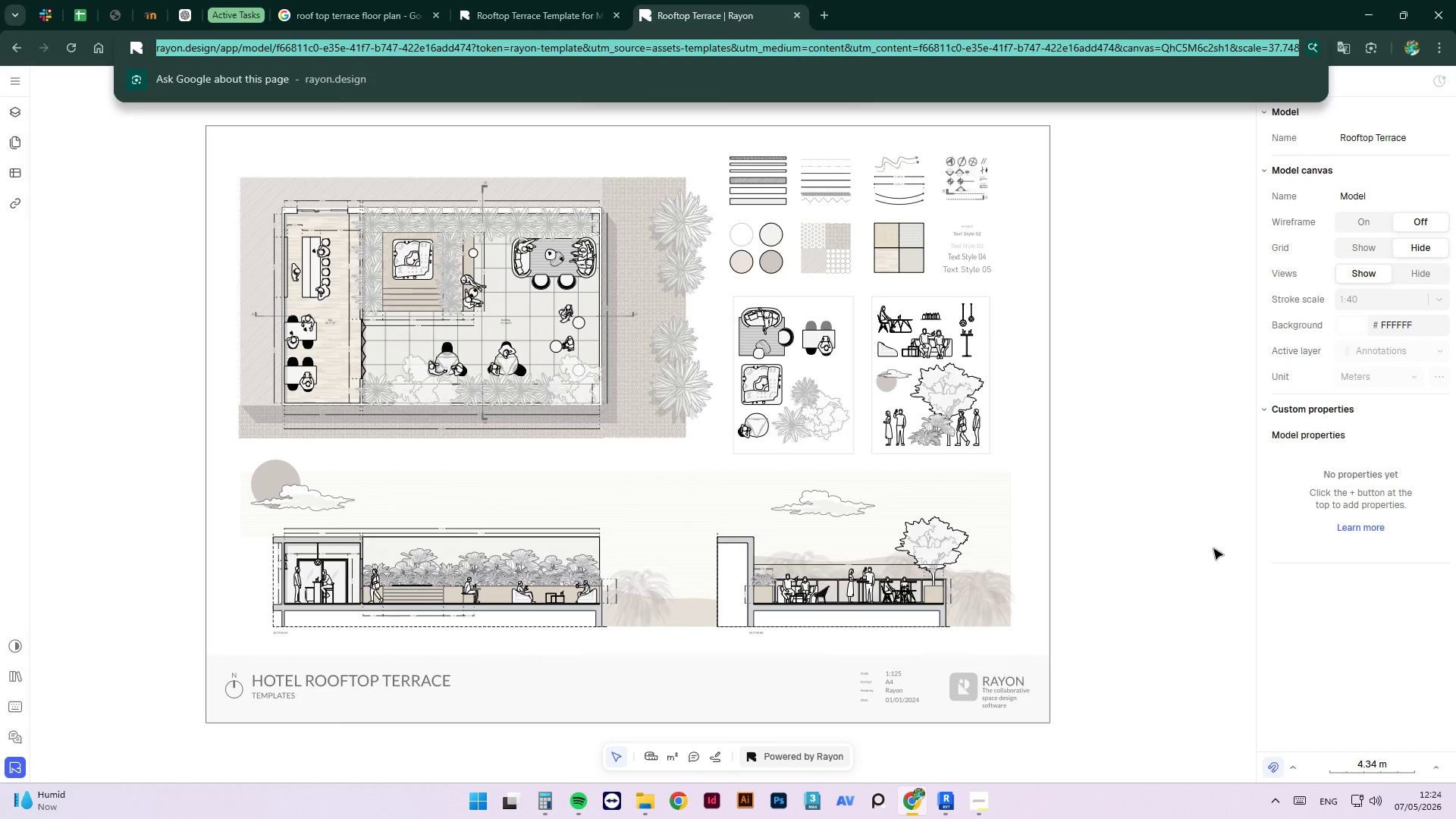 
double_click([515, 36])
 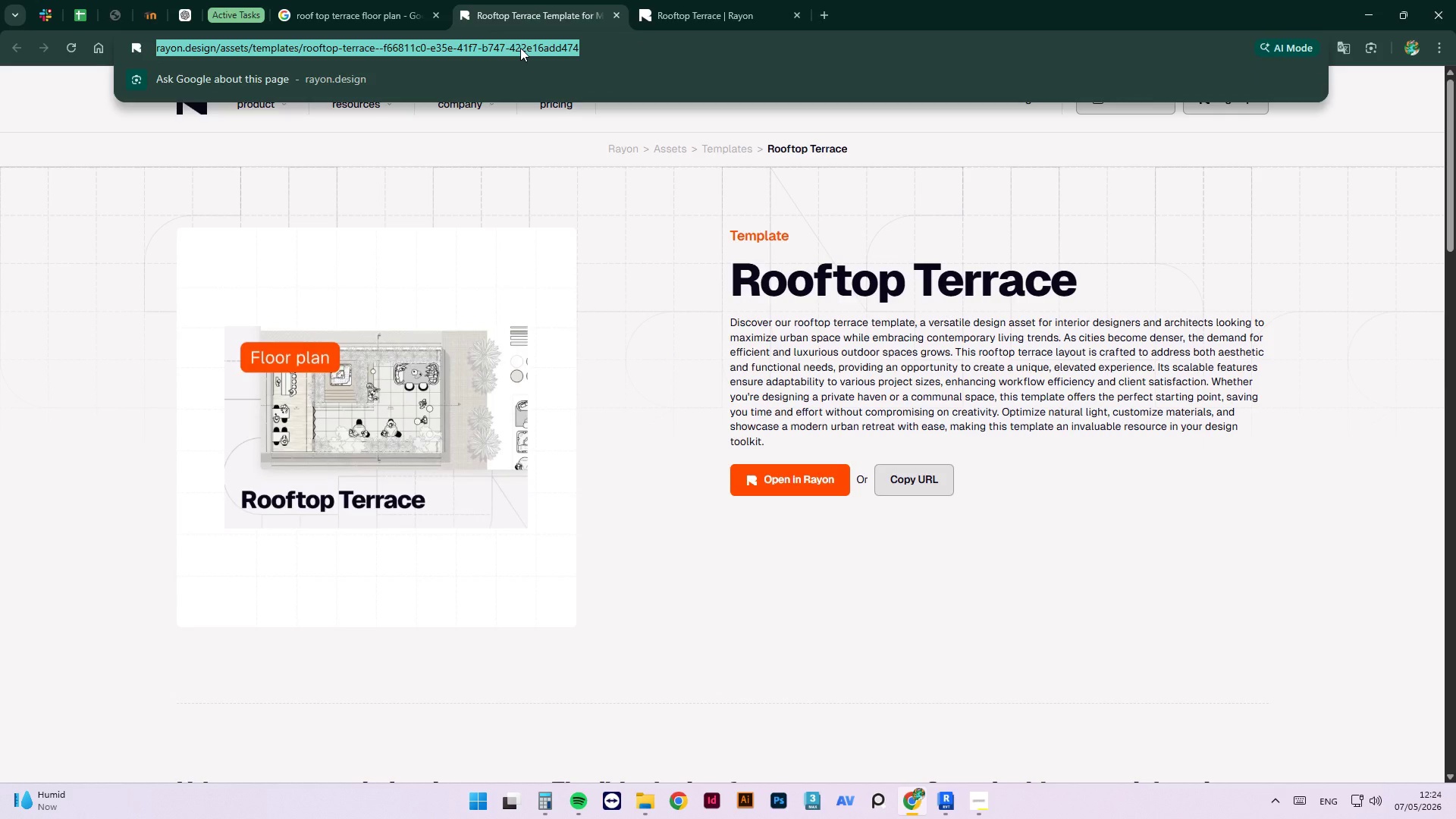 
type(bim)
 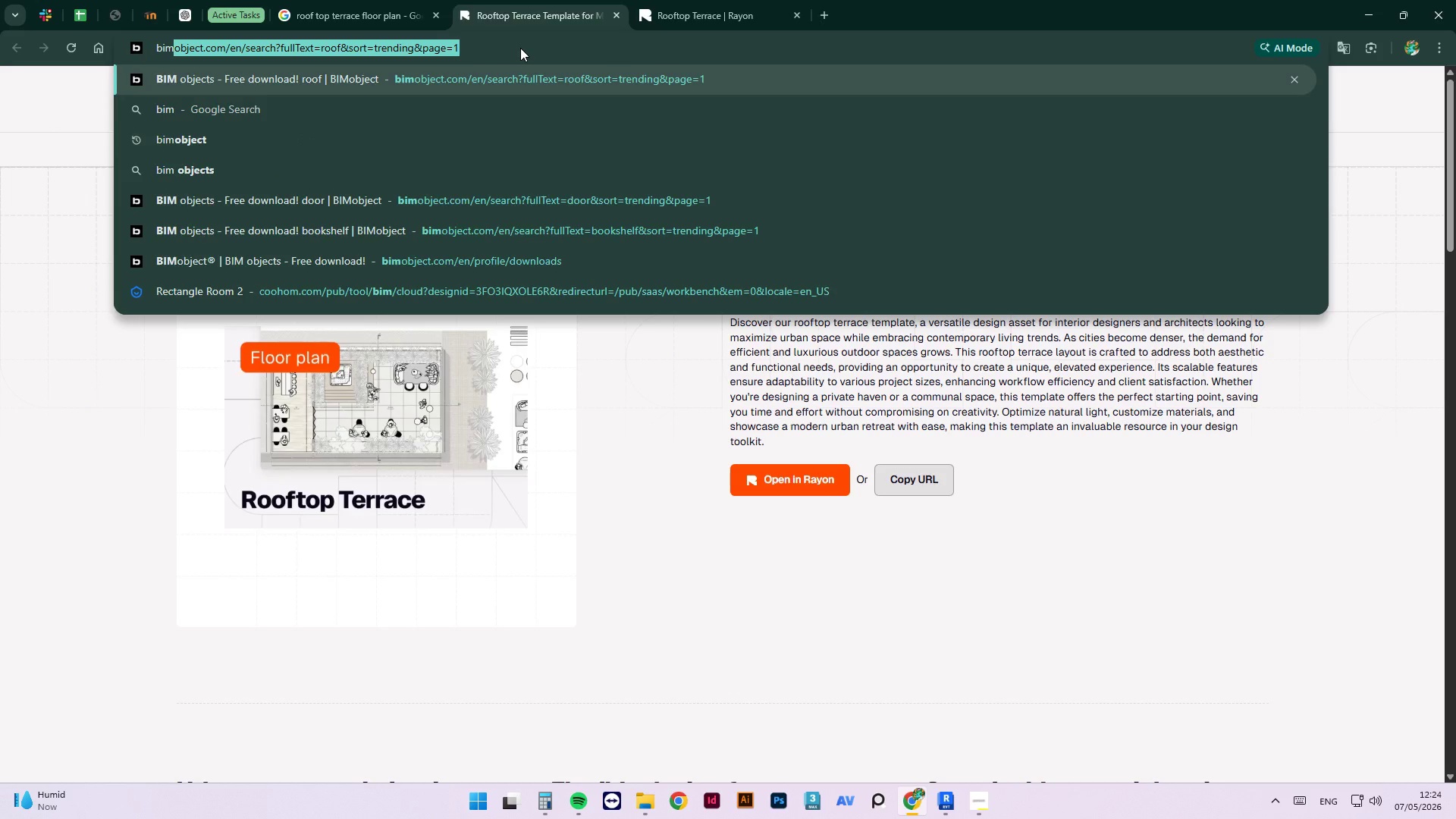 
key(Enter)
 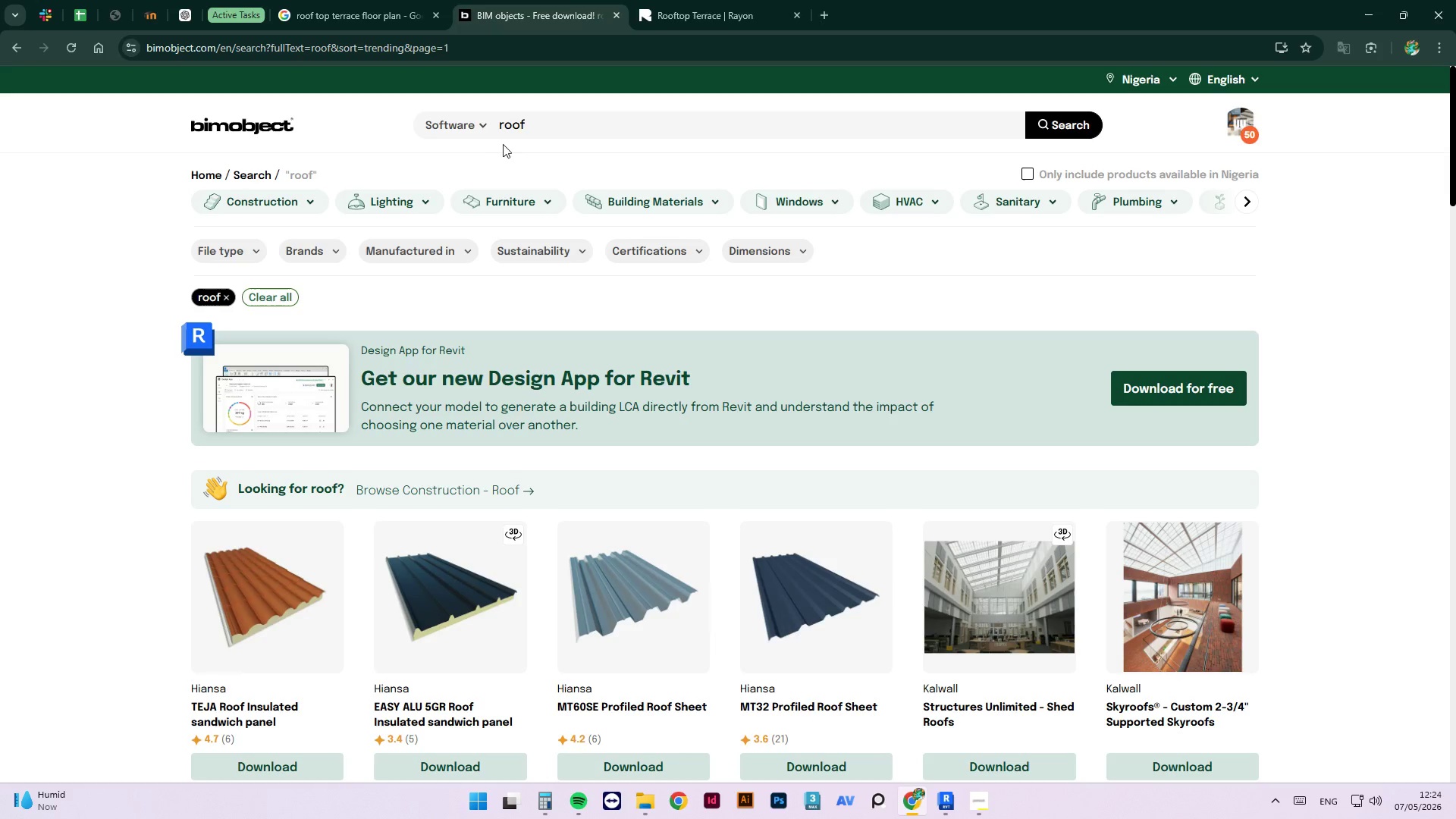 
double_click([510, 133])
 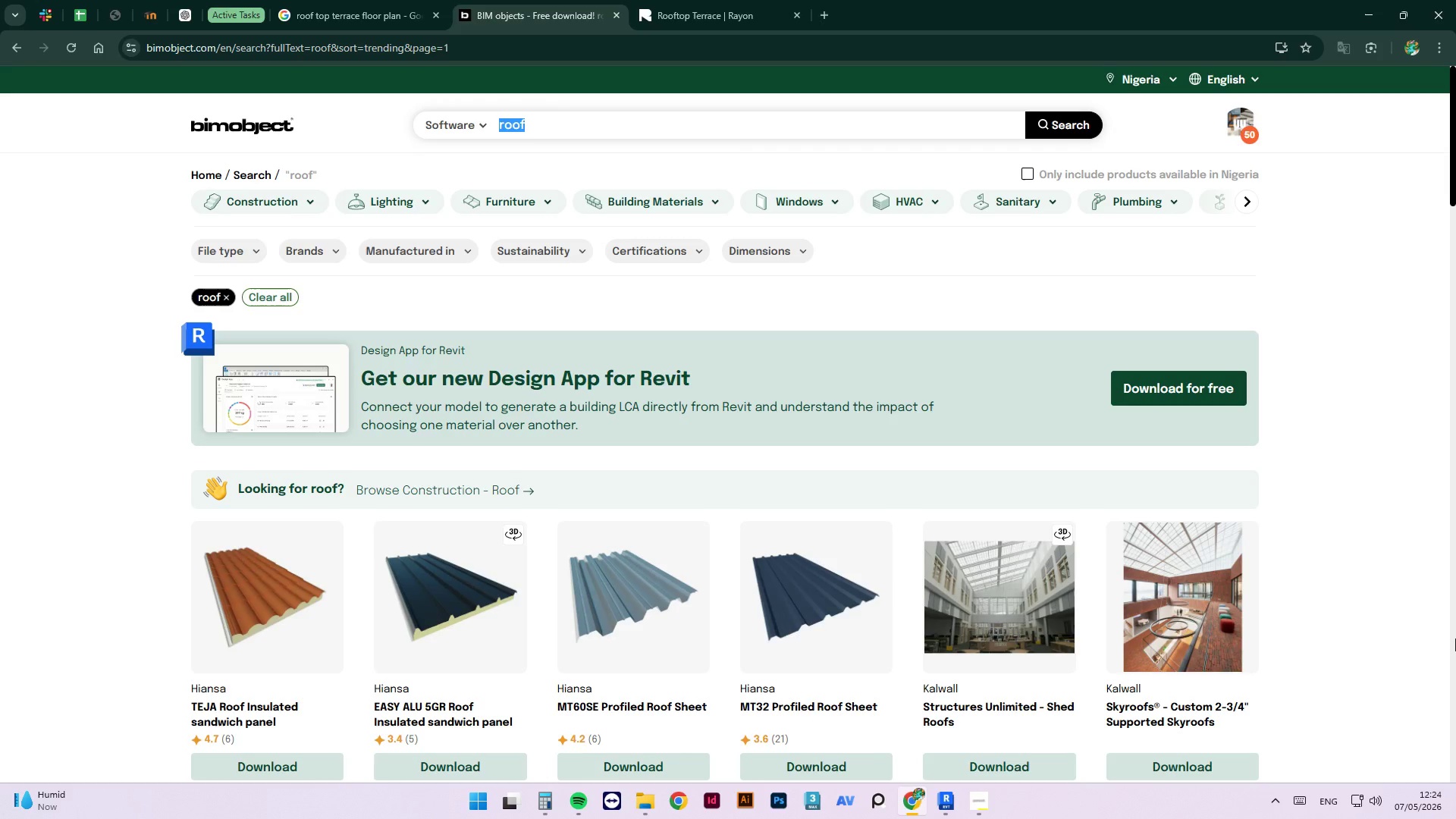 
wait(15.78)
 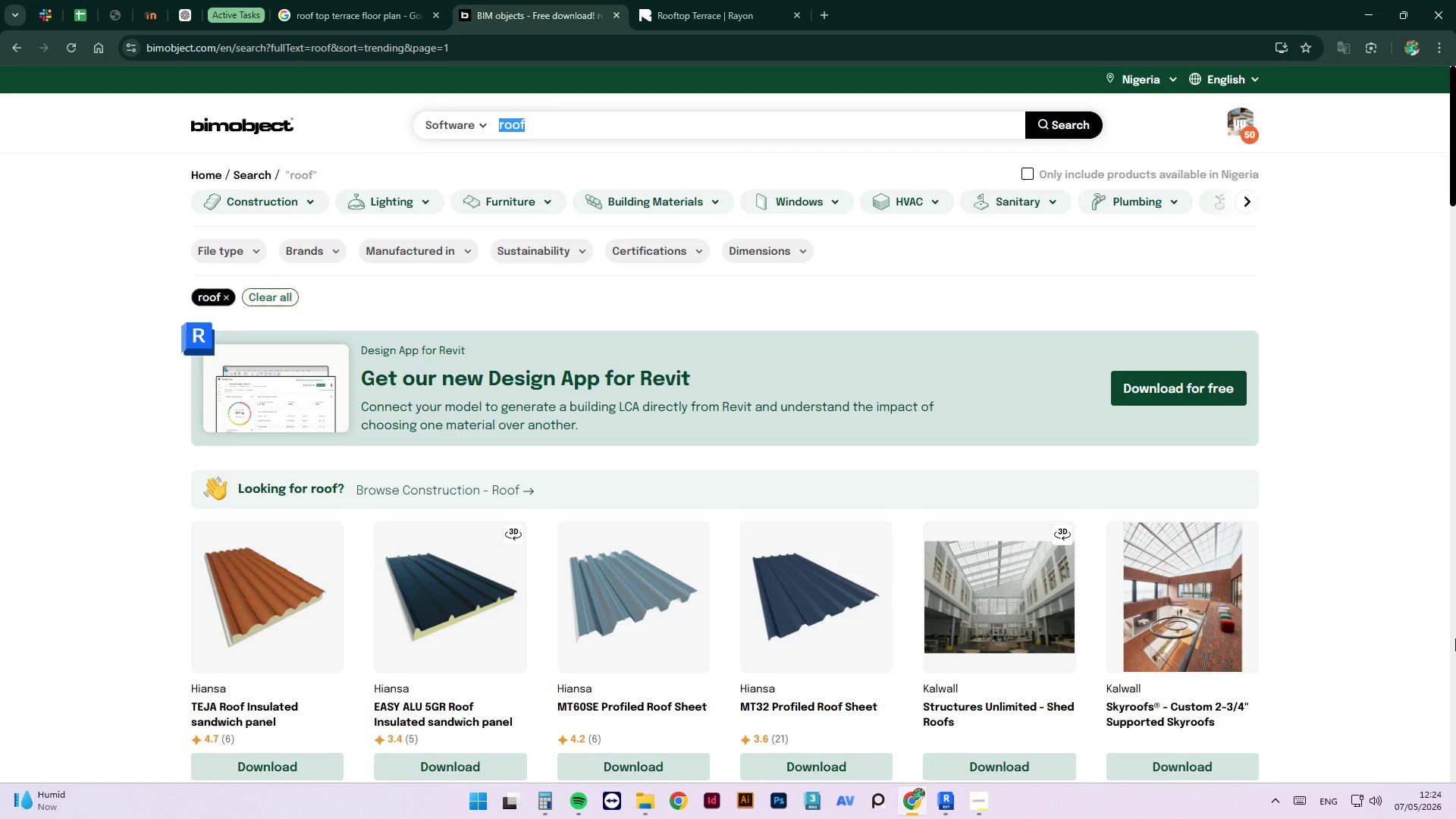 
type(water tank)
 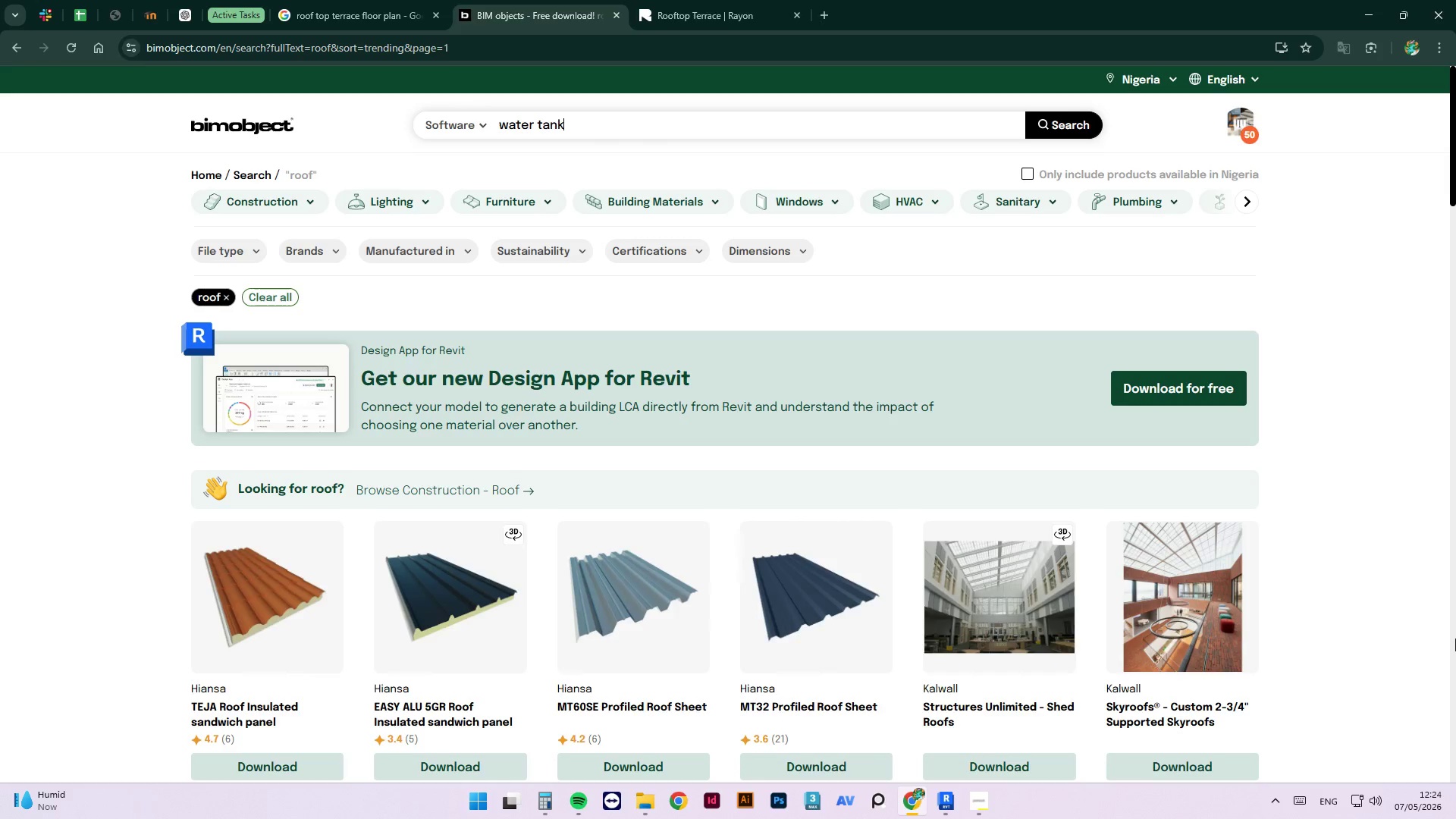 
key(Enter)
 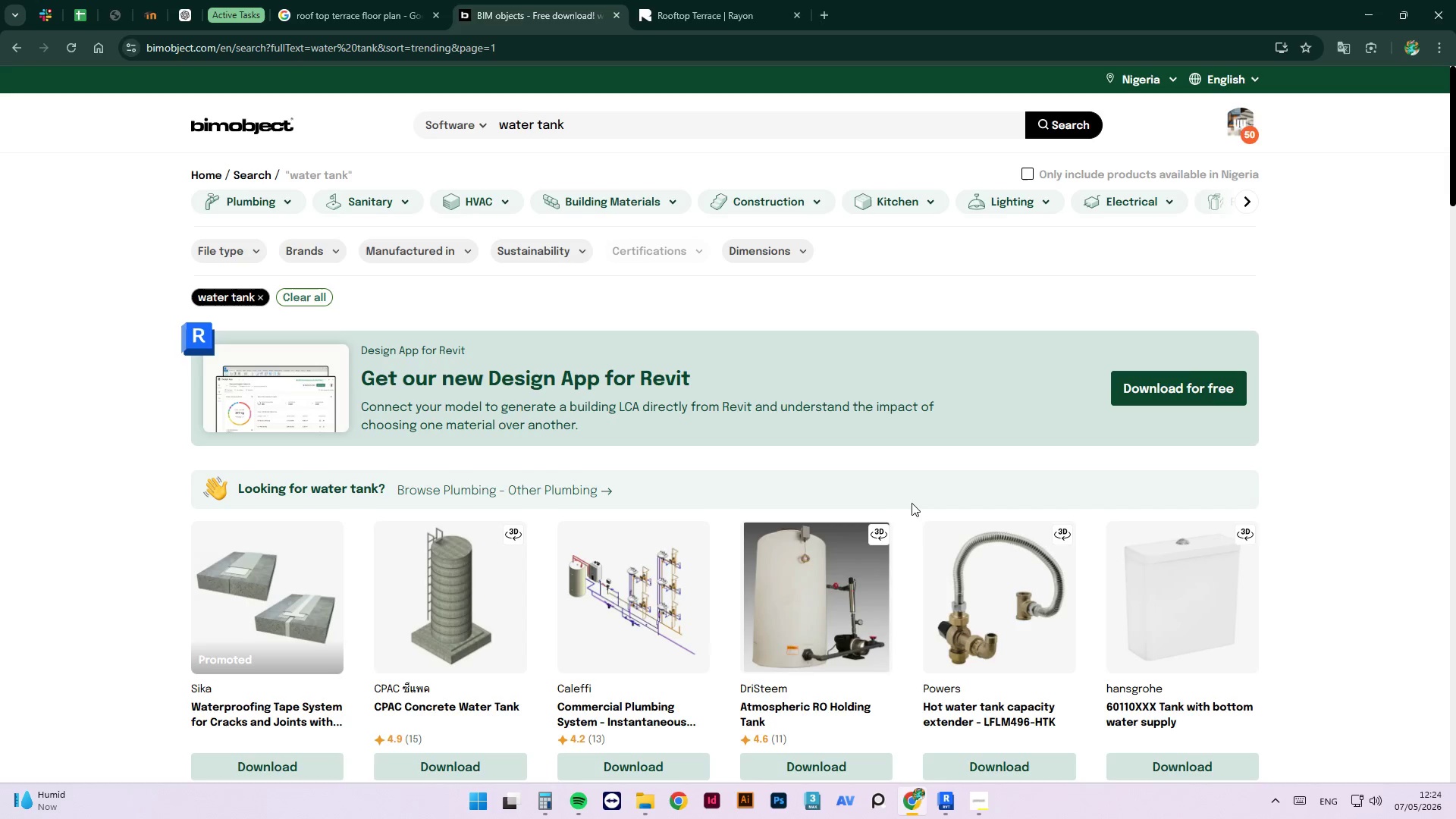 
wait(6.06)
 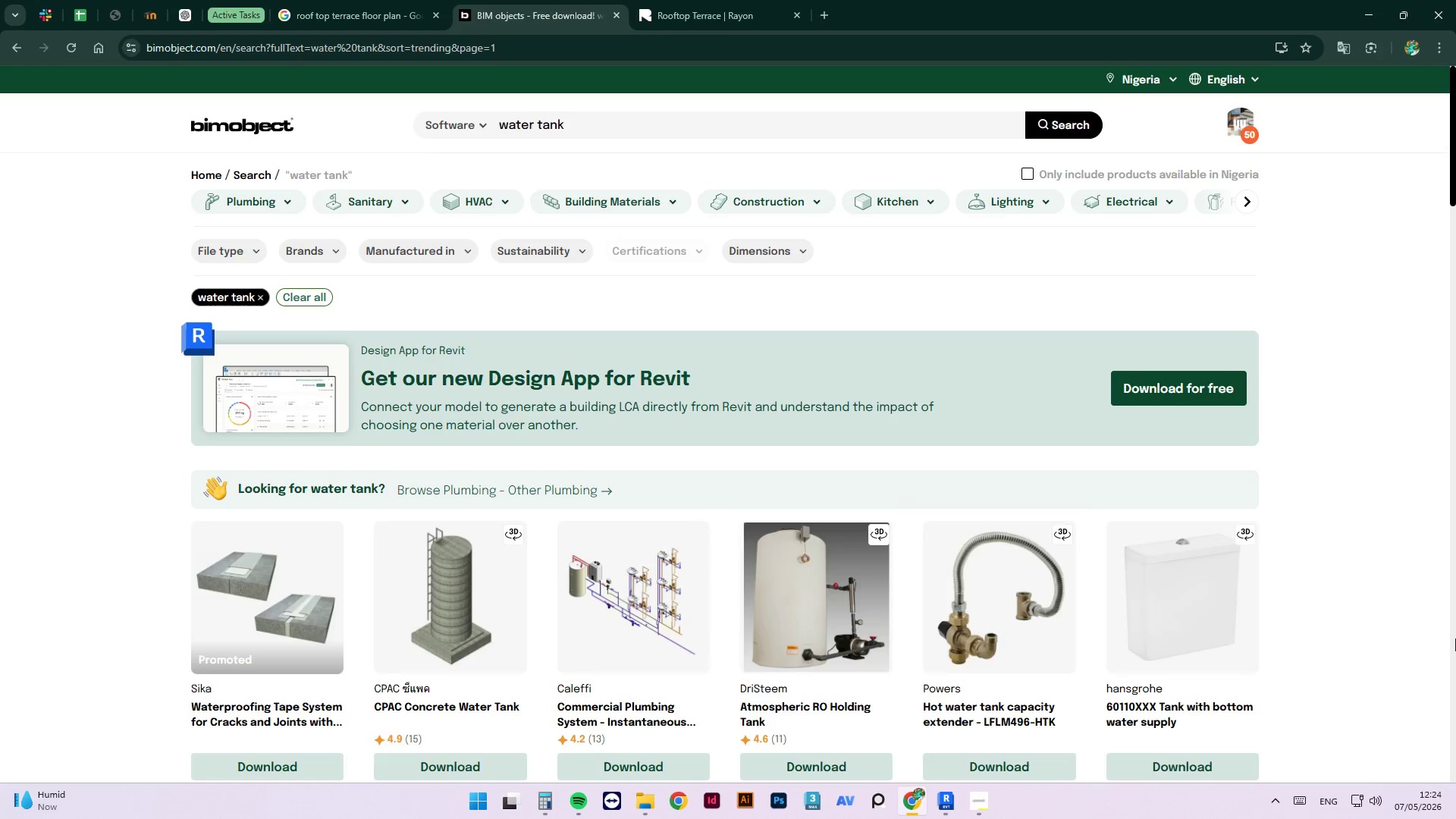 
scroll: coordinate [1056, 596], scroll_direction: down, amount: 6.0
 